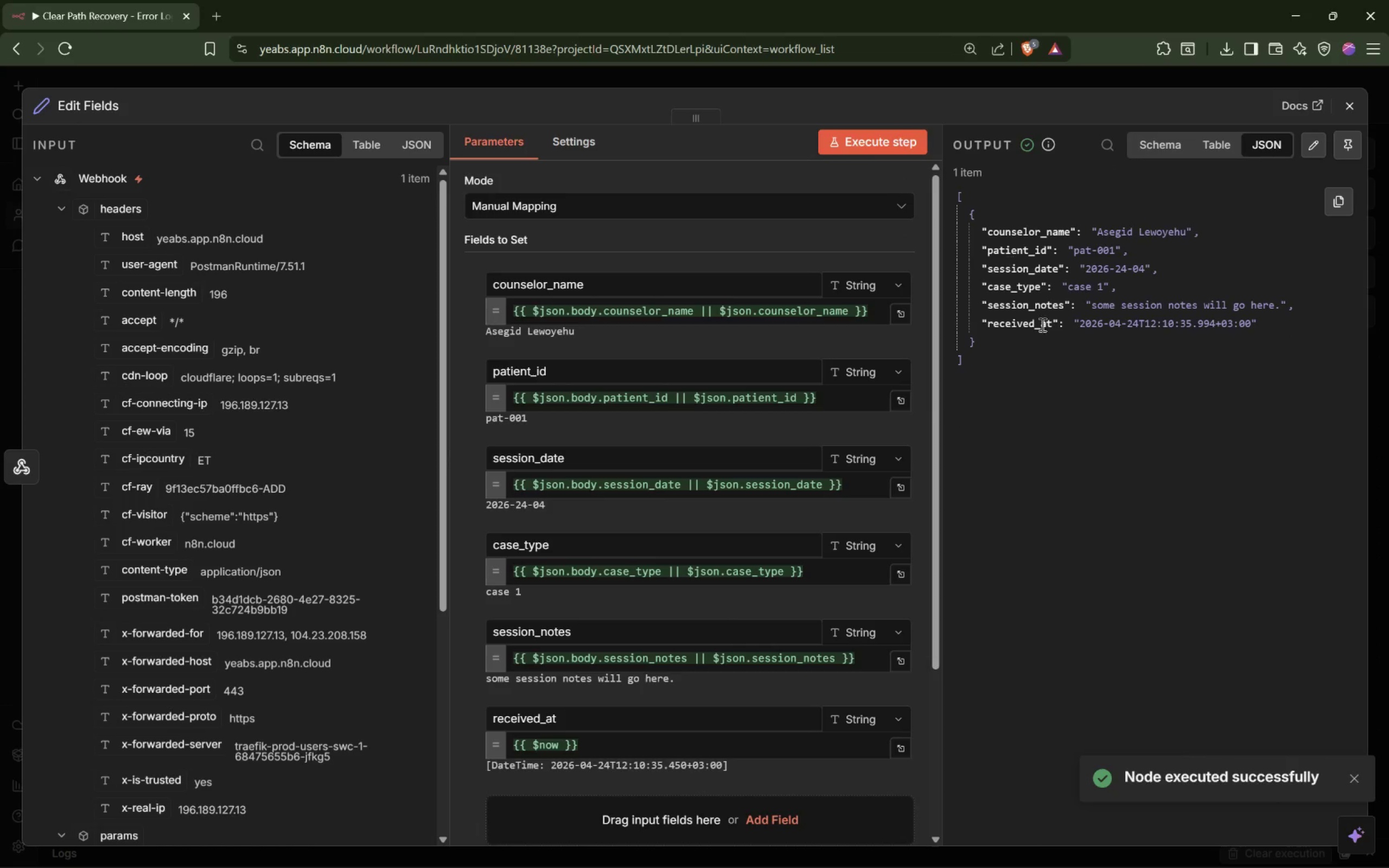 
left_click([1345, 145])
 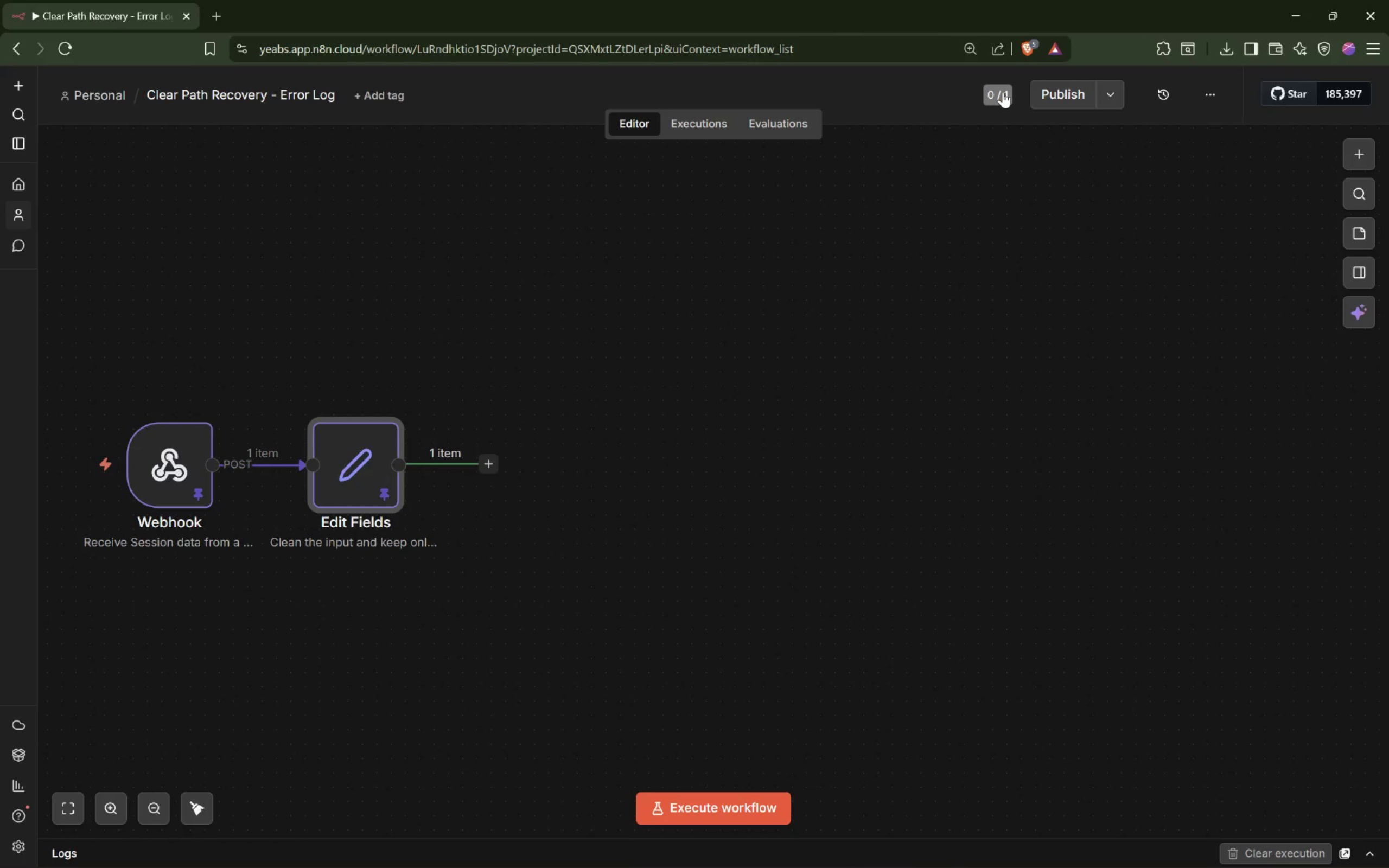 
scroll: coordinate [635, 421], scroll_direction: down, amount: 2.0
 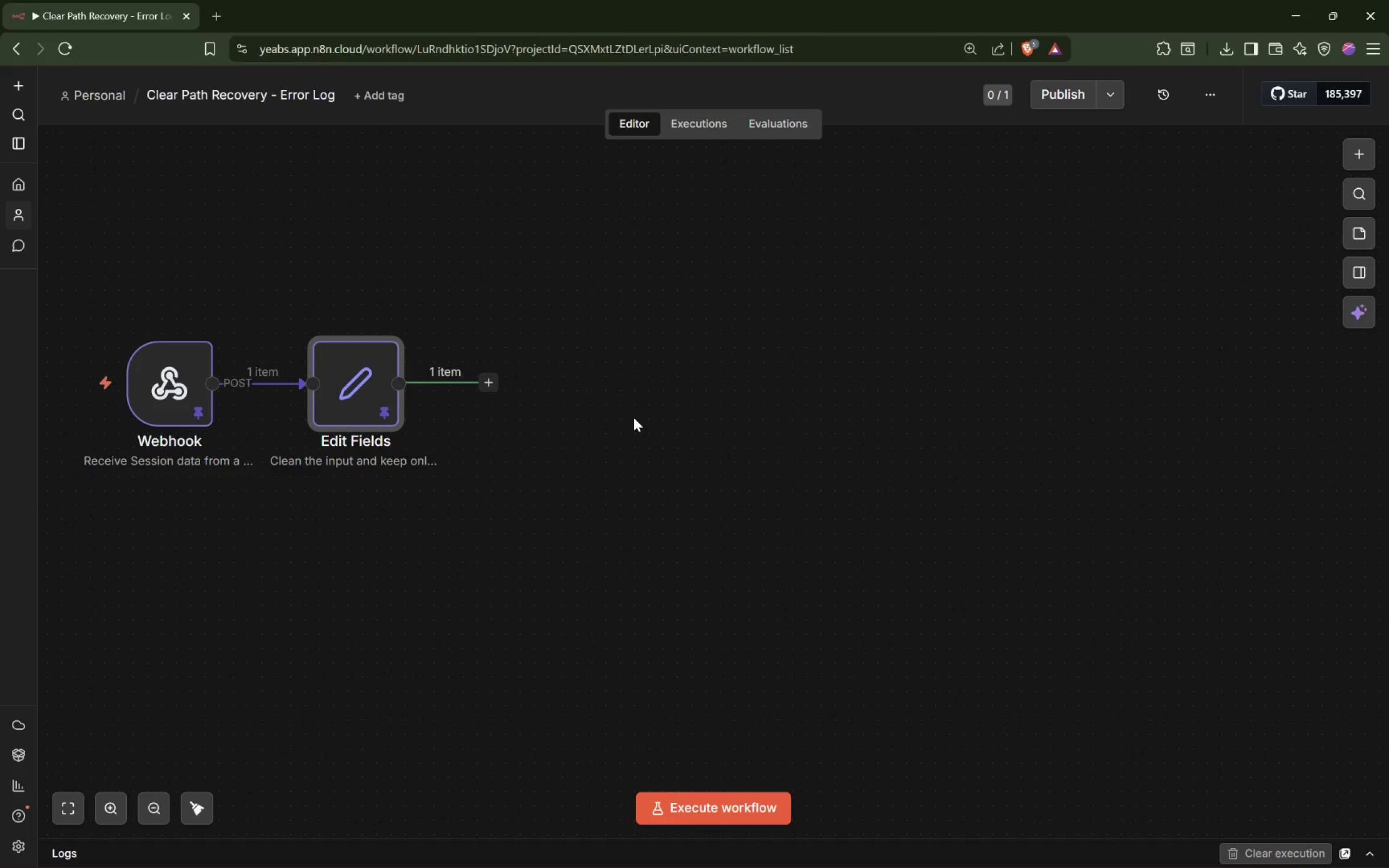 
wait(28.84)
 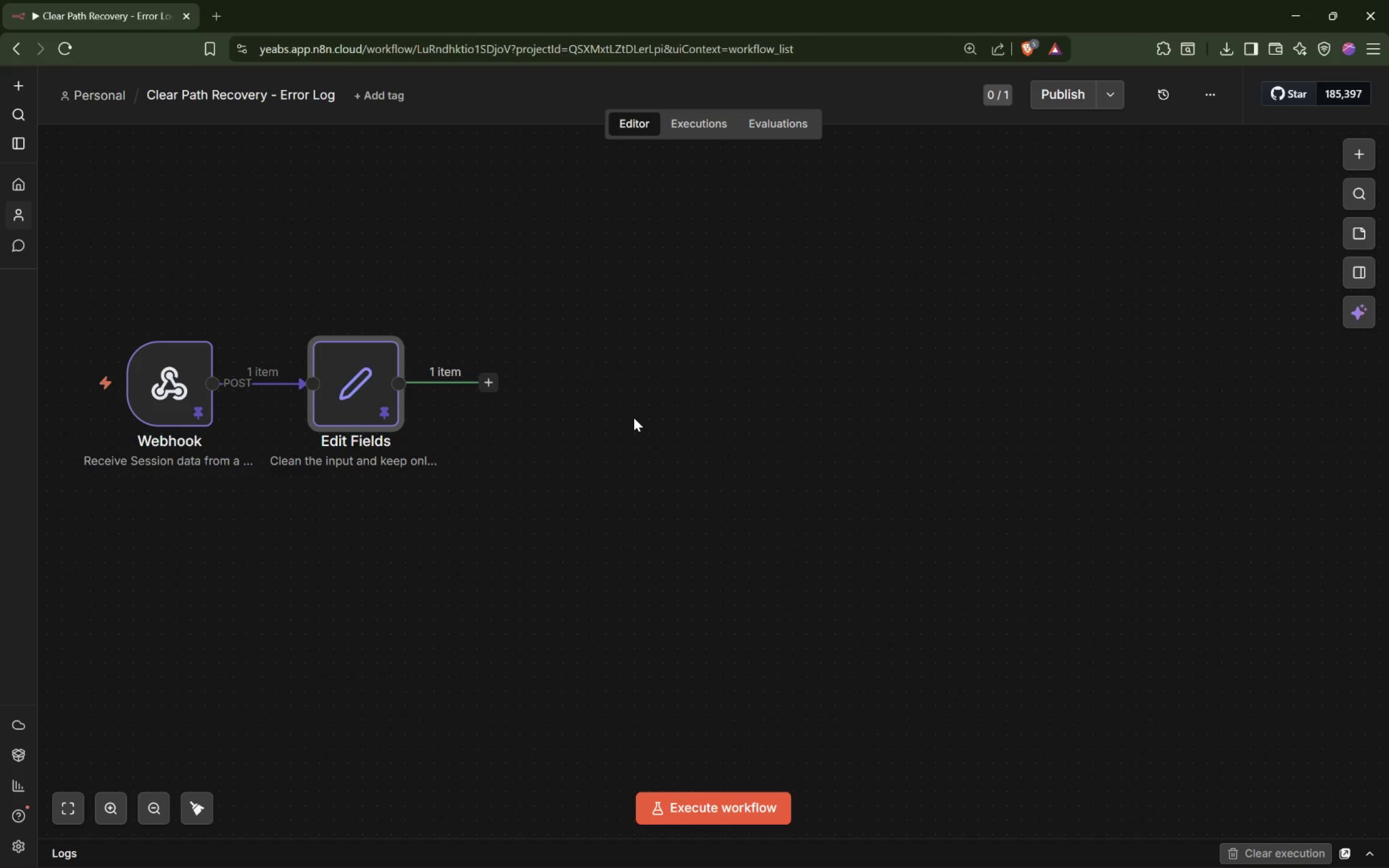 
type(air)
 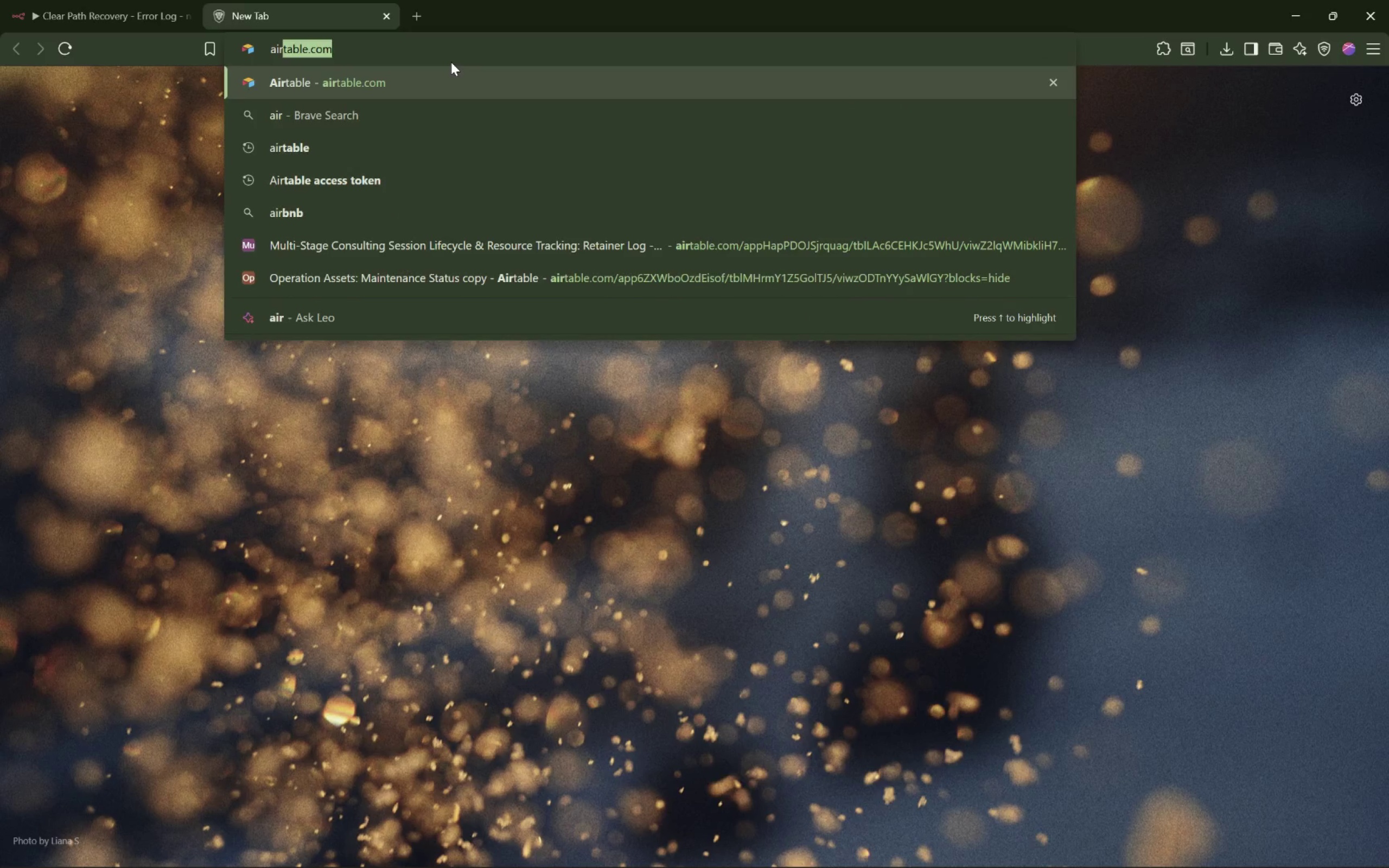 
key(Enter)
 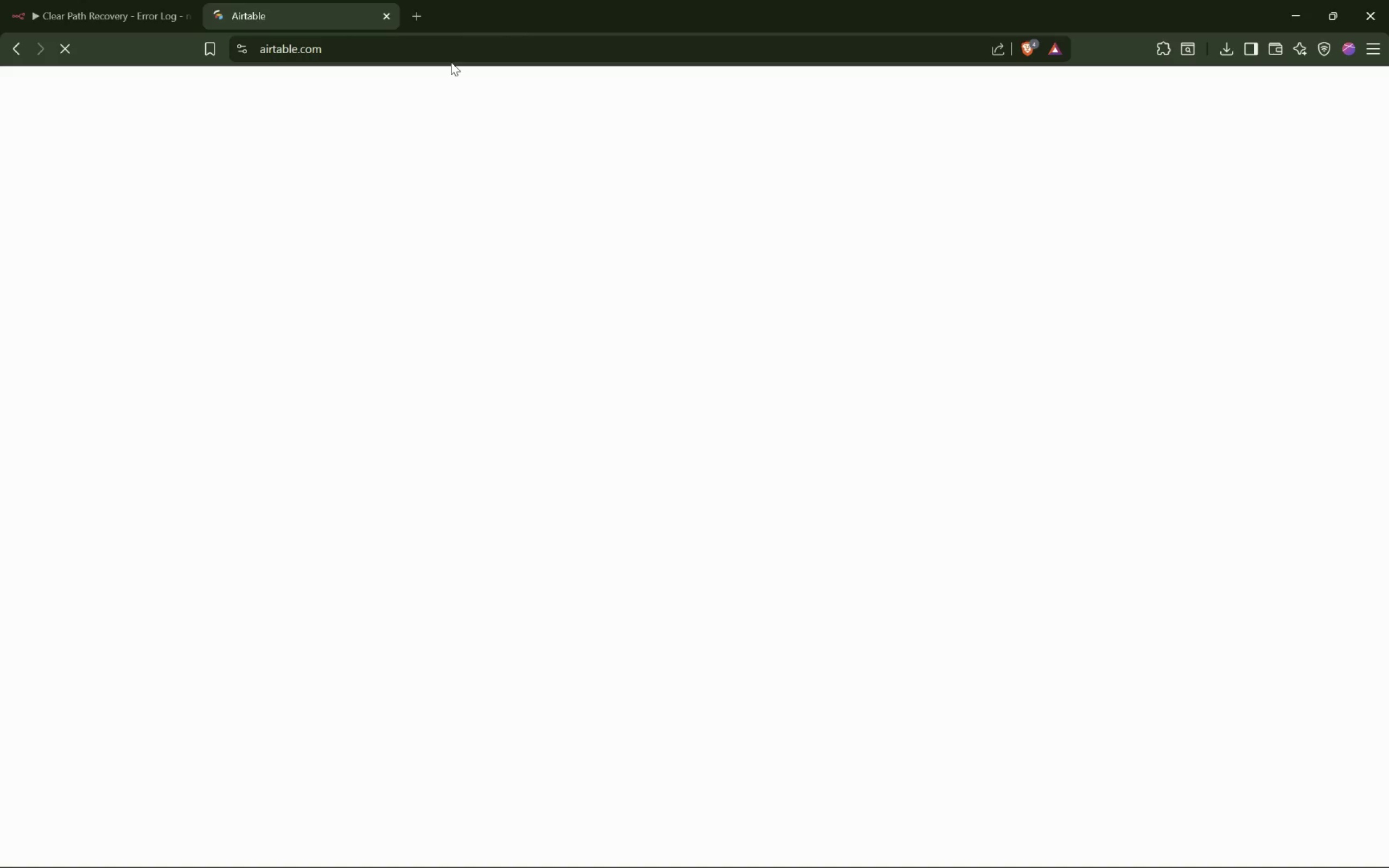 
wait(14.11)
 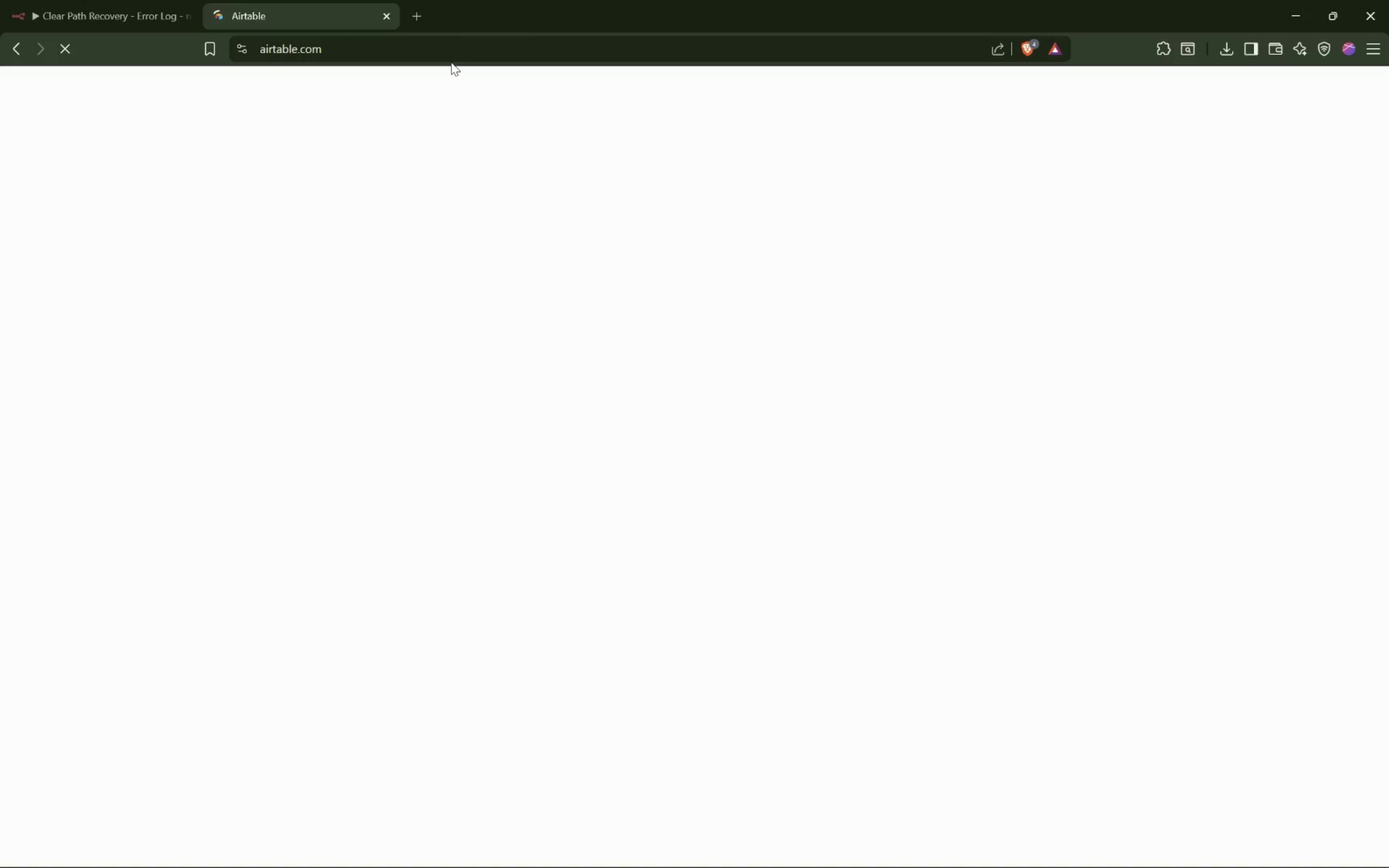 
right_click([1140, 379])
 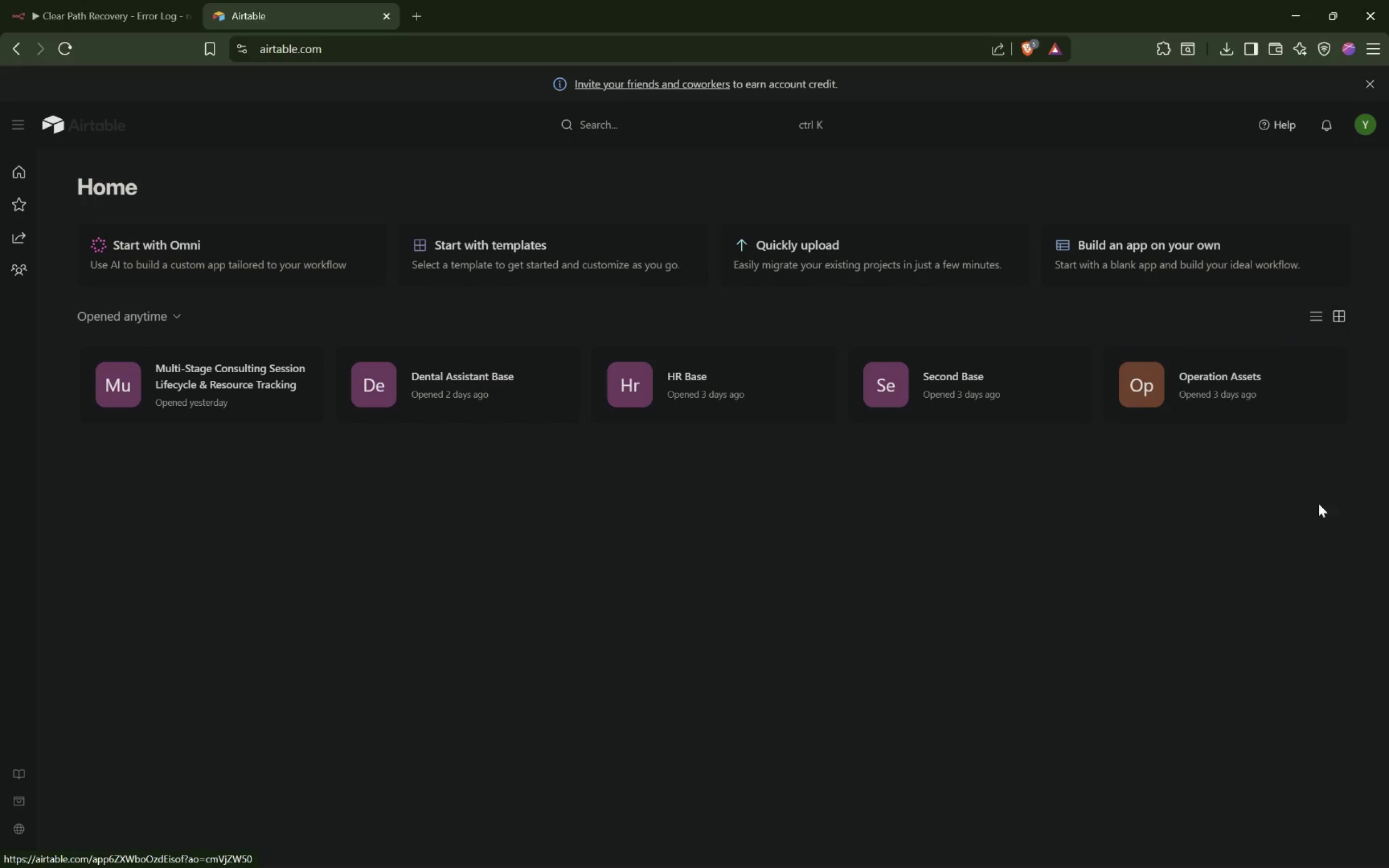 
left_click([1327, 372])
 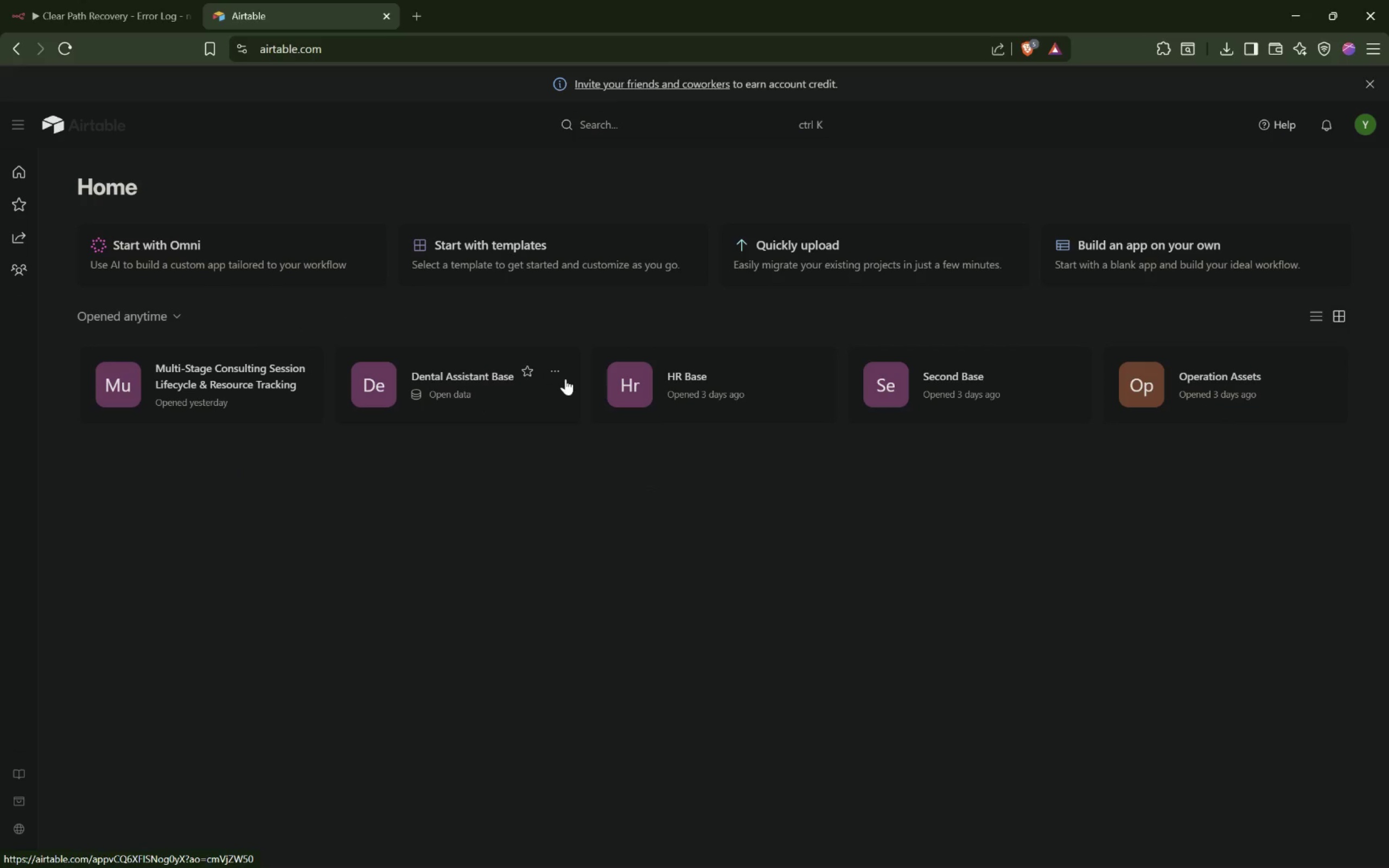 
left_click([813, 373])
 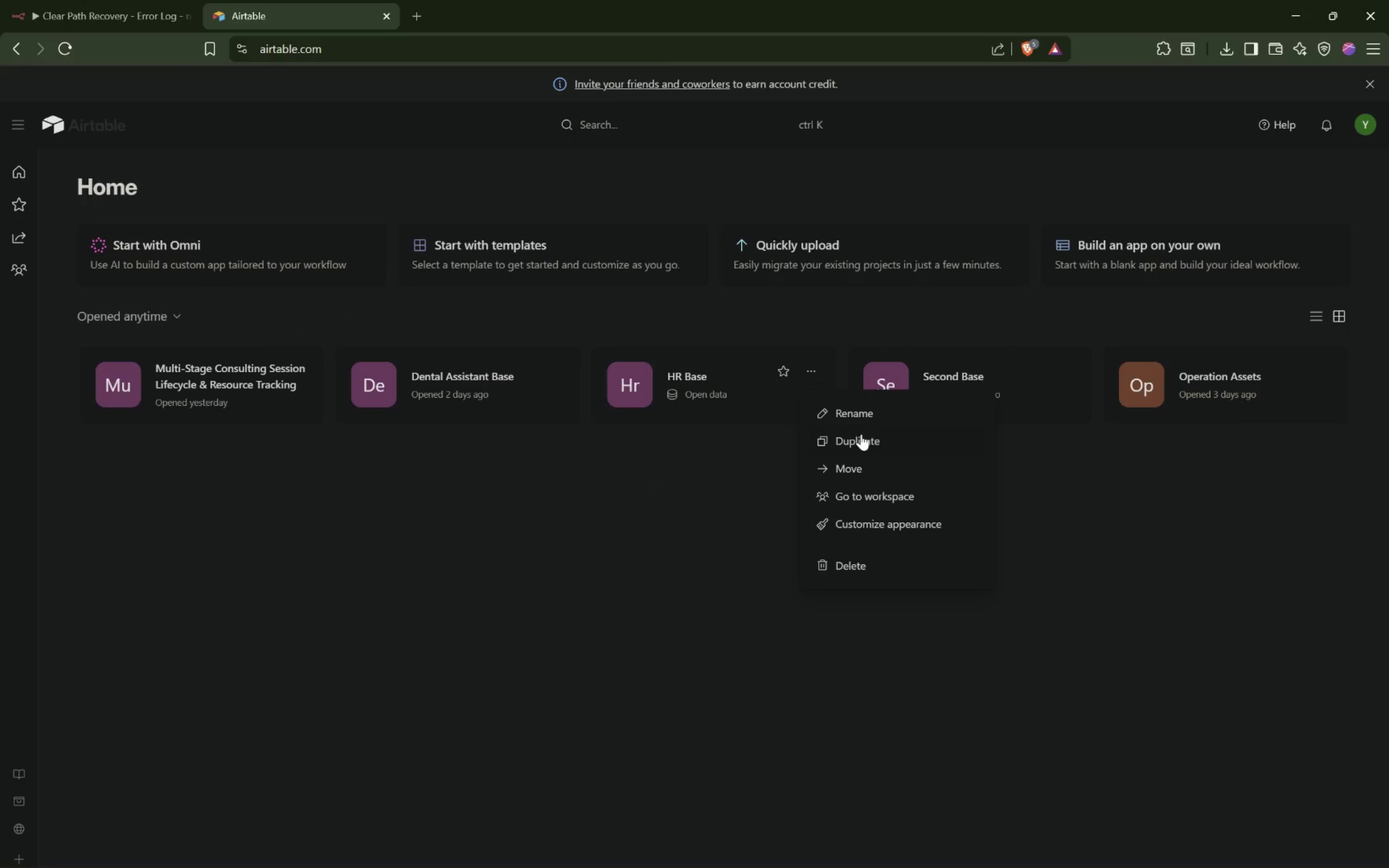 
left_click([862, 436])
 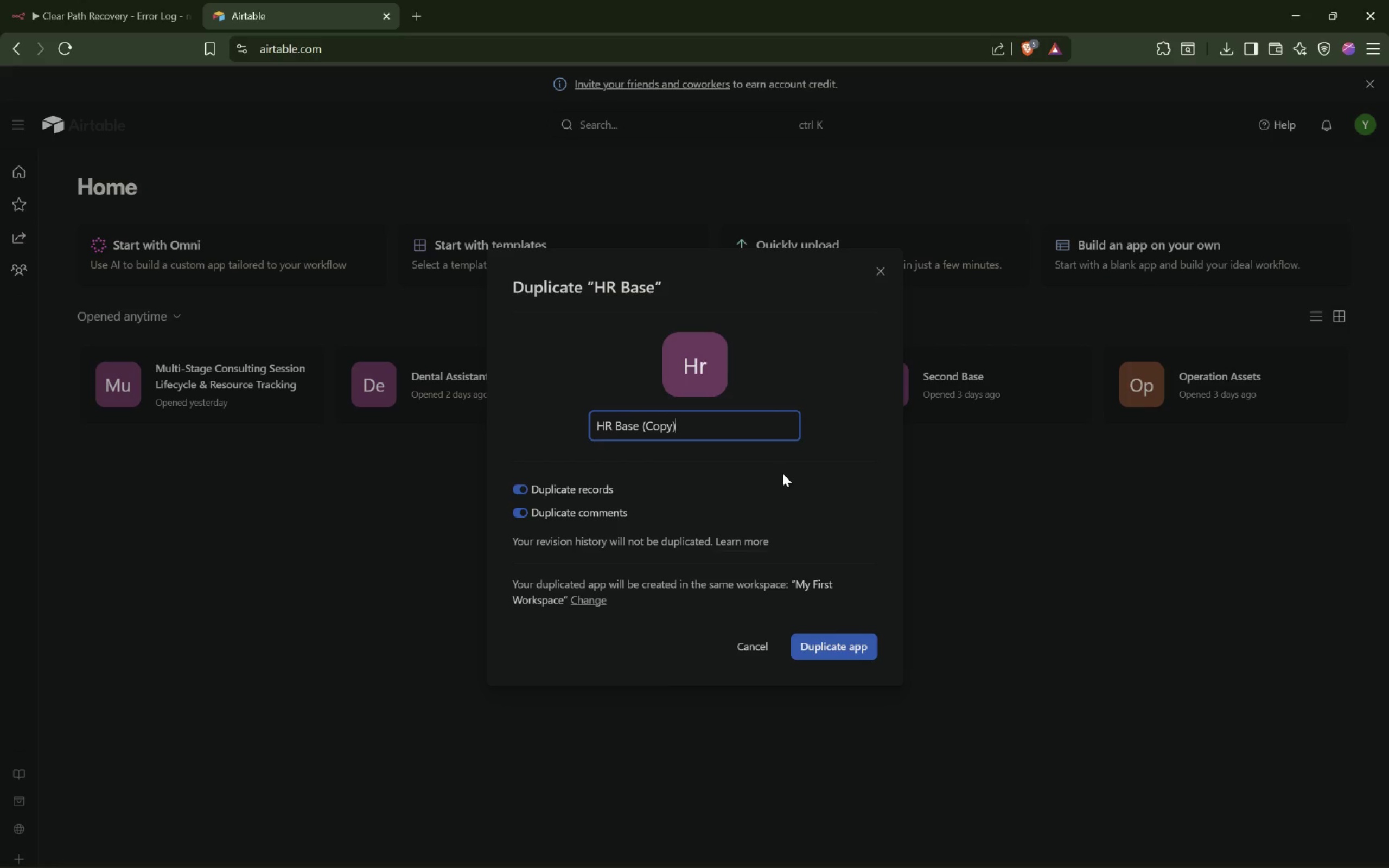 
key(Control+ControlLeft)
 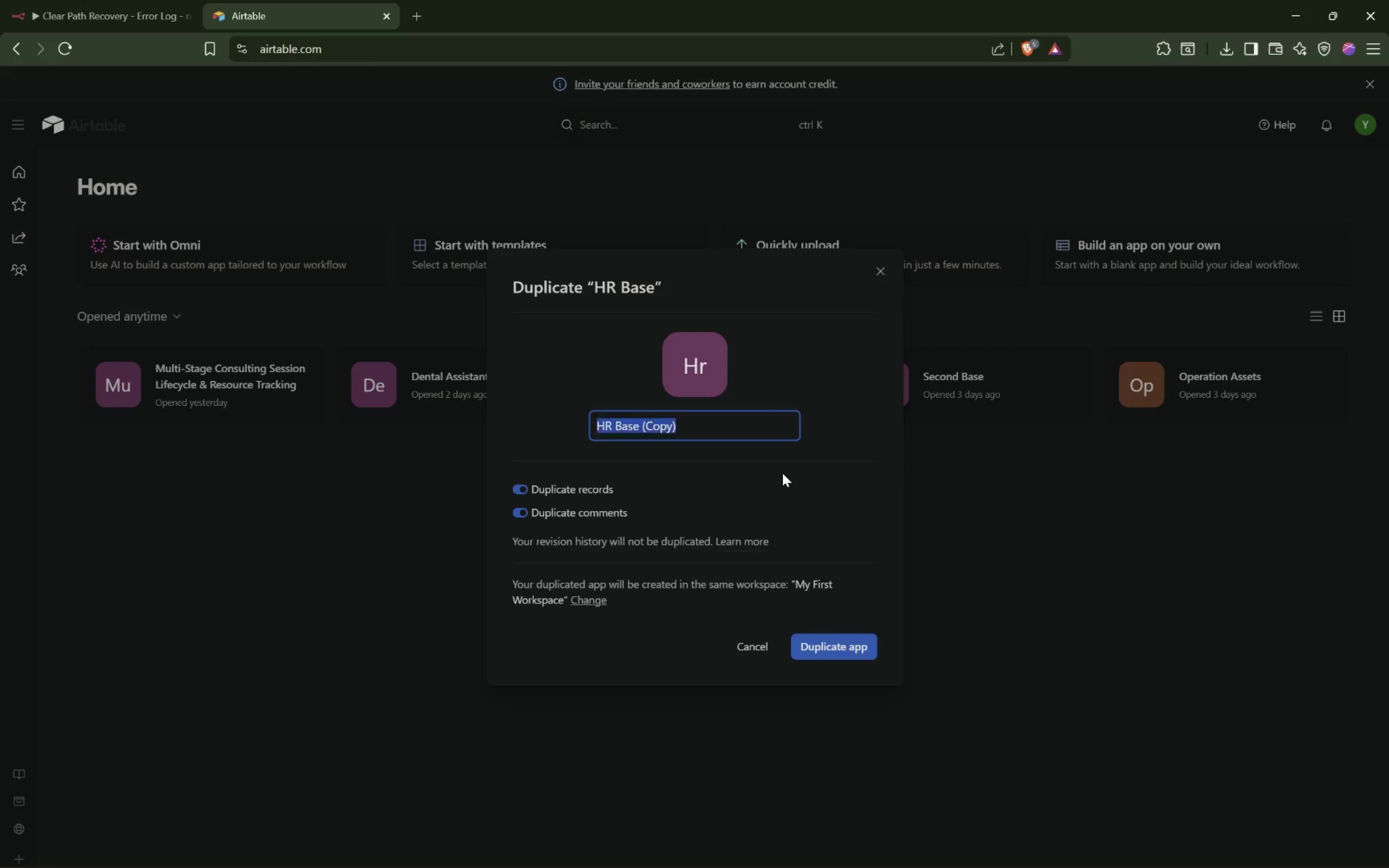 
key(Control+A)
 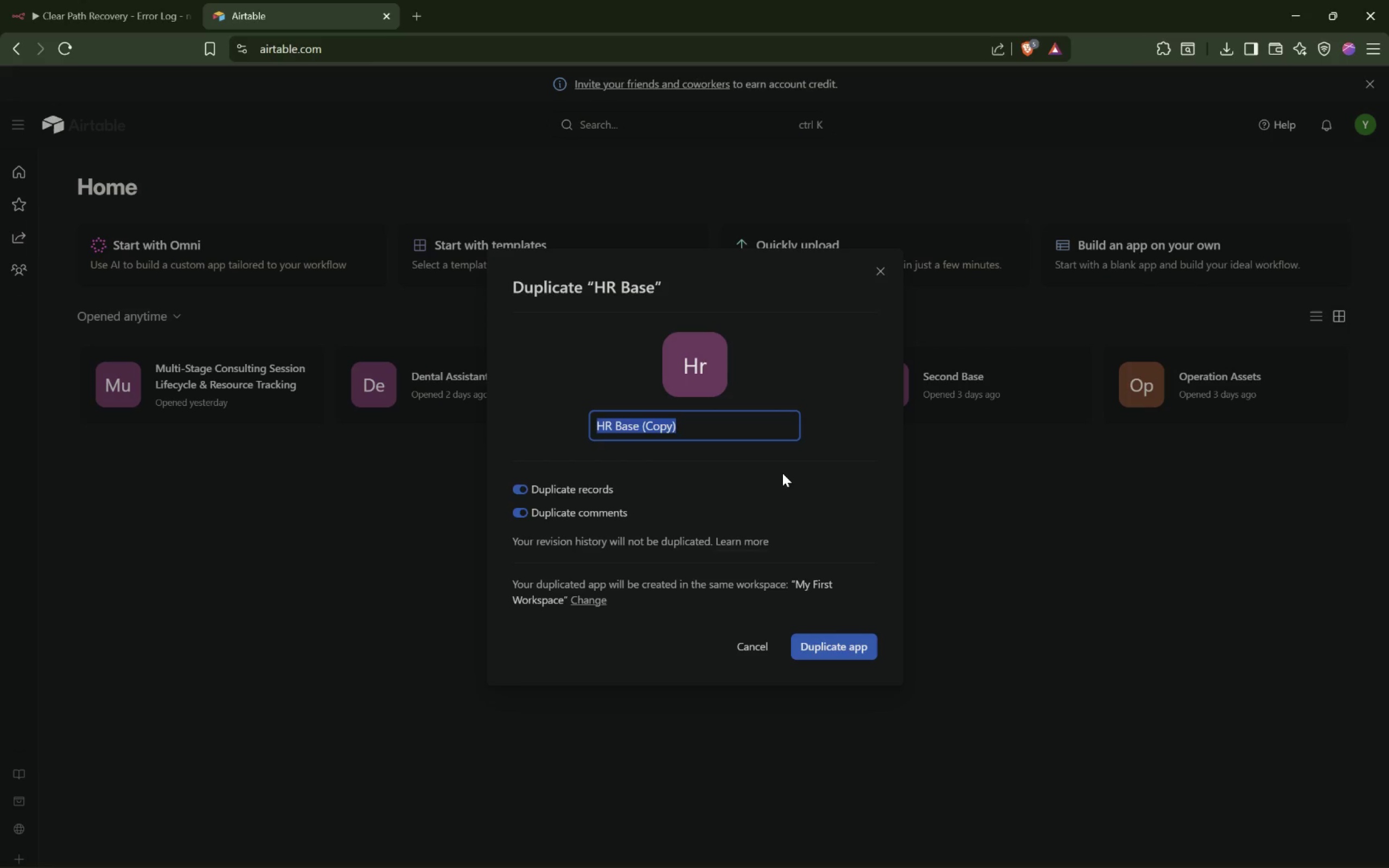 
type(Sessin Log)
 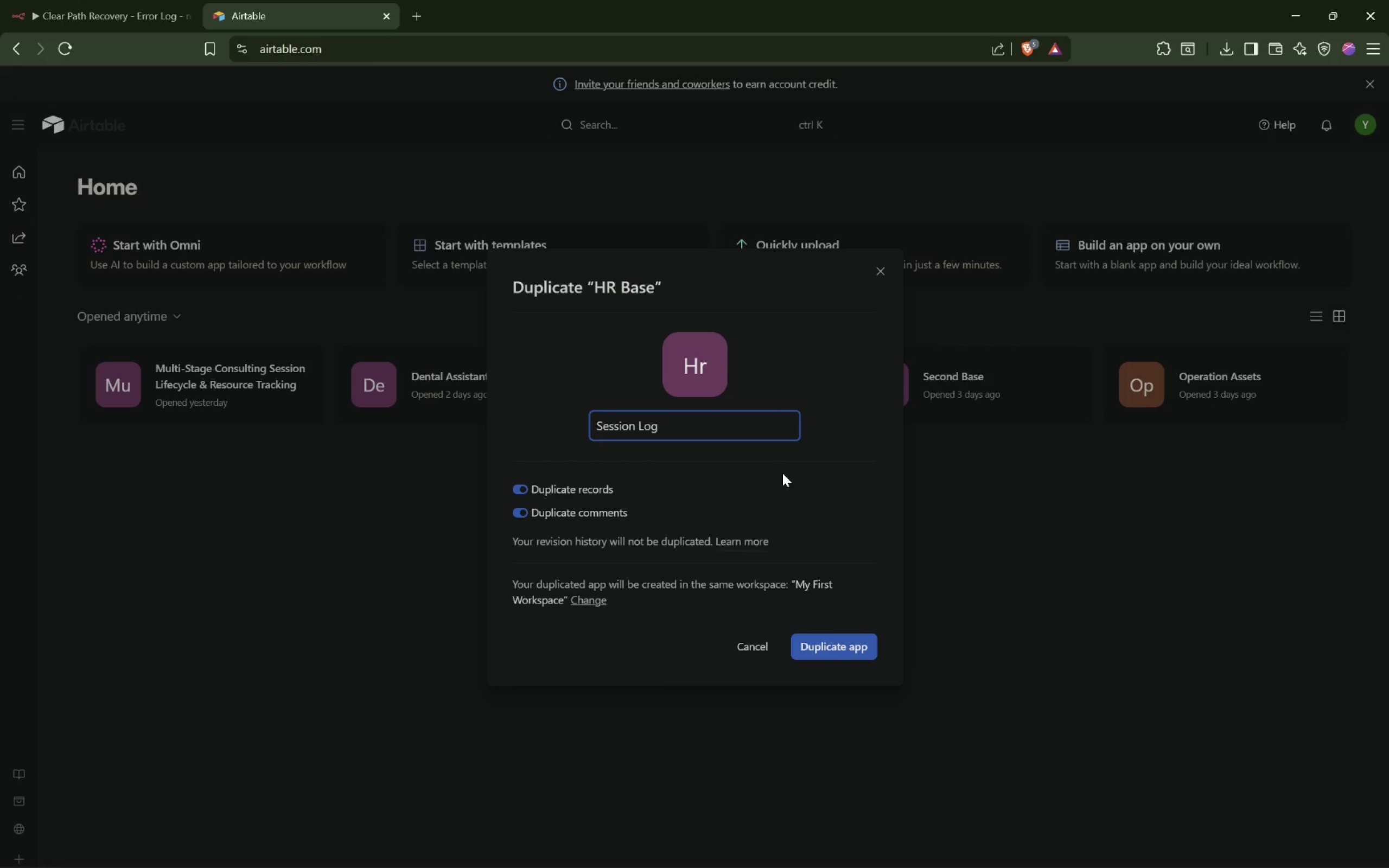 
key(Enter)
 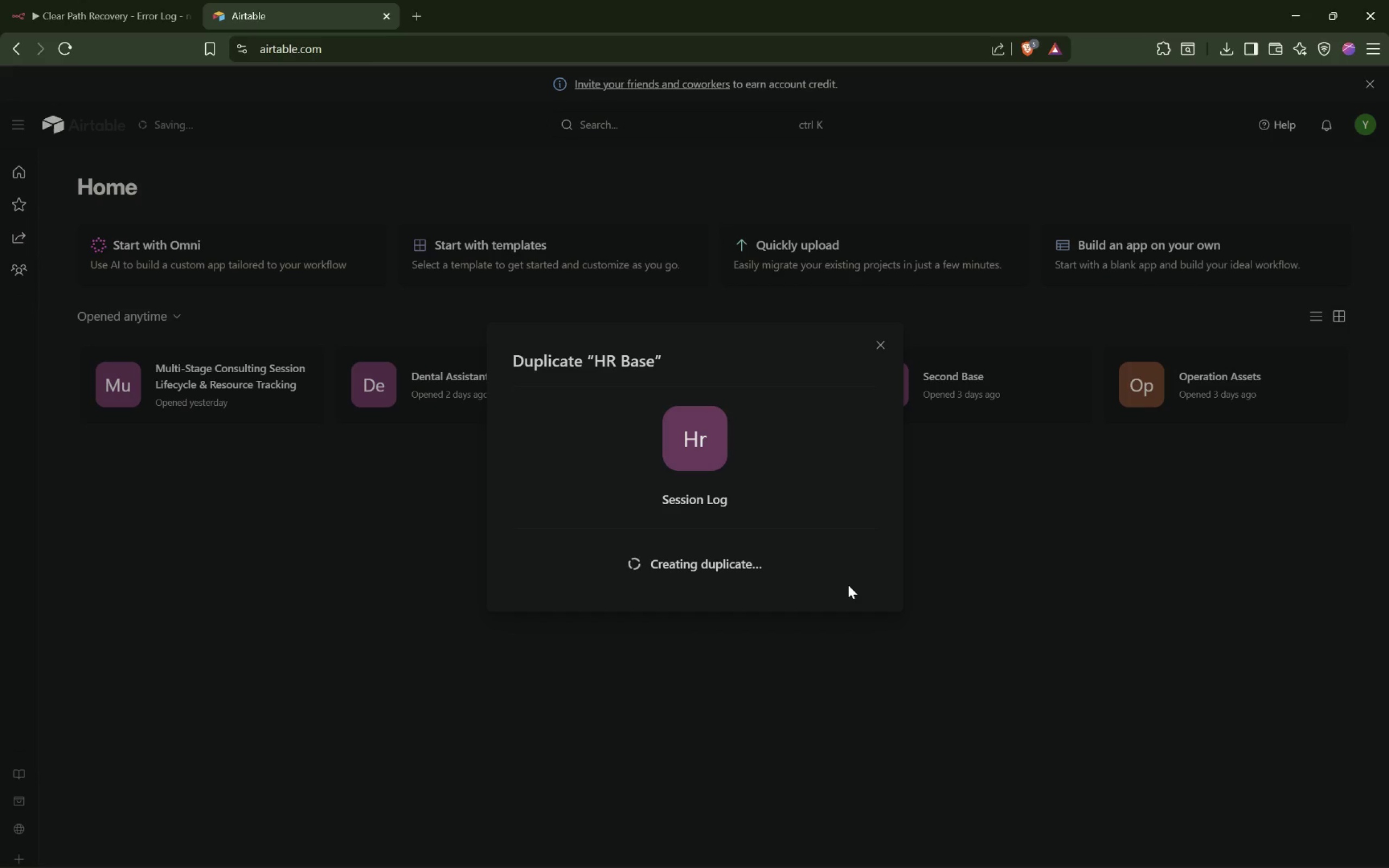 
wait(13.45)
 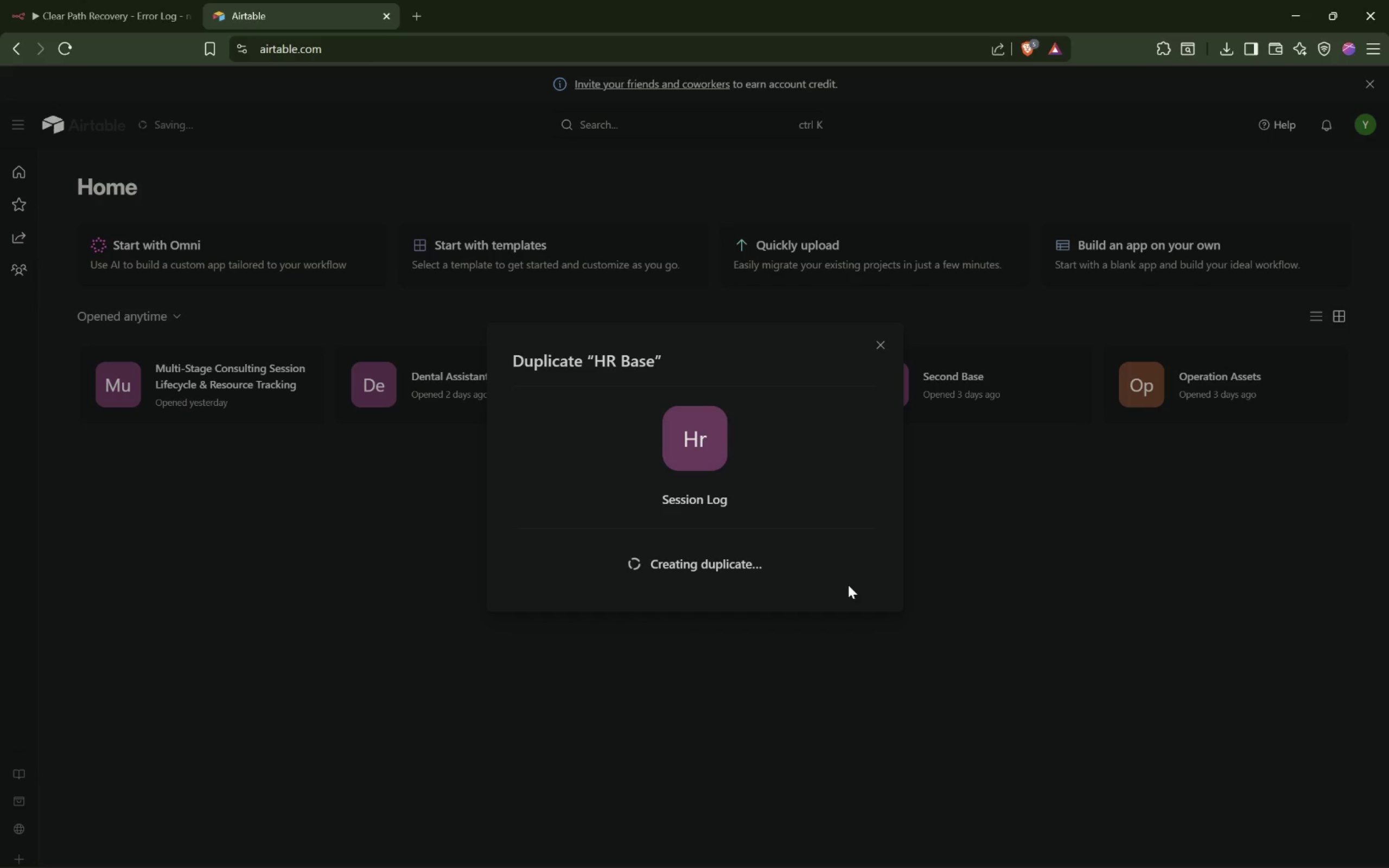 
mouse_move([840, 590])
 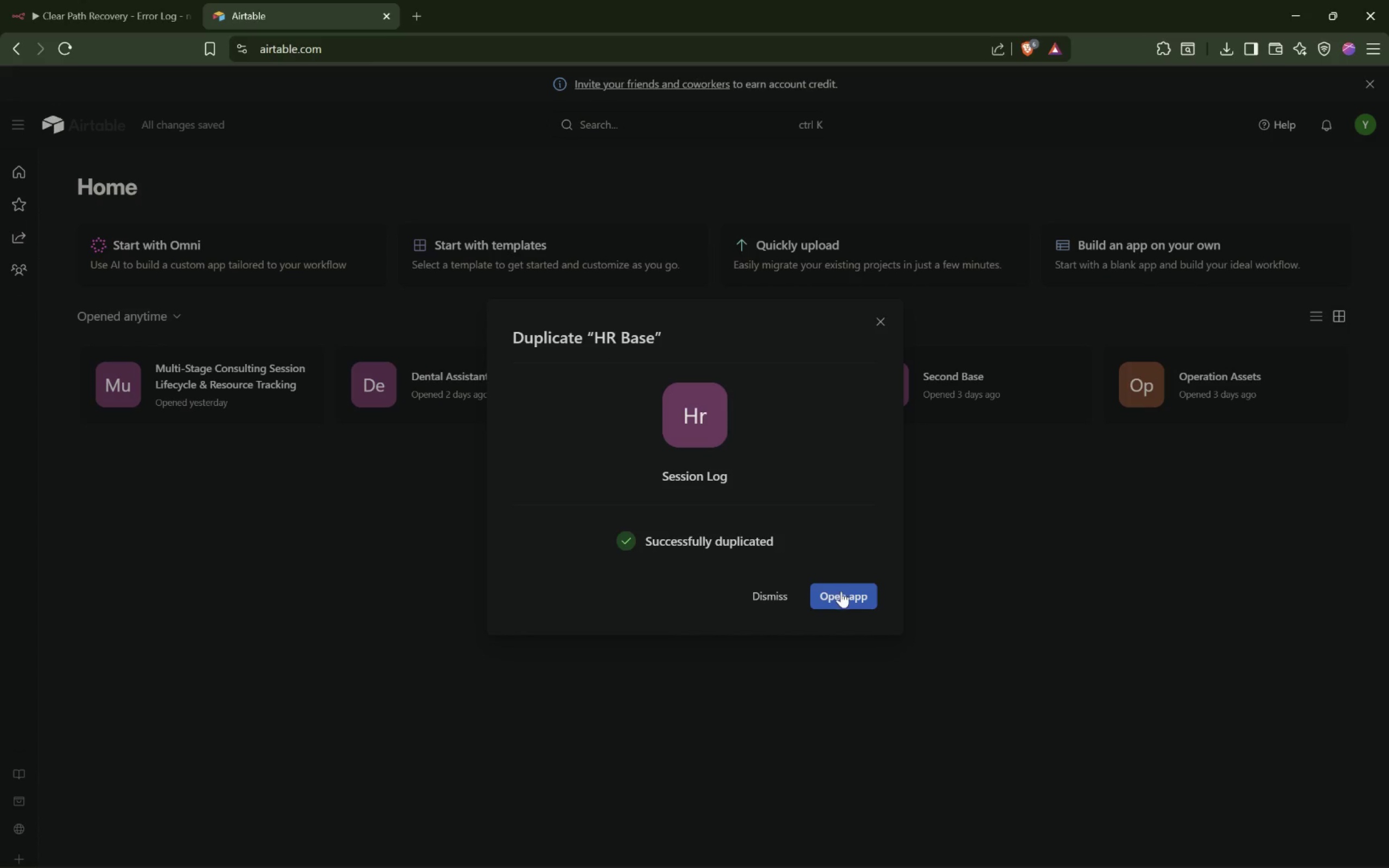 
left_click([841, 591])
 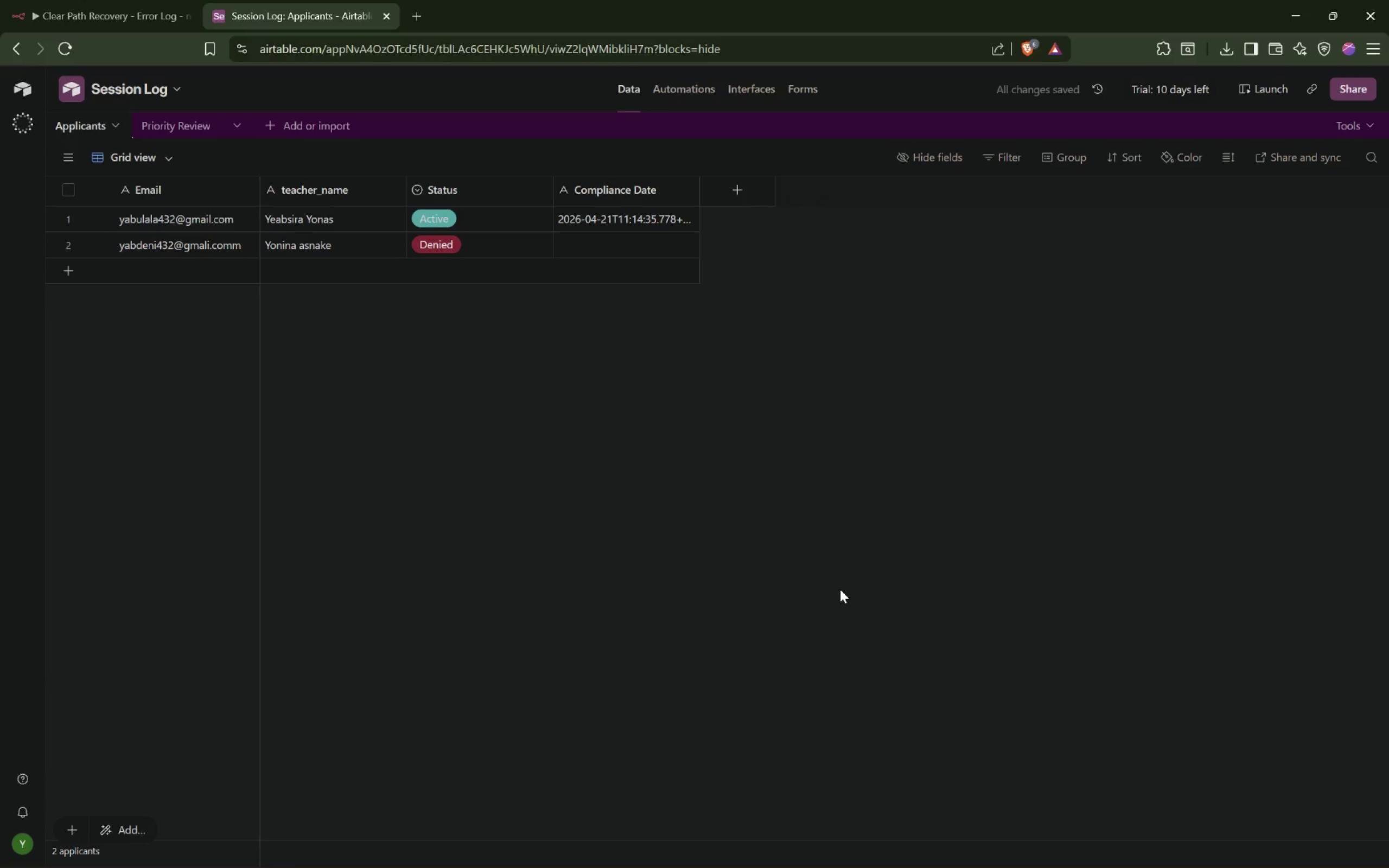 
wait(11.66)
 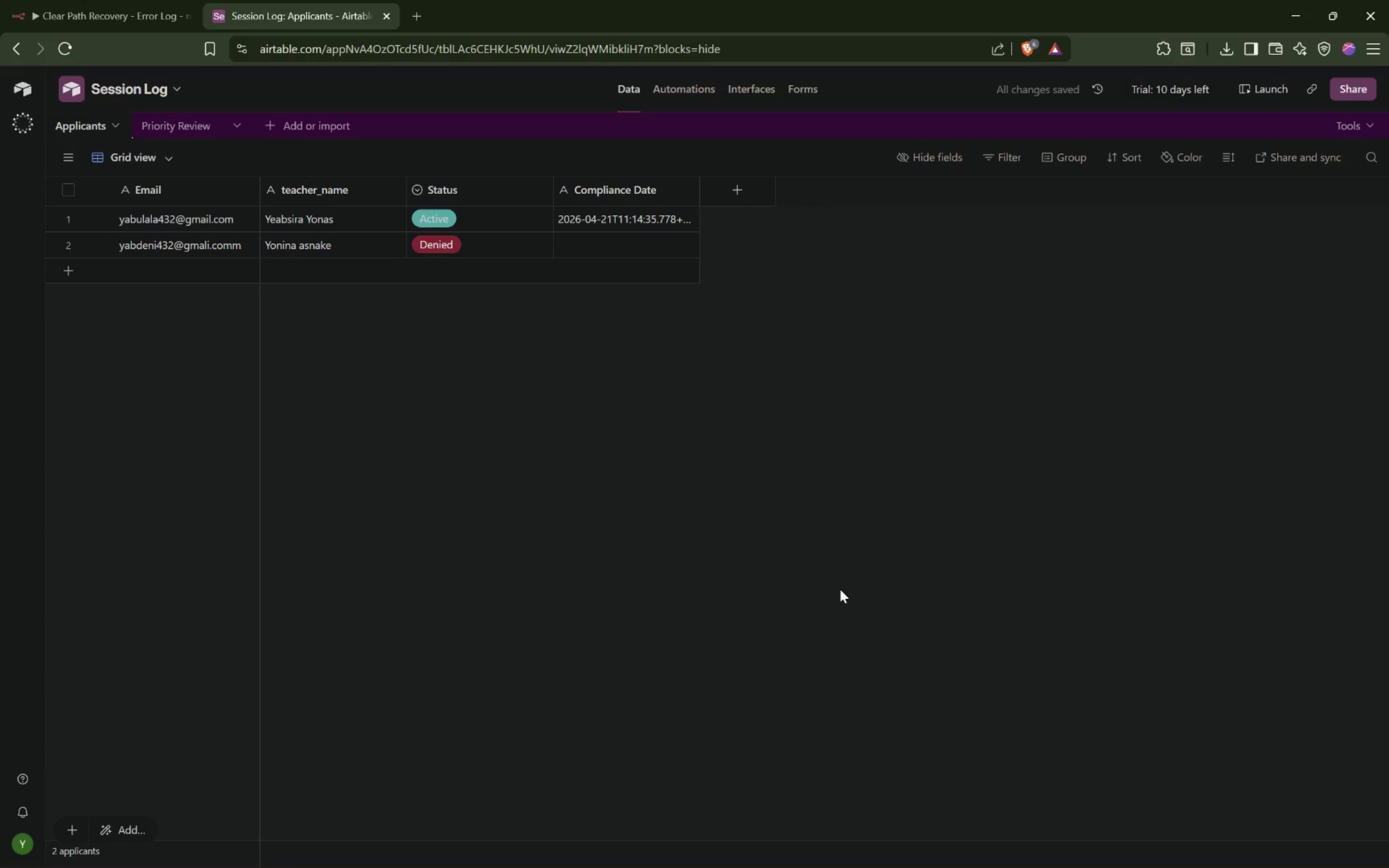 
left_click([197, 126])
 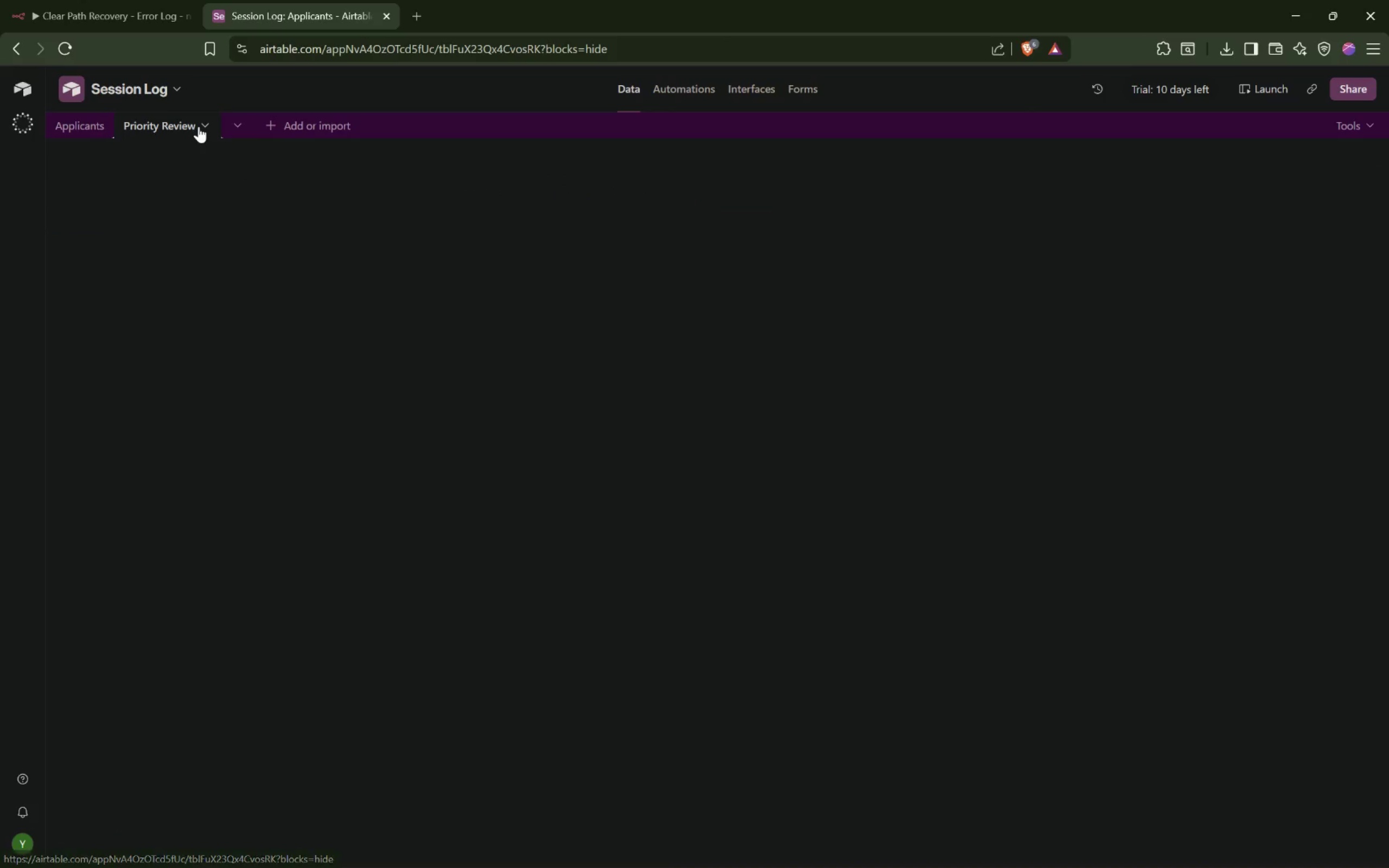 
right_click([198, 126])
 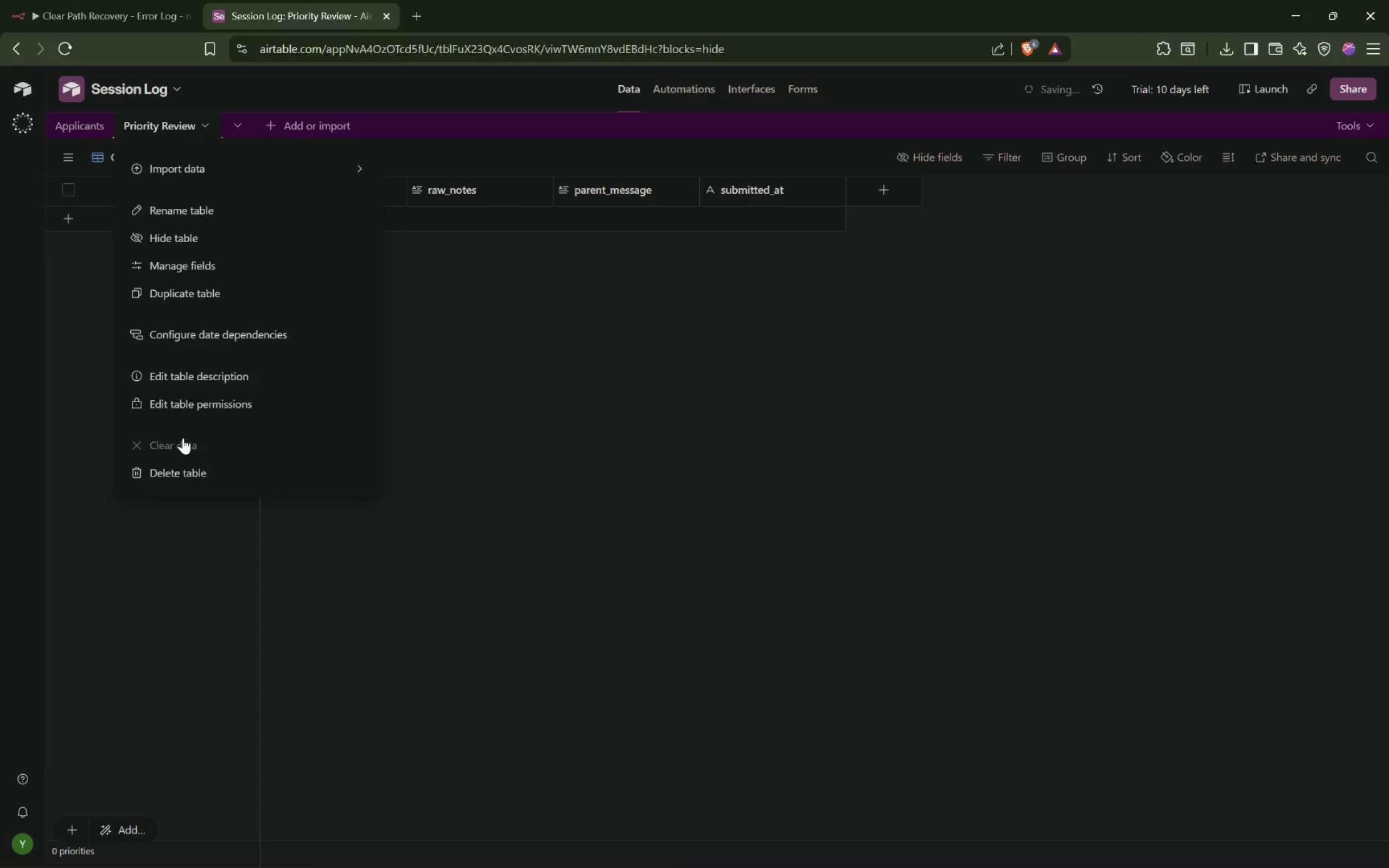 
left_click([198, 473])
 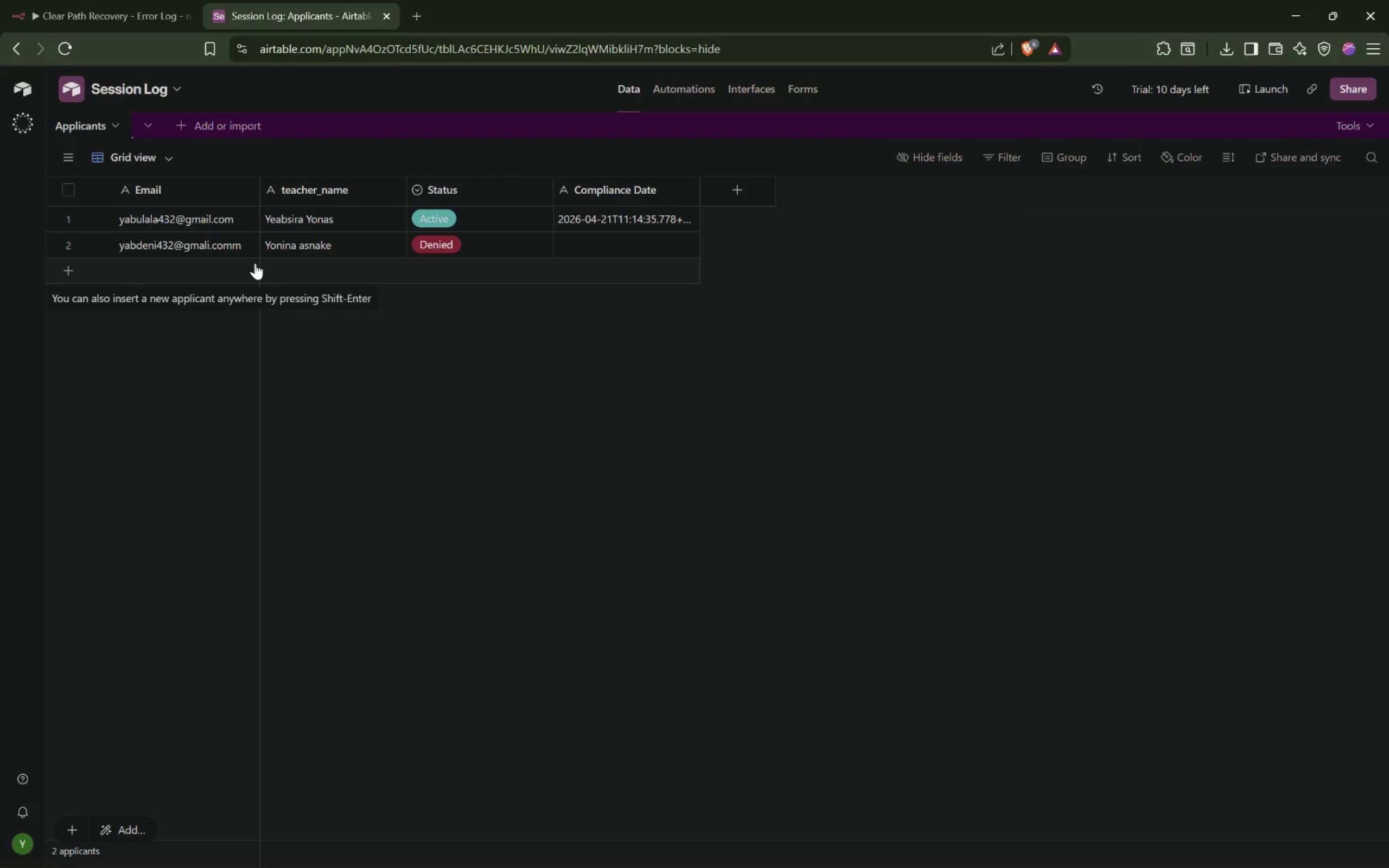 
wait(21.65)
 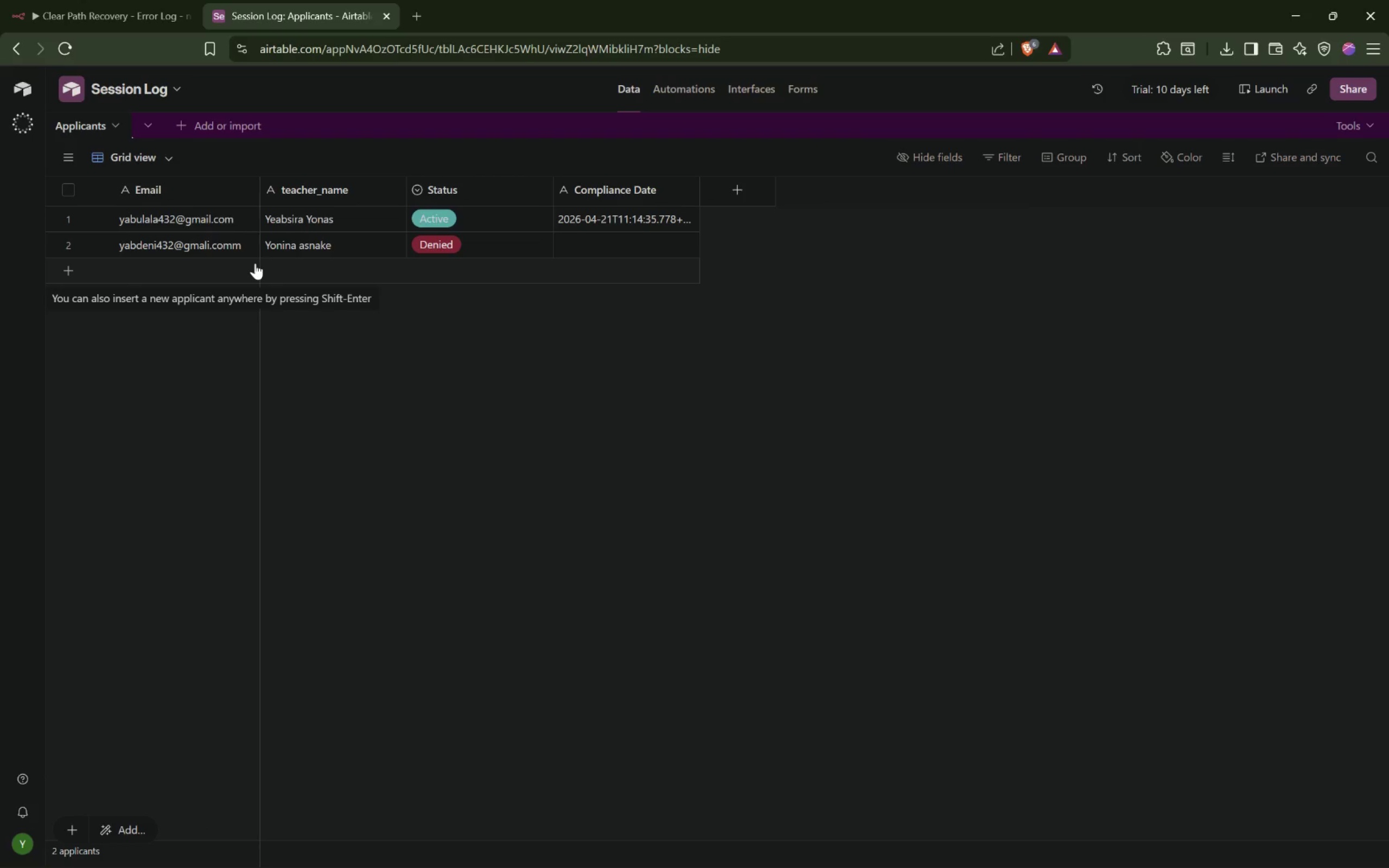 
left_click([82, 124])
 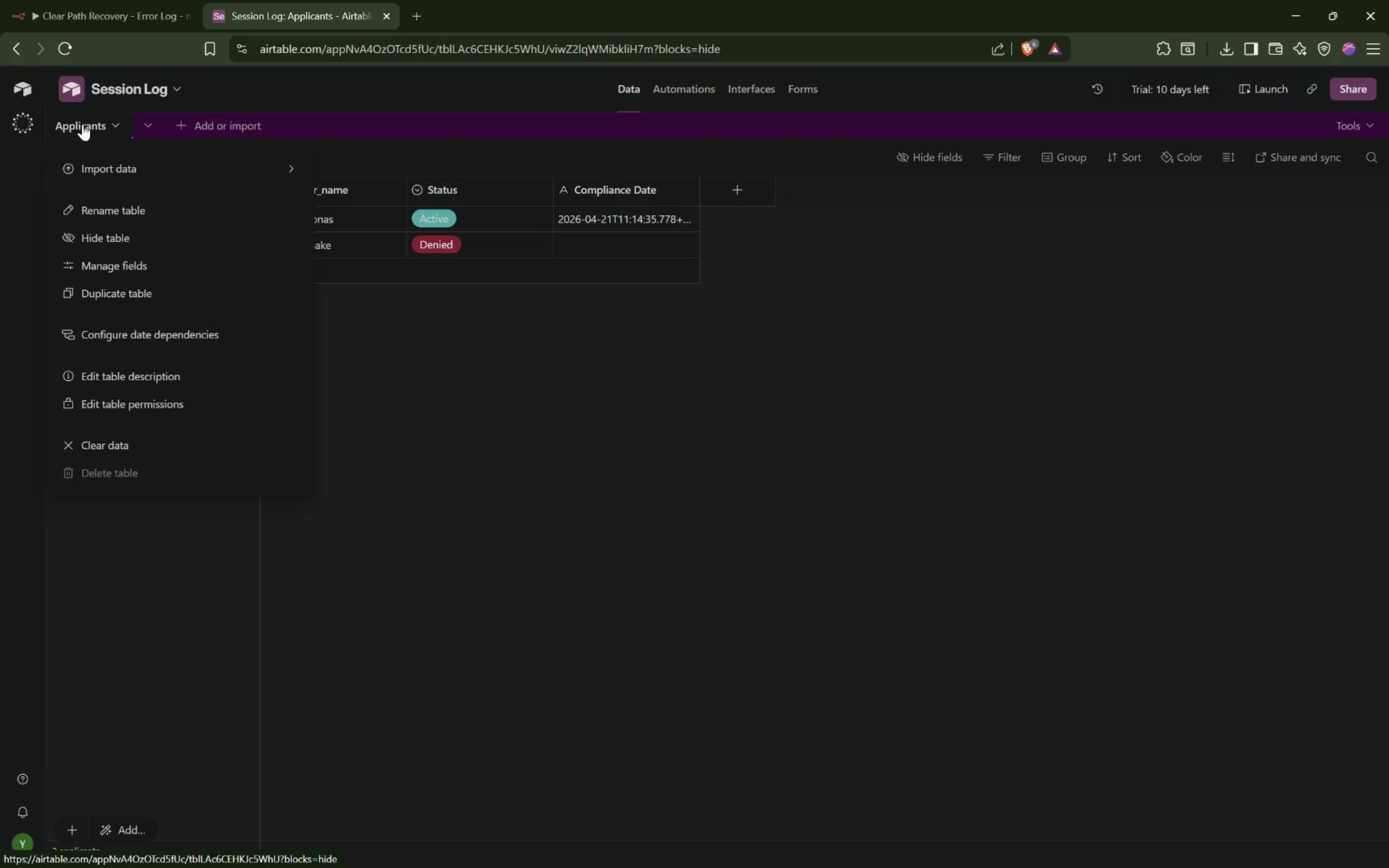 
double_click([82, 124])
 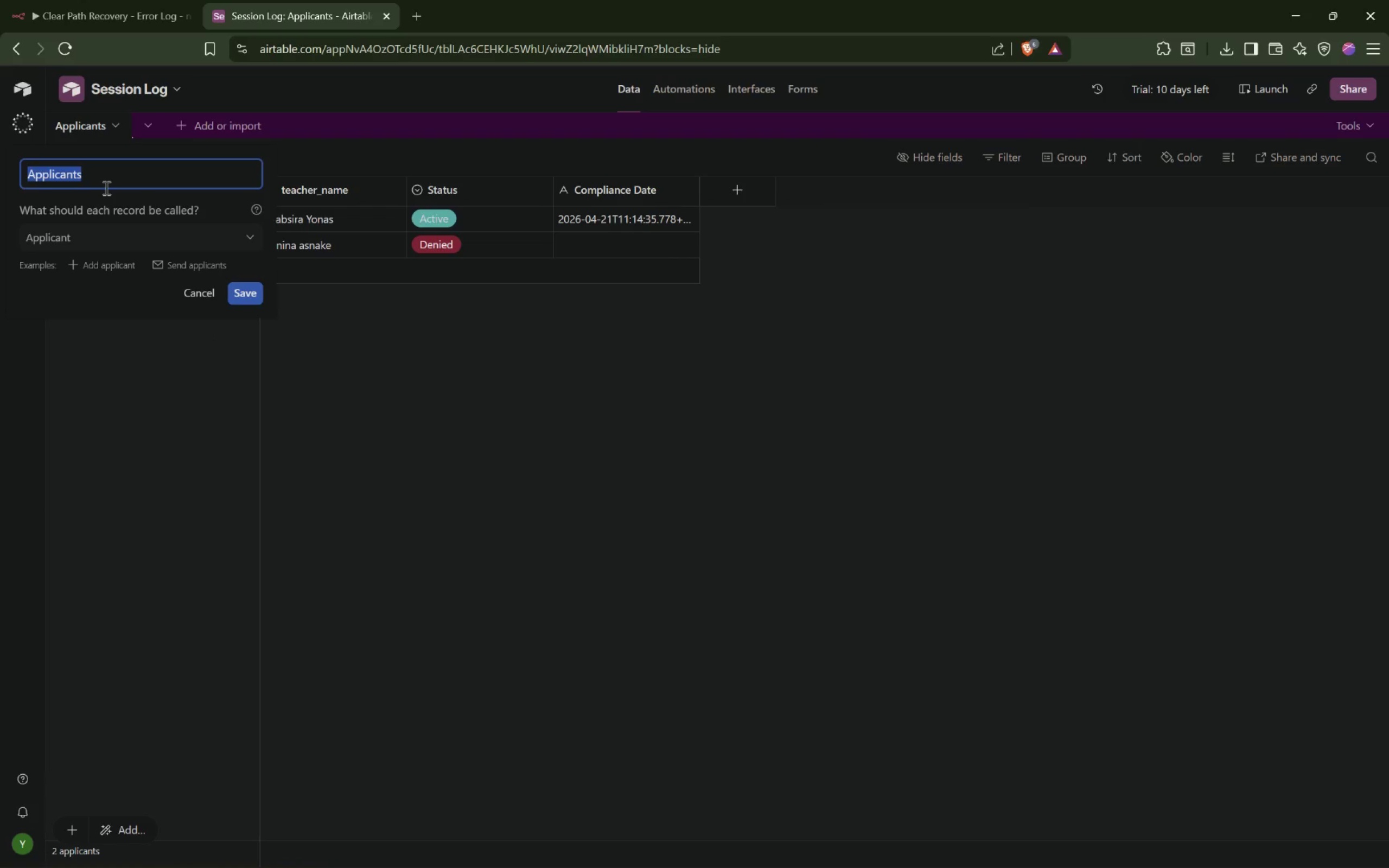 
type(SessinL og)
 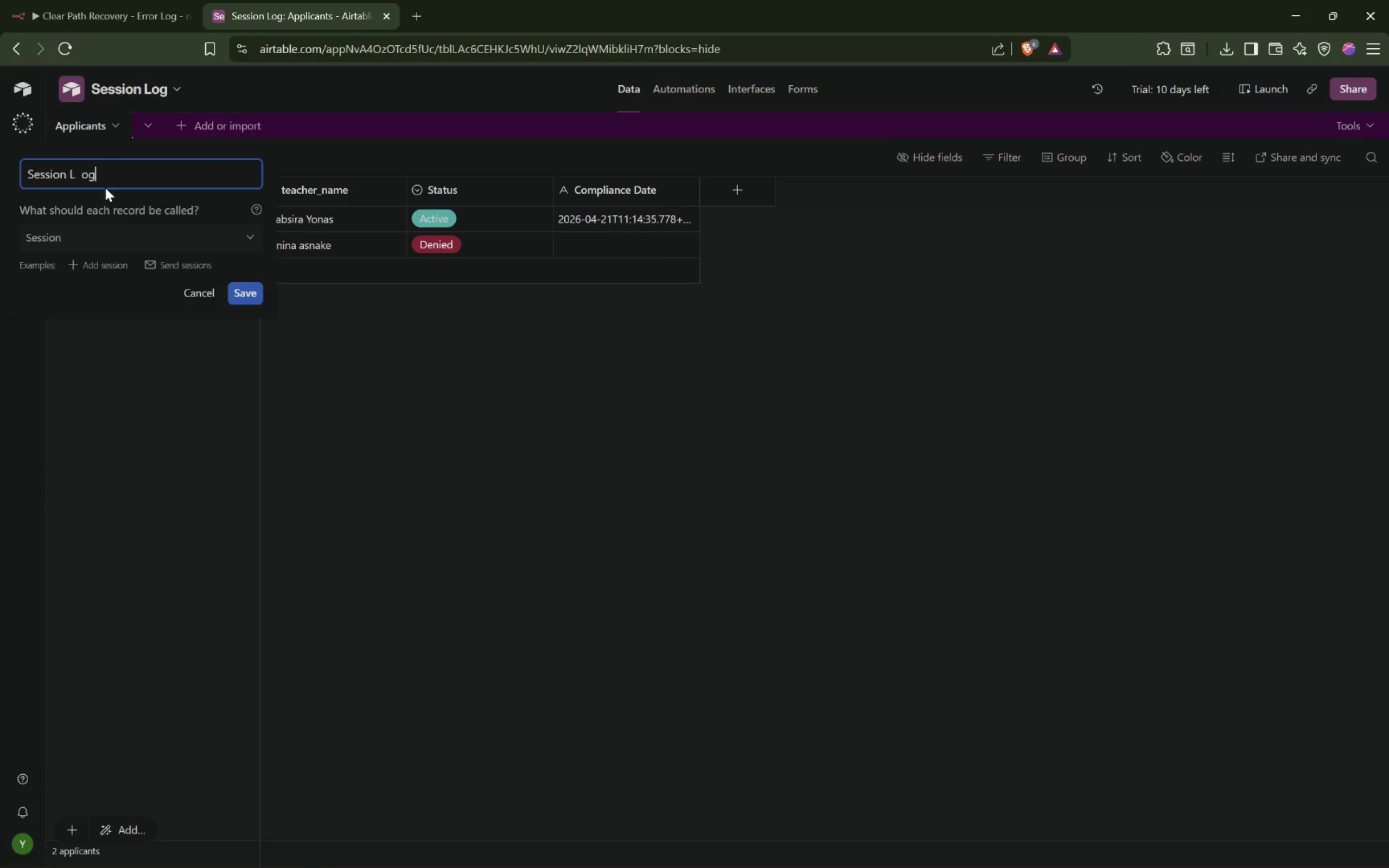 
hold_key(key=Space, duration=0.31)
 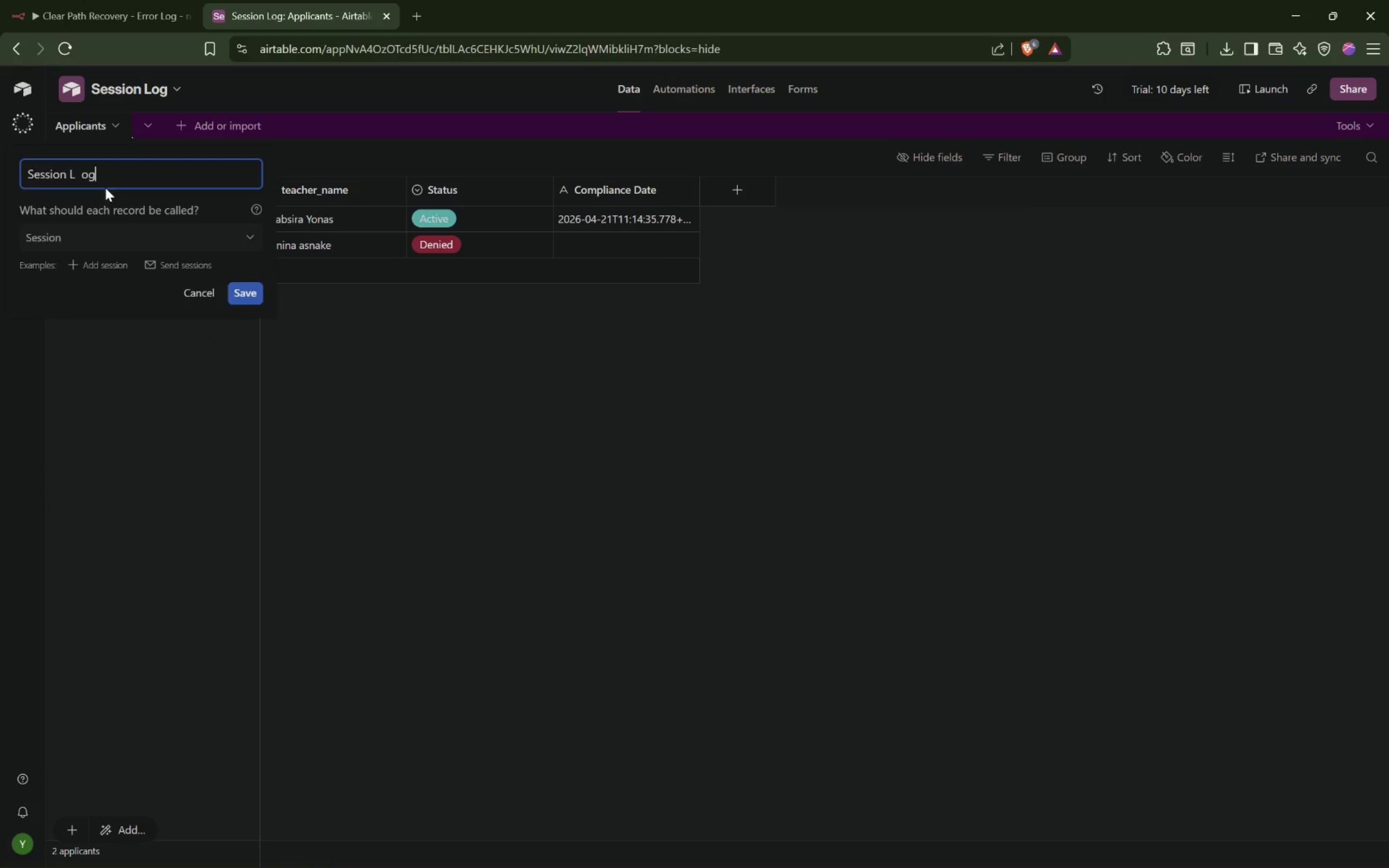 
key(Enter)
 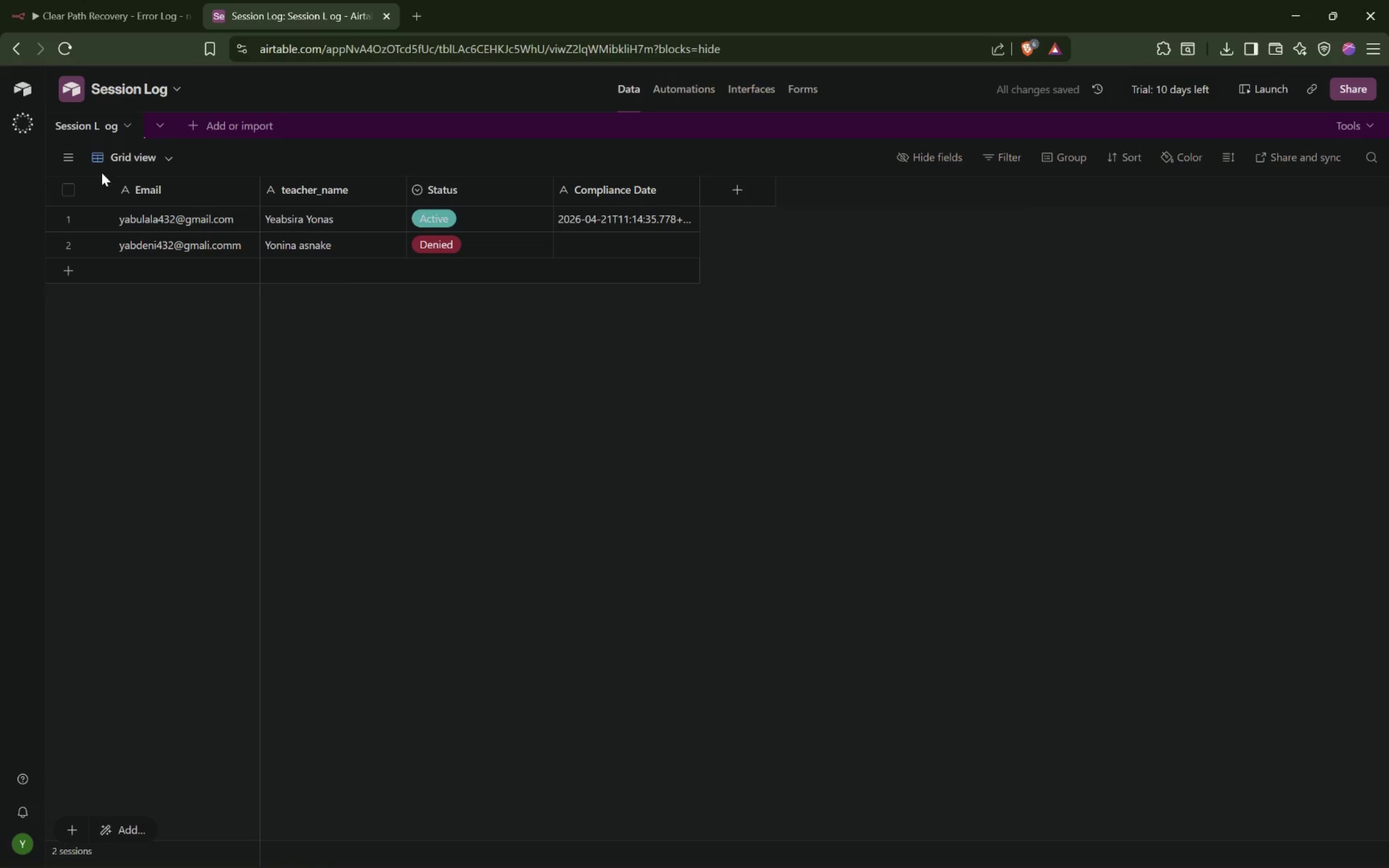 
double_click([112, 116])
 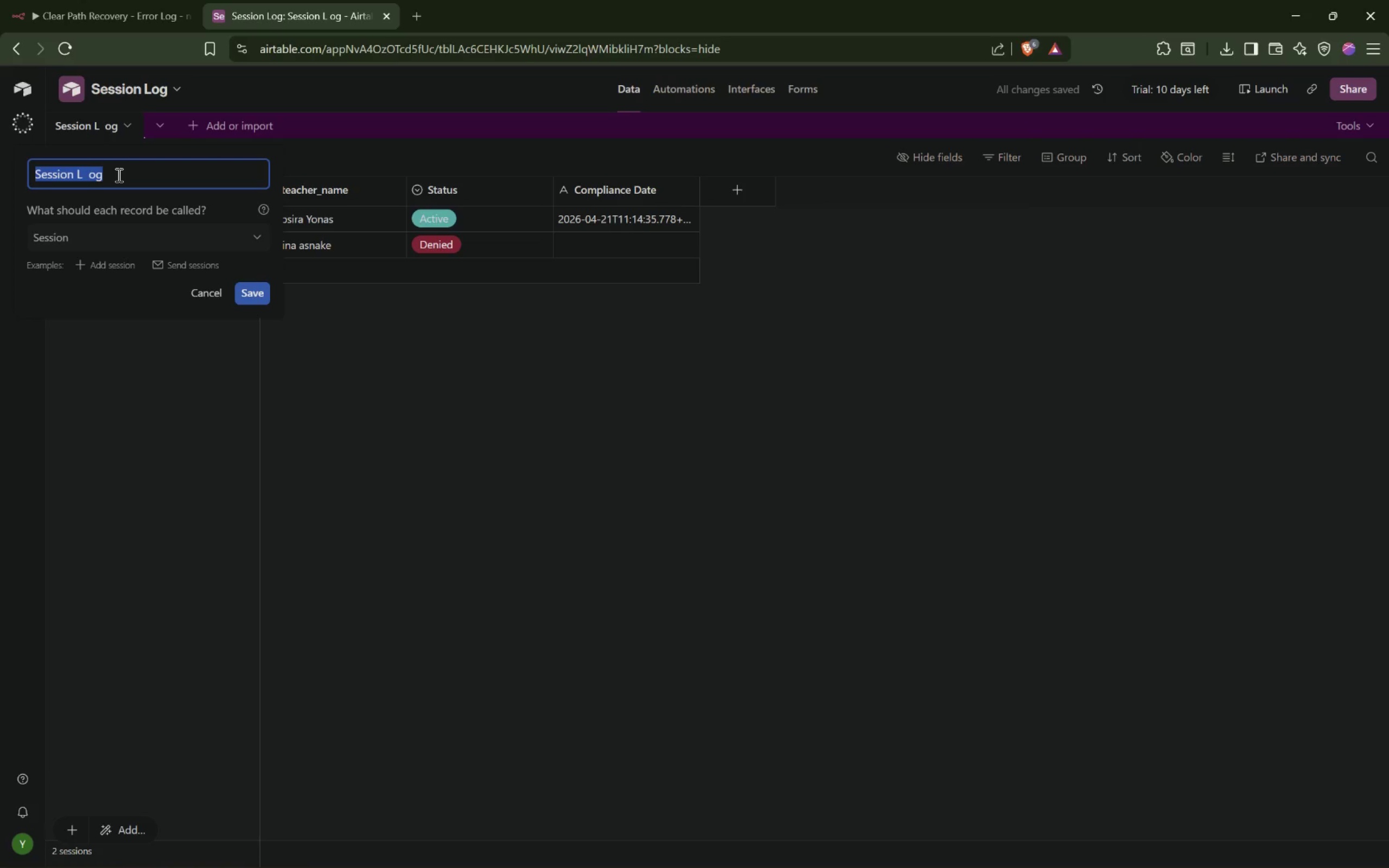 
key(ArrowRight)
 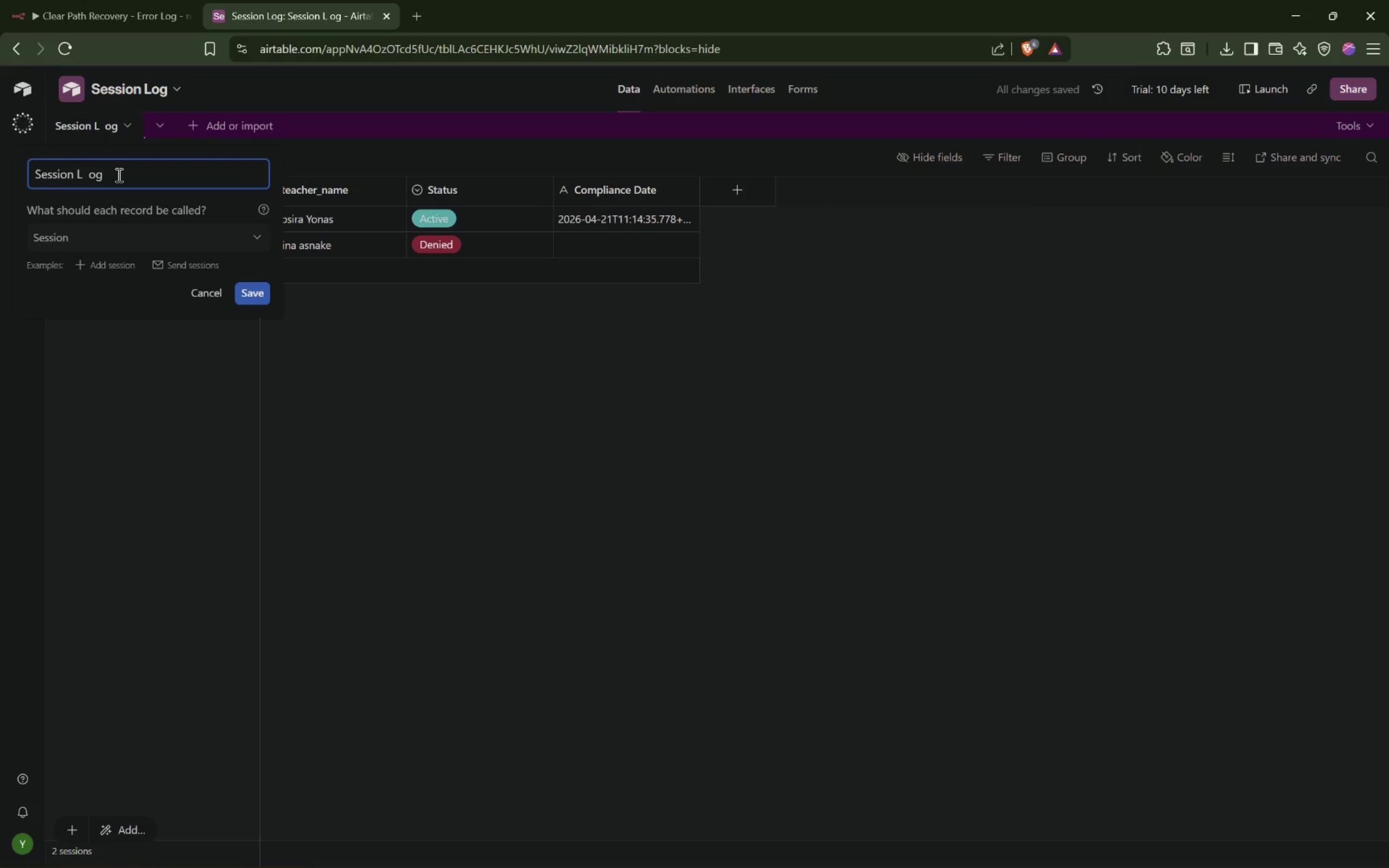 
key(ArrowLeft)
 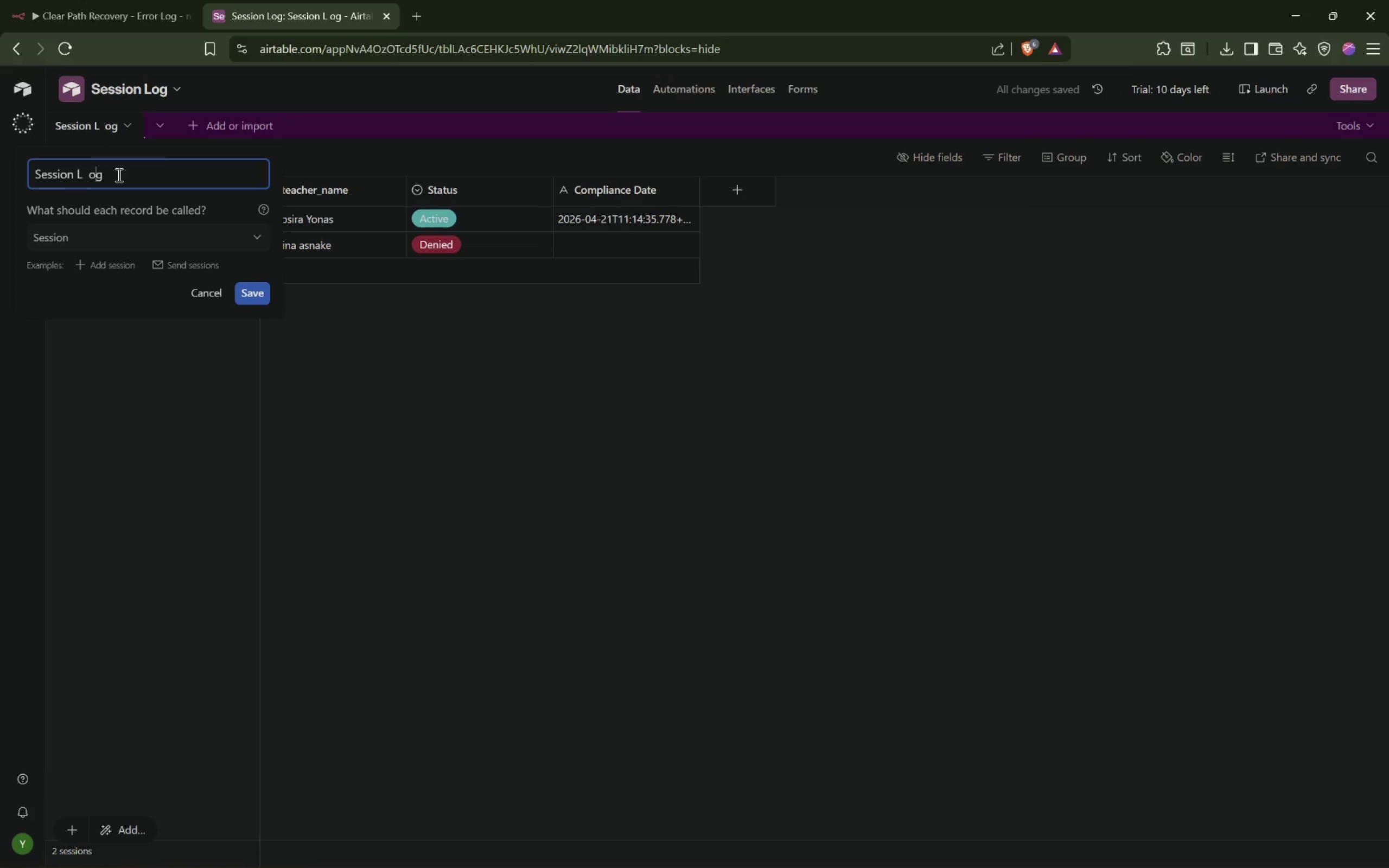 
key(Meta+MetaLeft)
 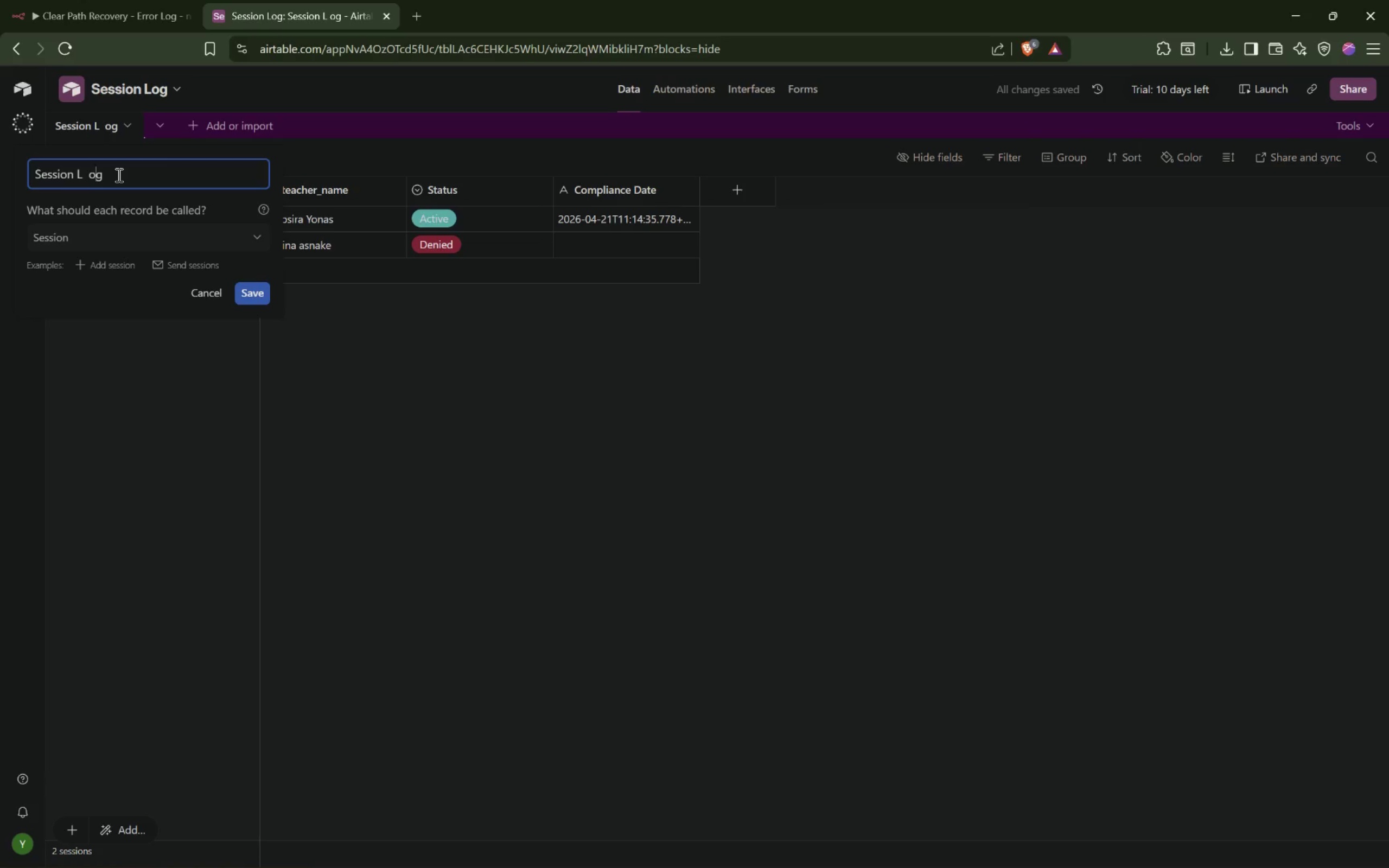 
key(Meta+Shift+ShiftLeft)
 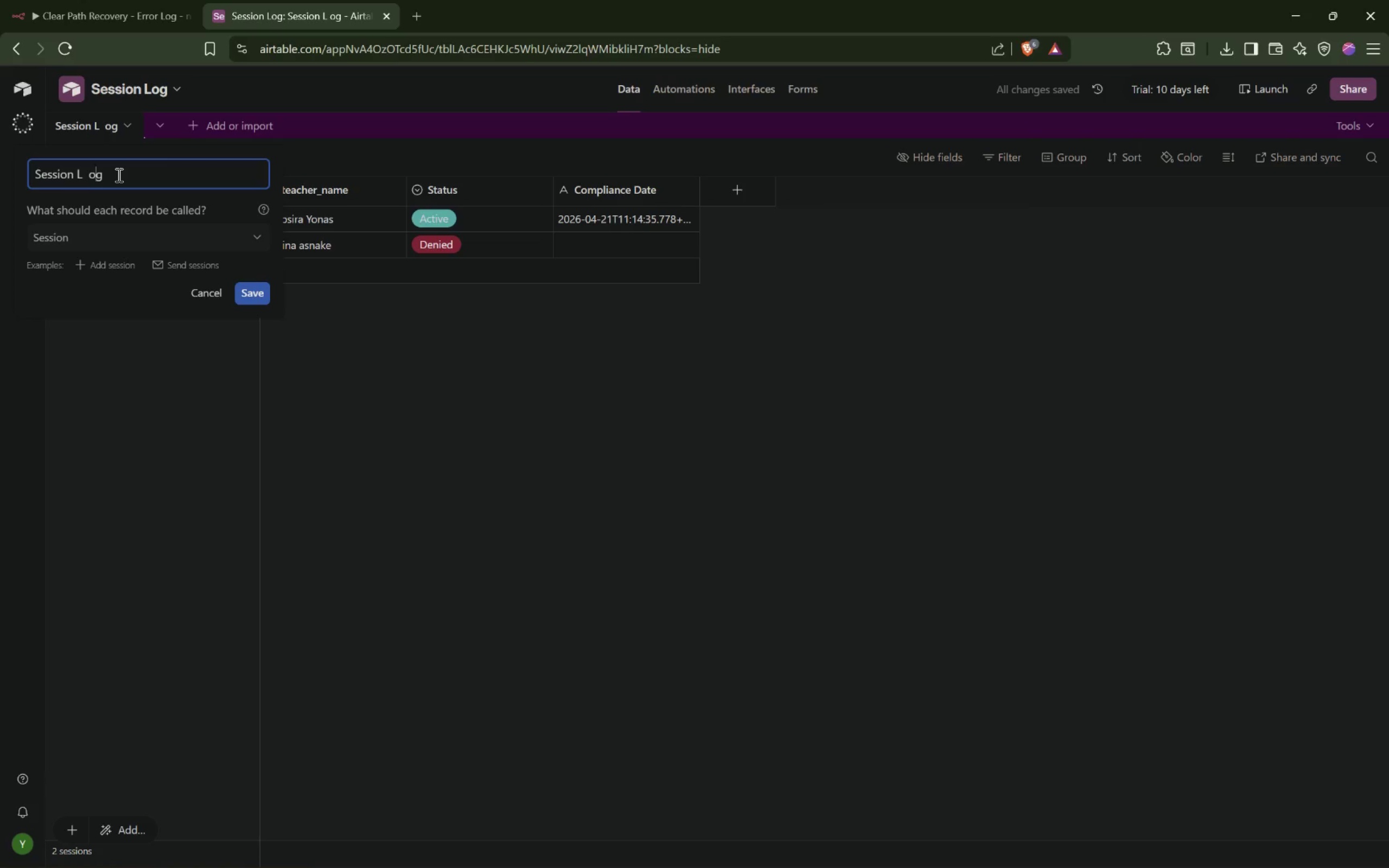 
key(Meta+Shift+F23)
 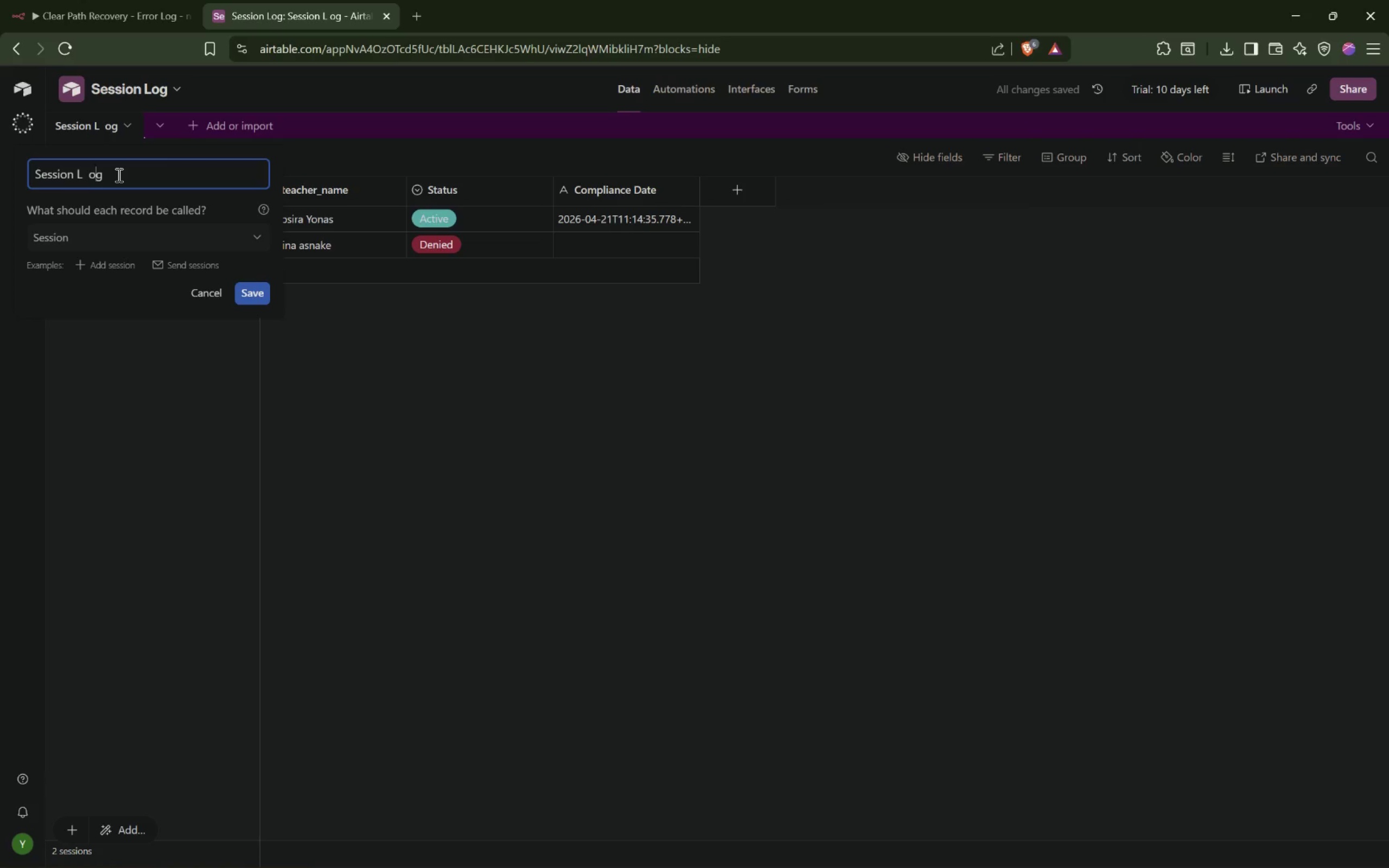 
key(Meta+Shift+Unknown)
 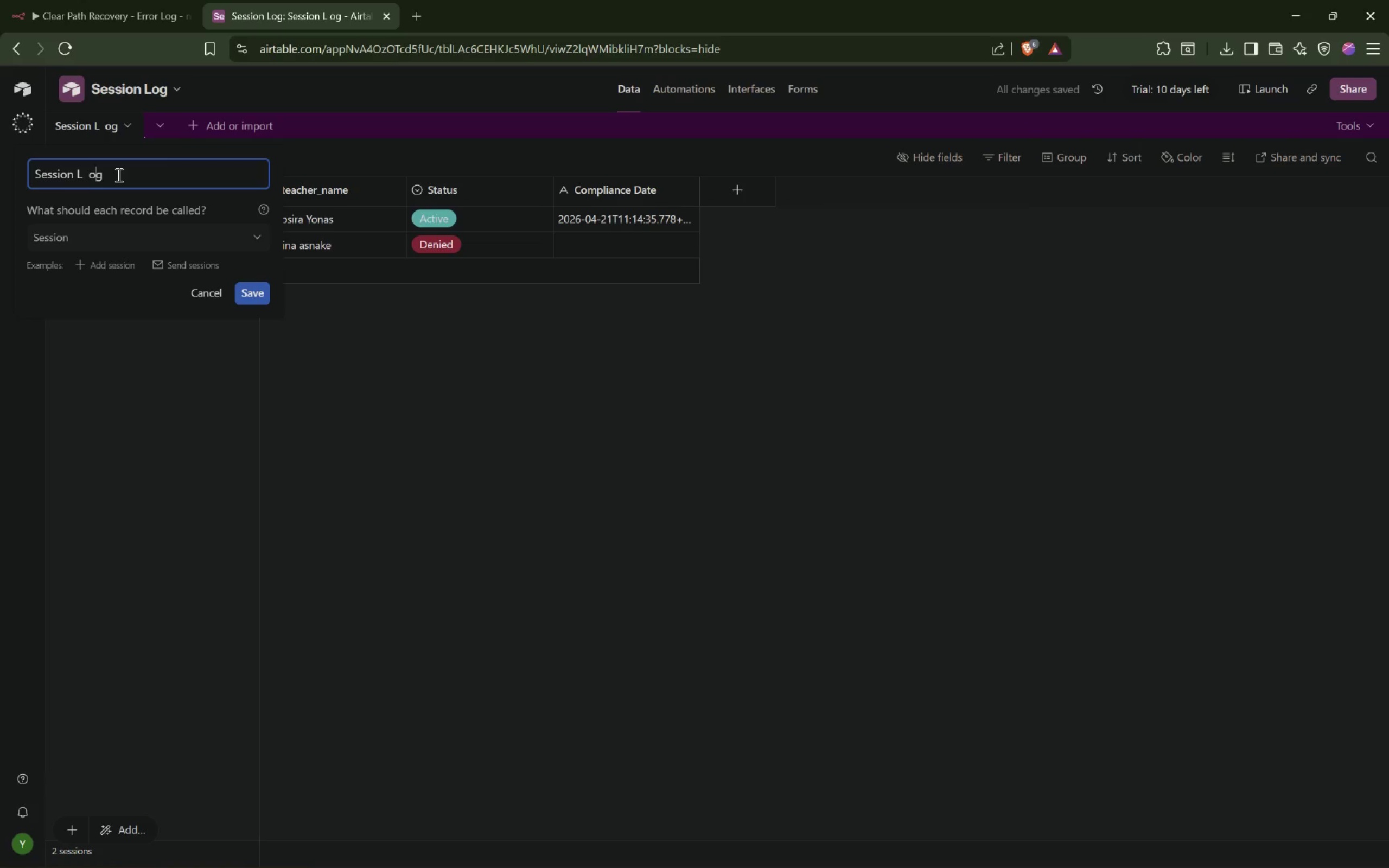 
key(Control+ControlRight)
 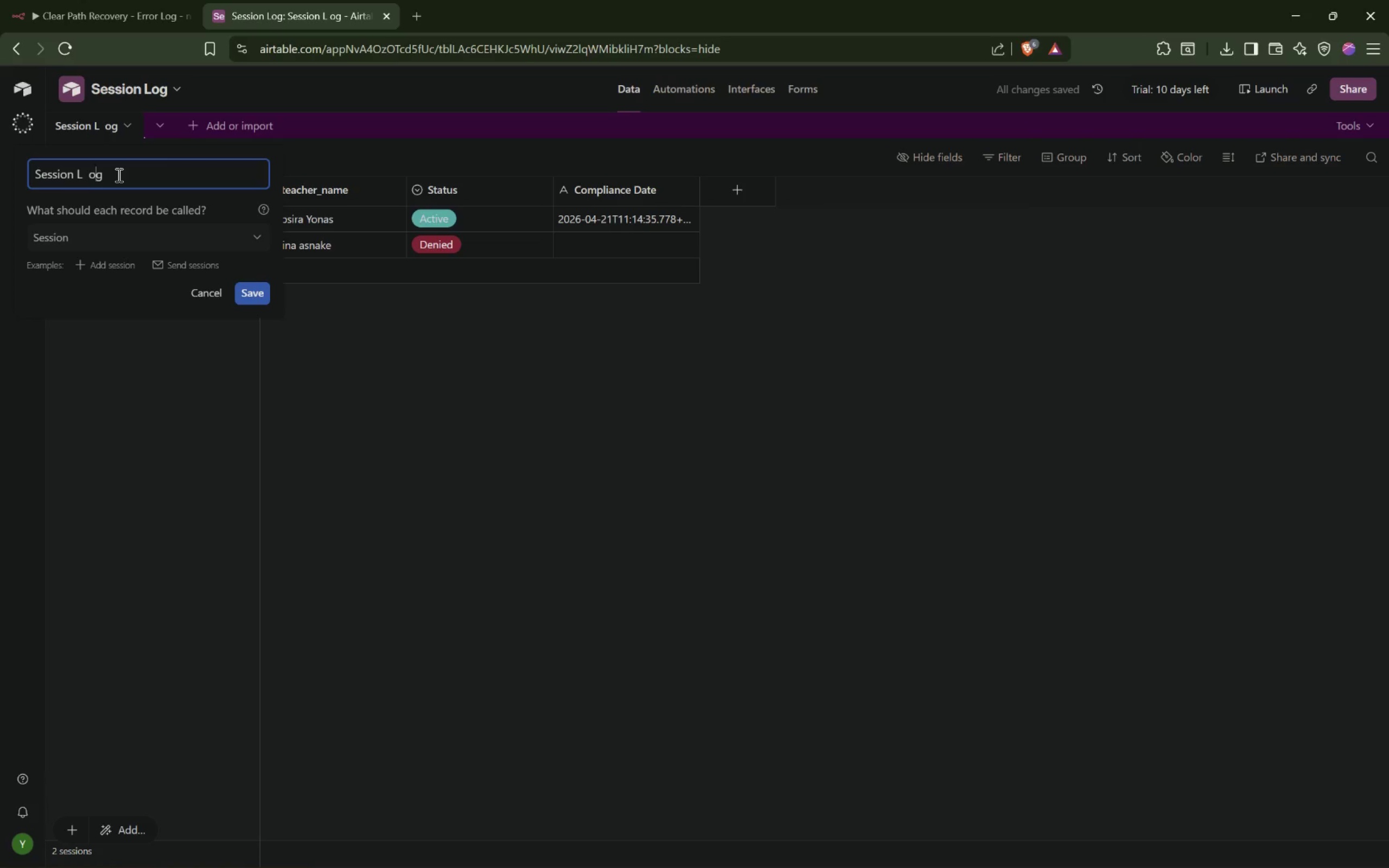 
key(Meta+MetaLeft)
 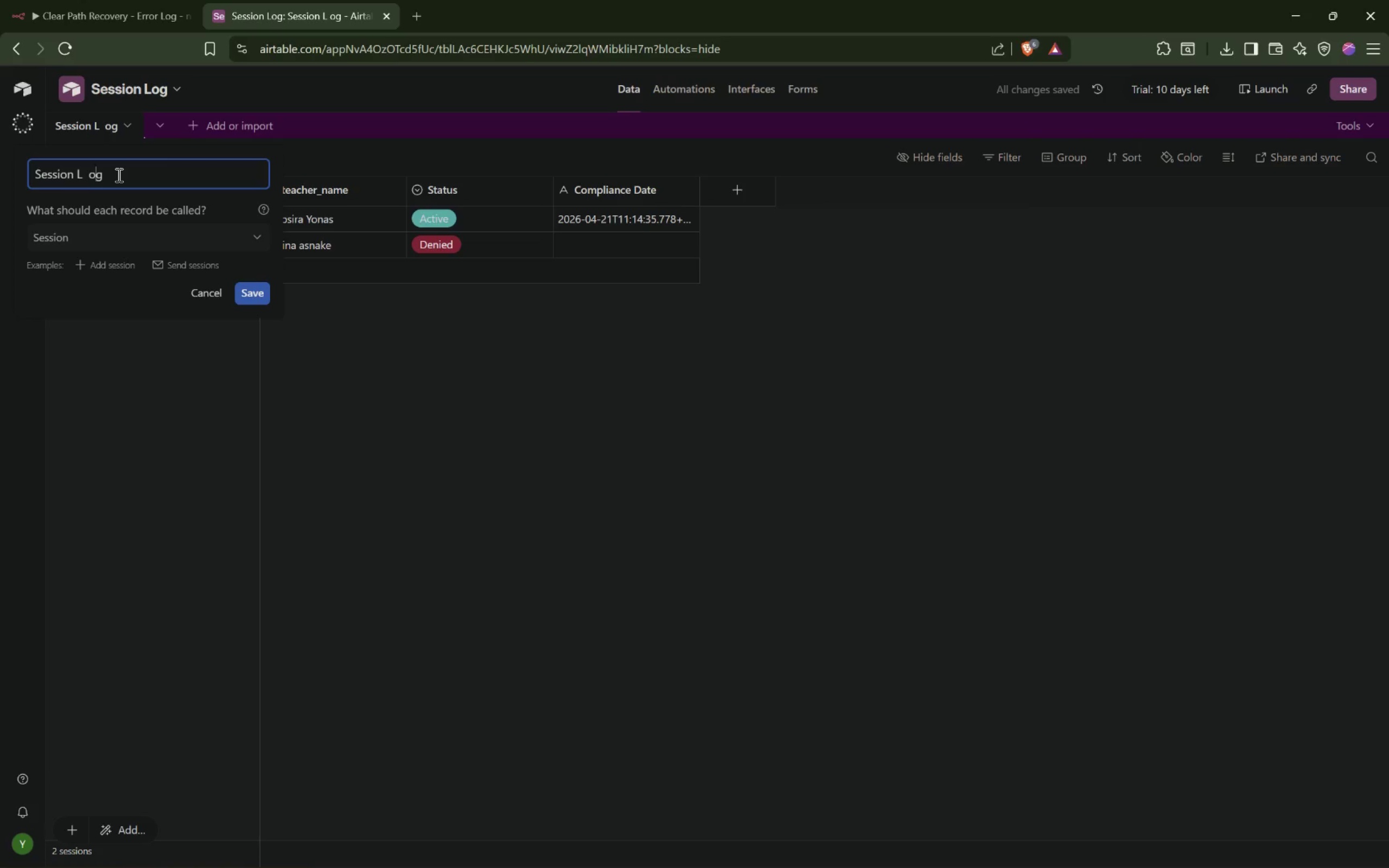 
key(Meta+Unknown)
 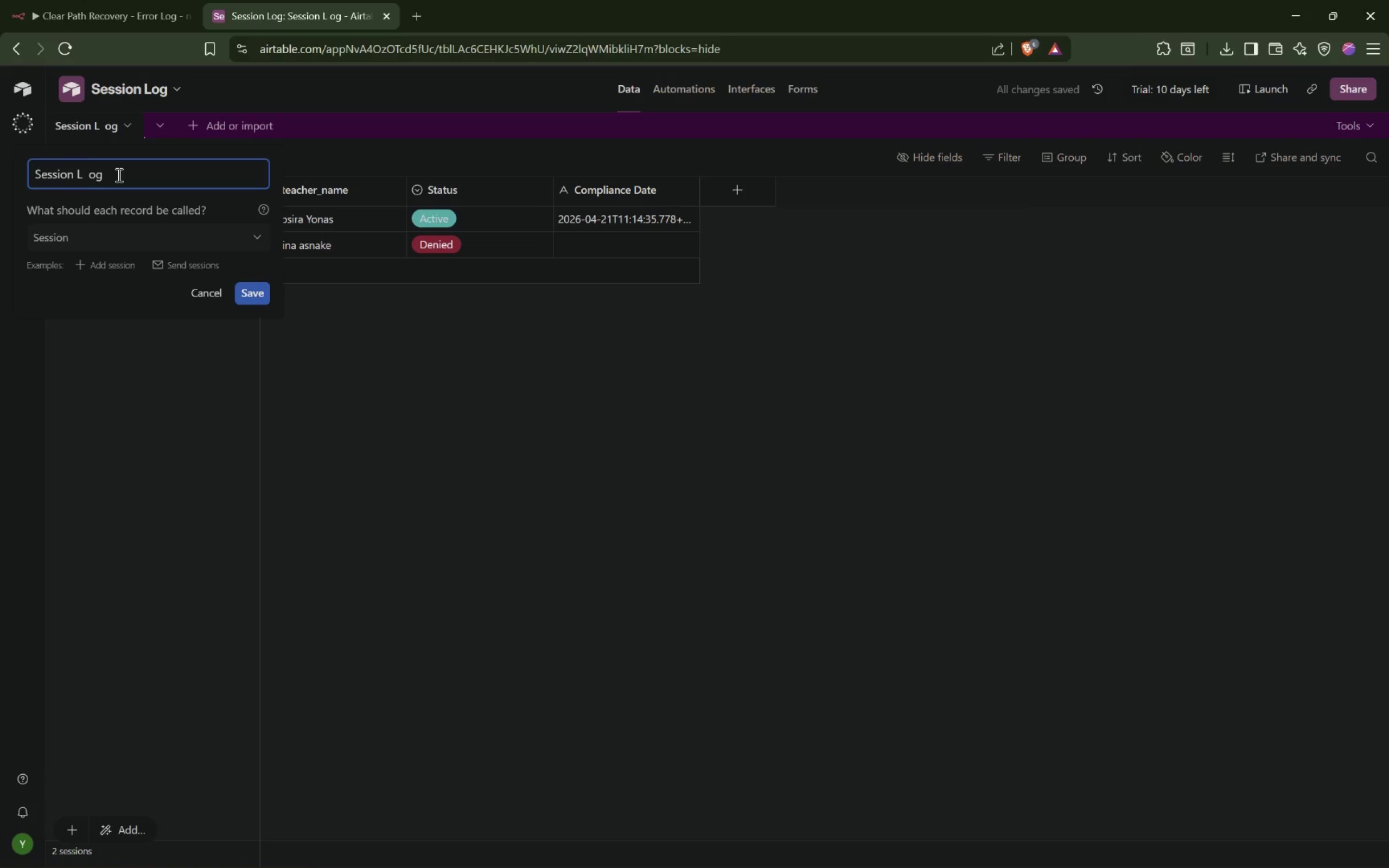 
key(ArrowLeft)
 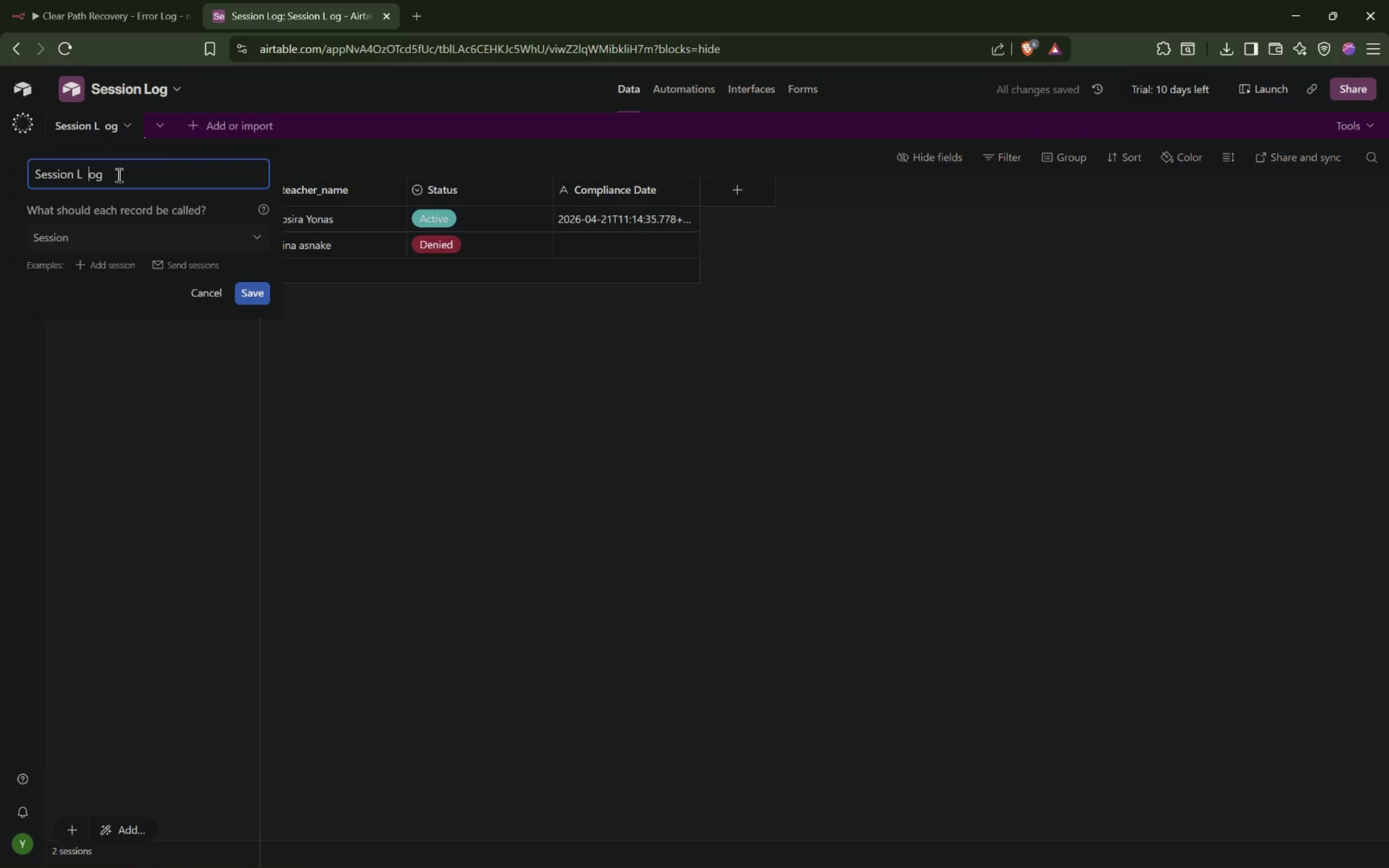 
key(Backslash)
 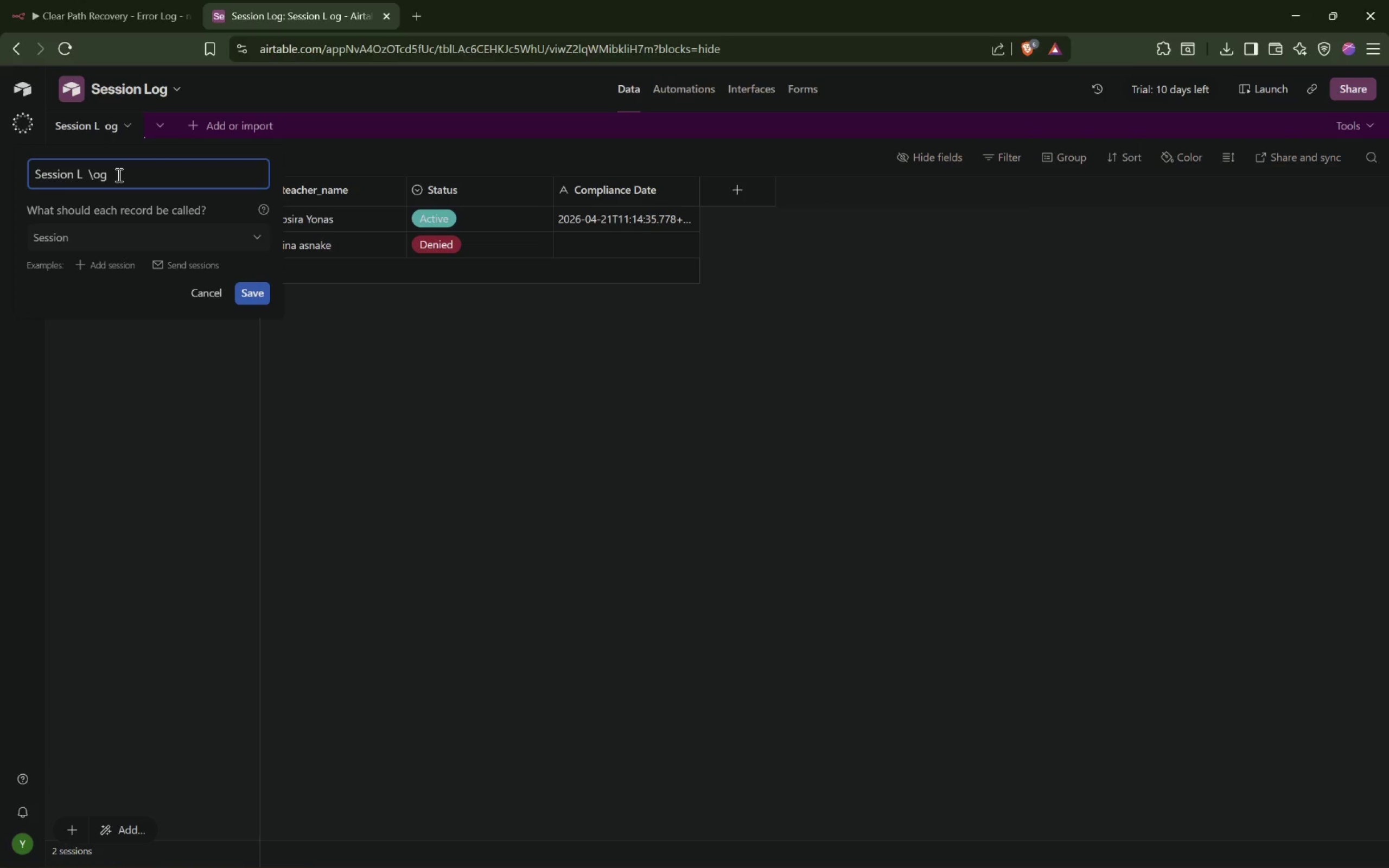 
key(Backspace)
 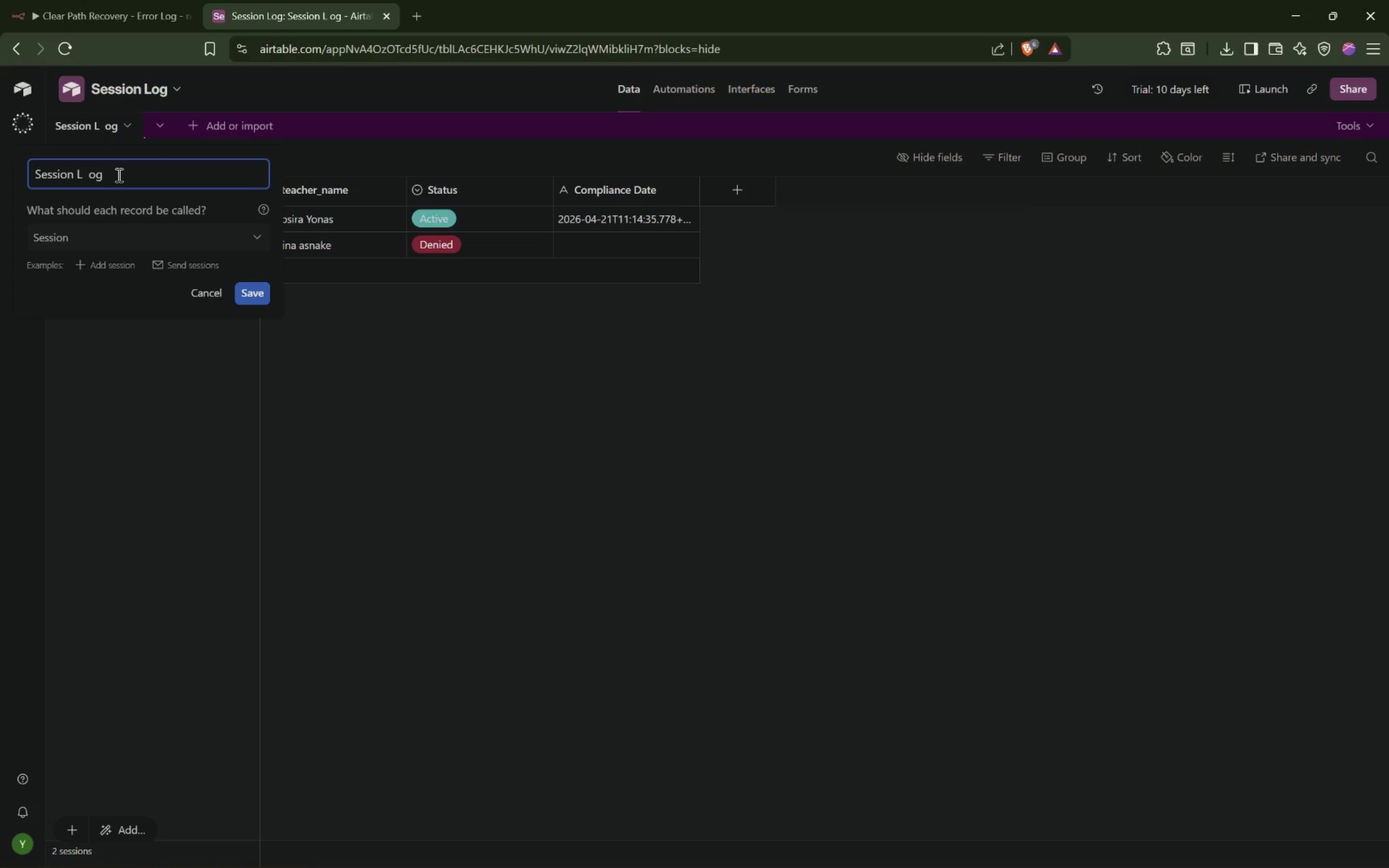 
key(Backspace)
 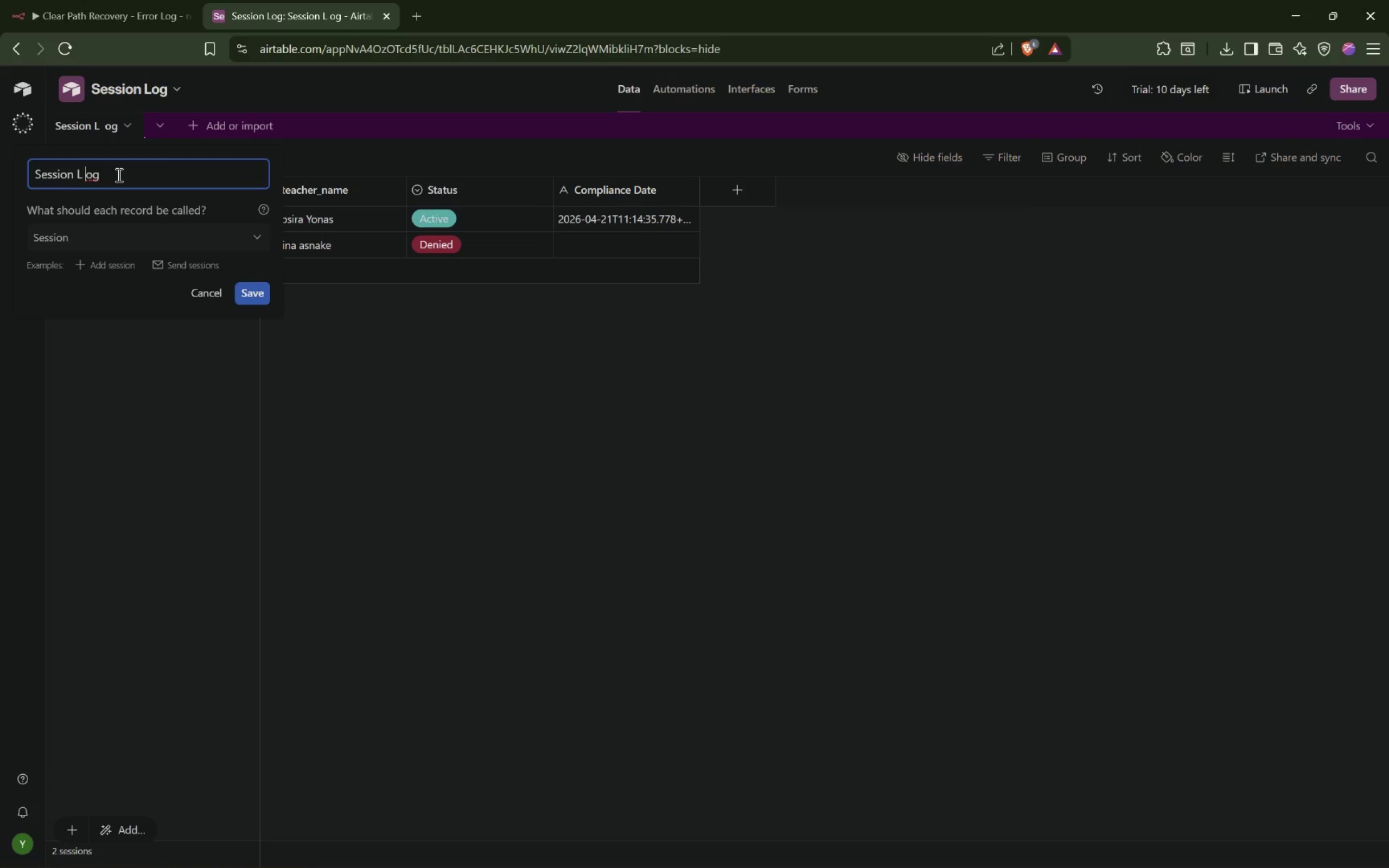 
key(Backspace)
 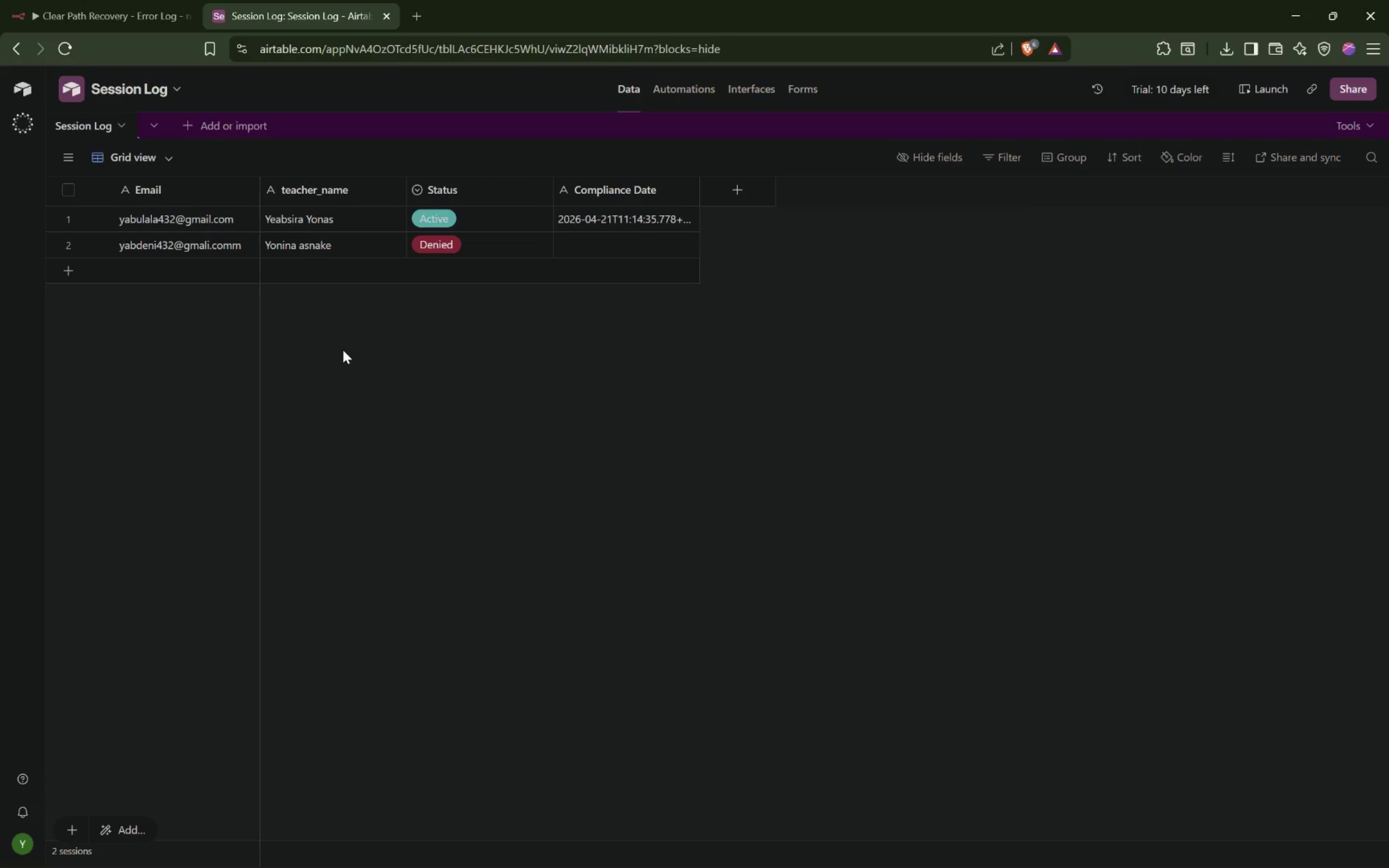 
wait(37.42)
 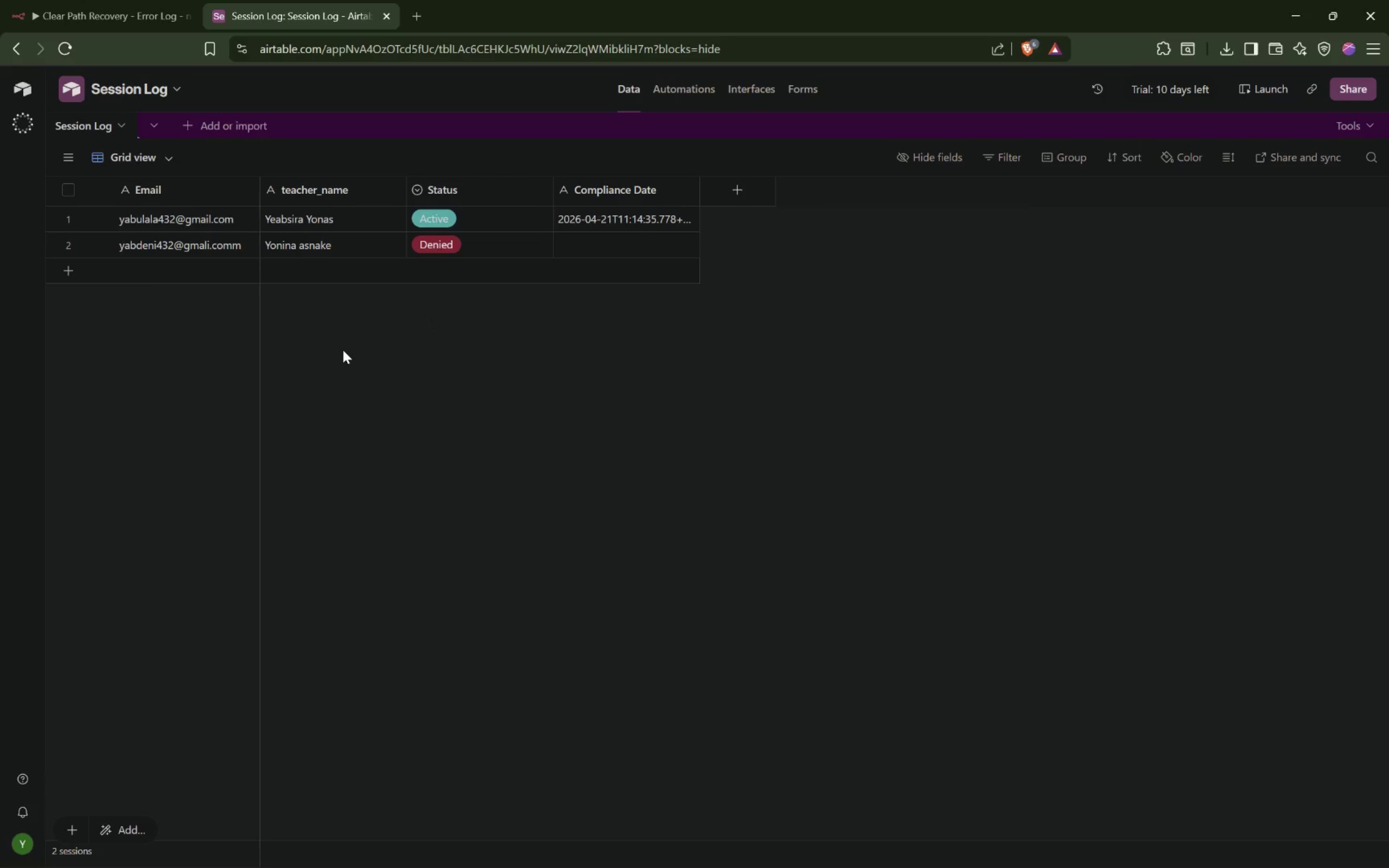 
double_click([155, 188])
 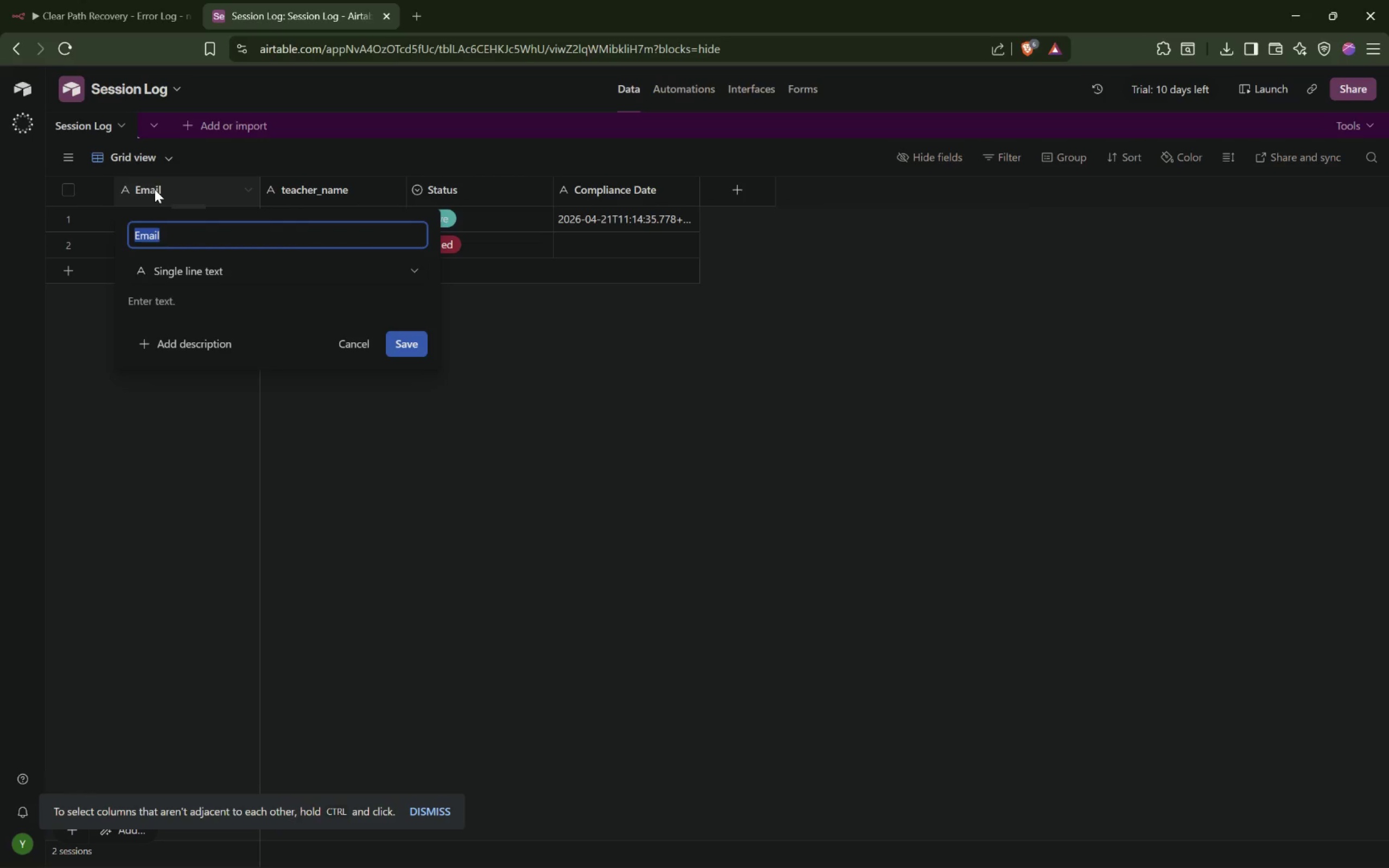 
wait(7.09)
 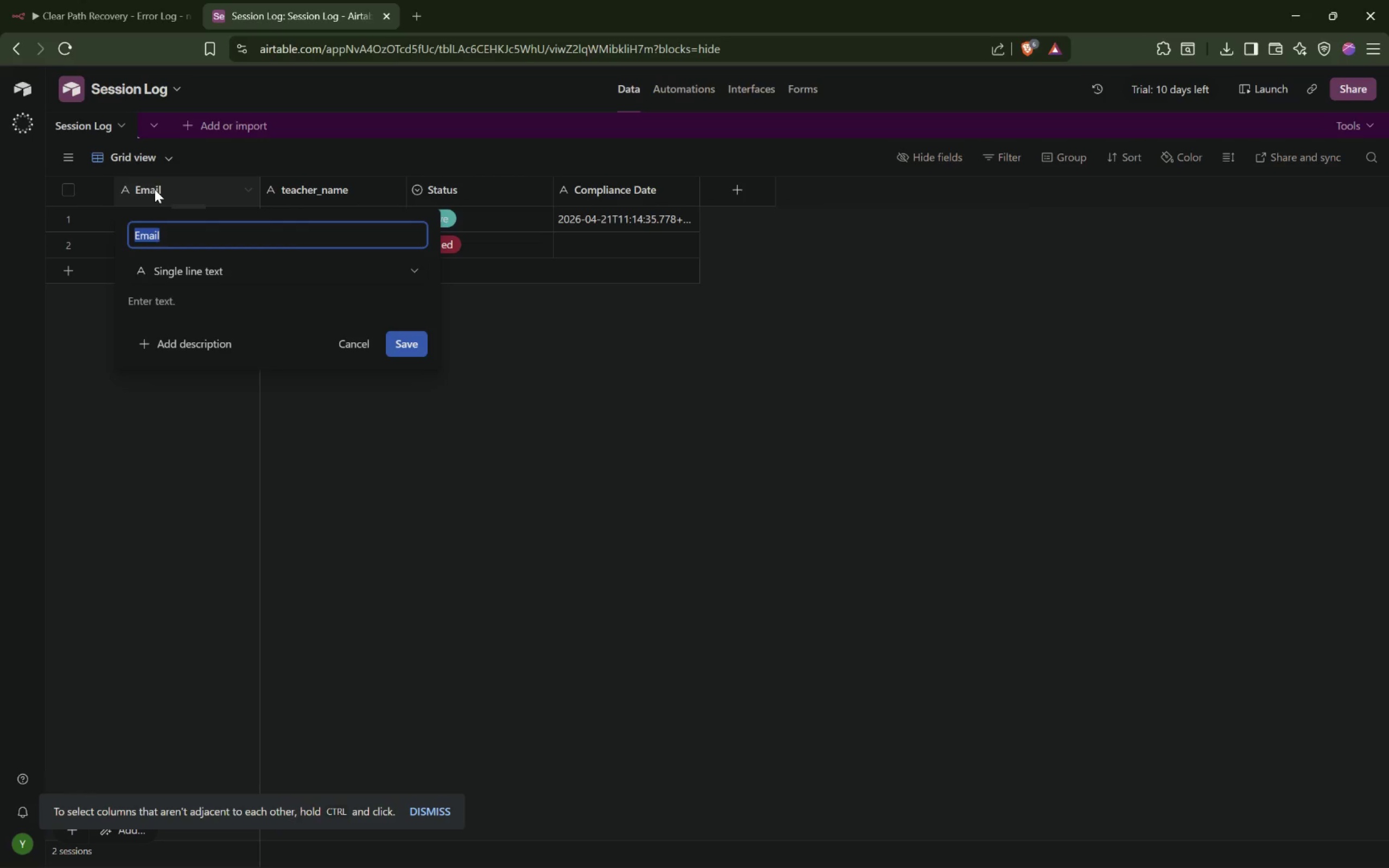 
type(Counselor Name)
 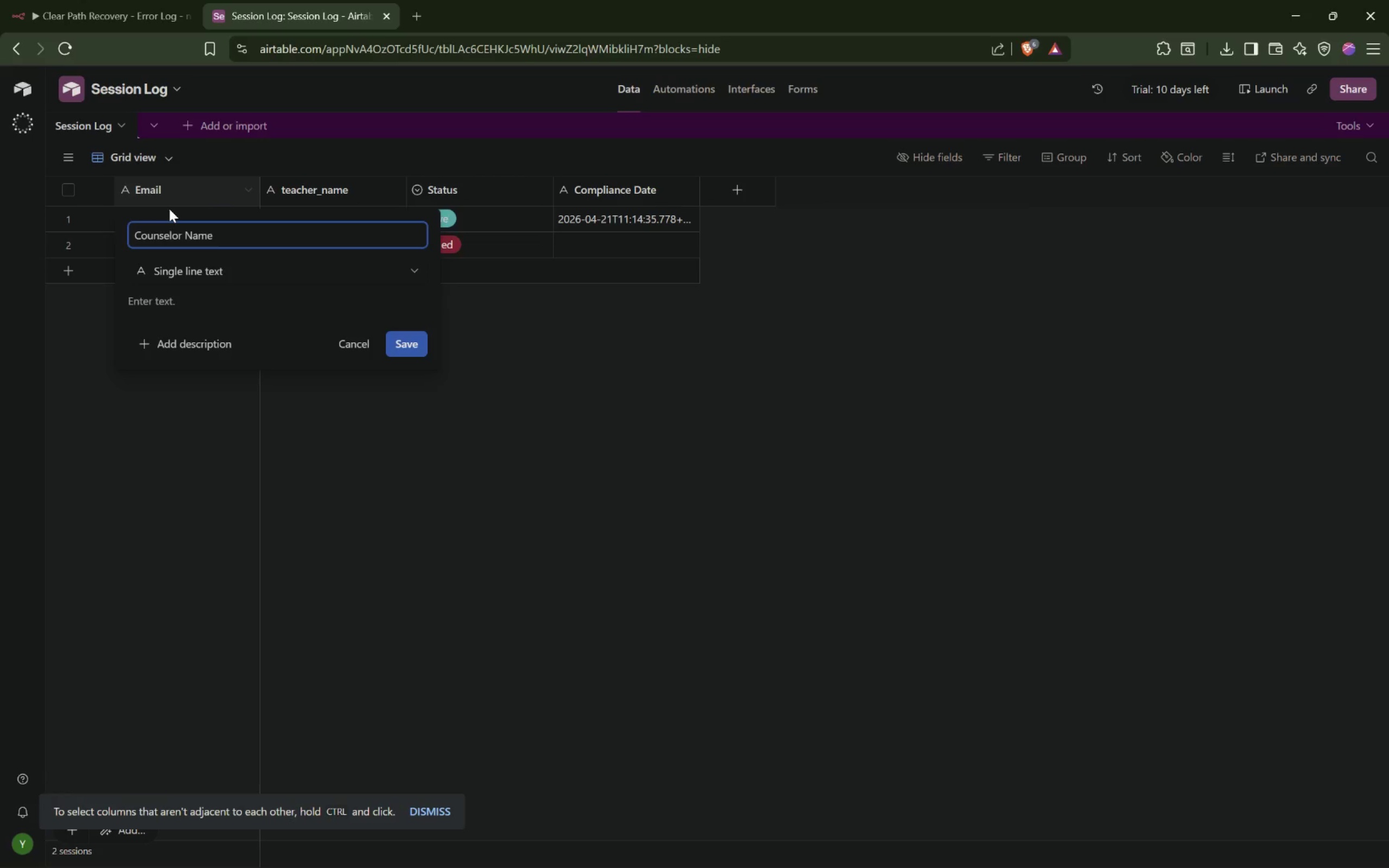 
wait(5.21)
 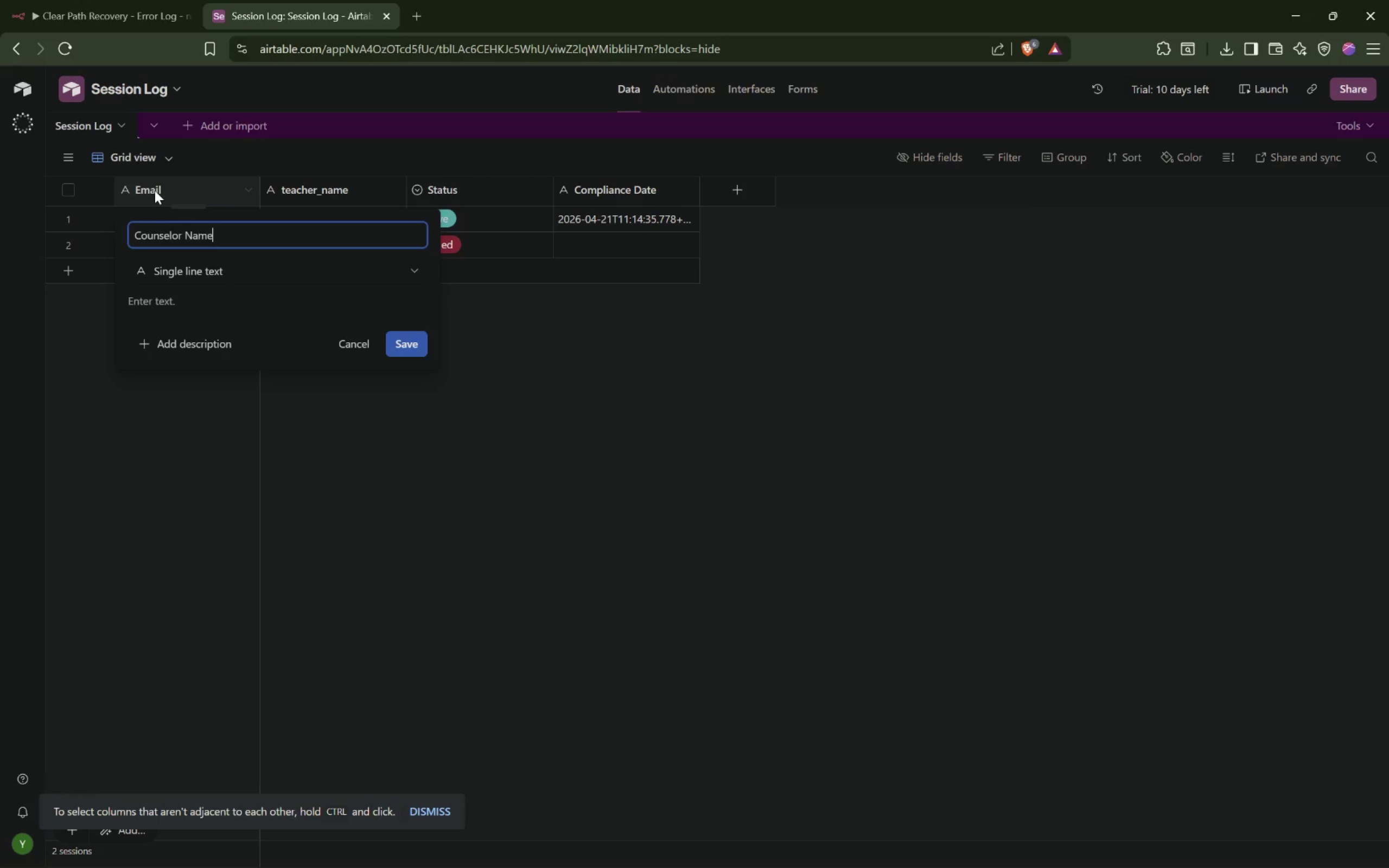 
left_click([407, 341])
 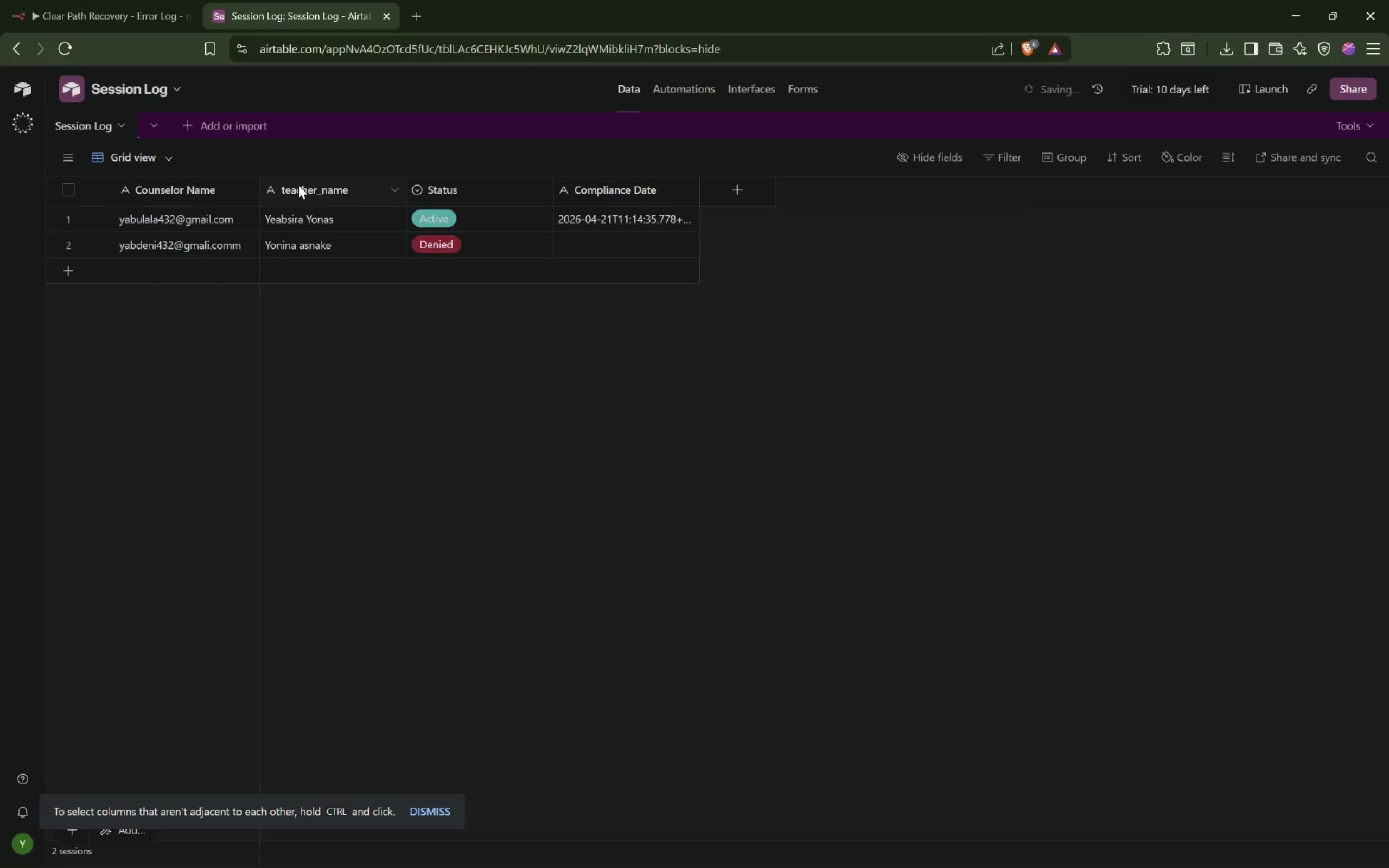 
double_click([298, 194])
 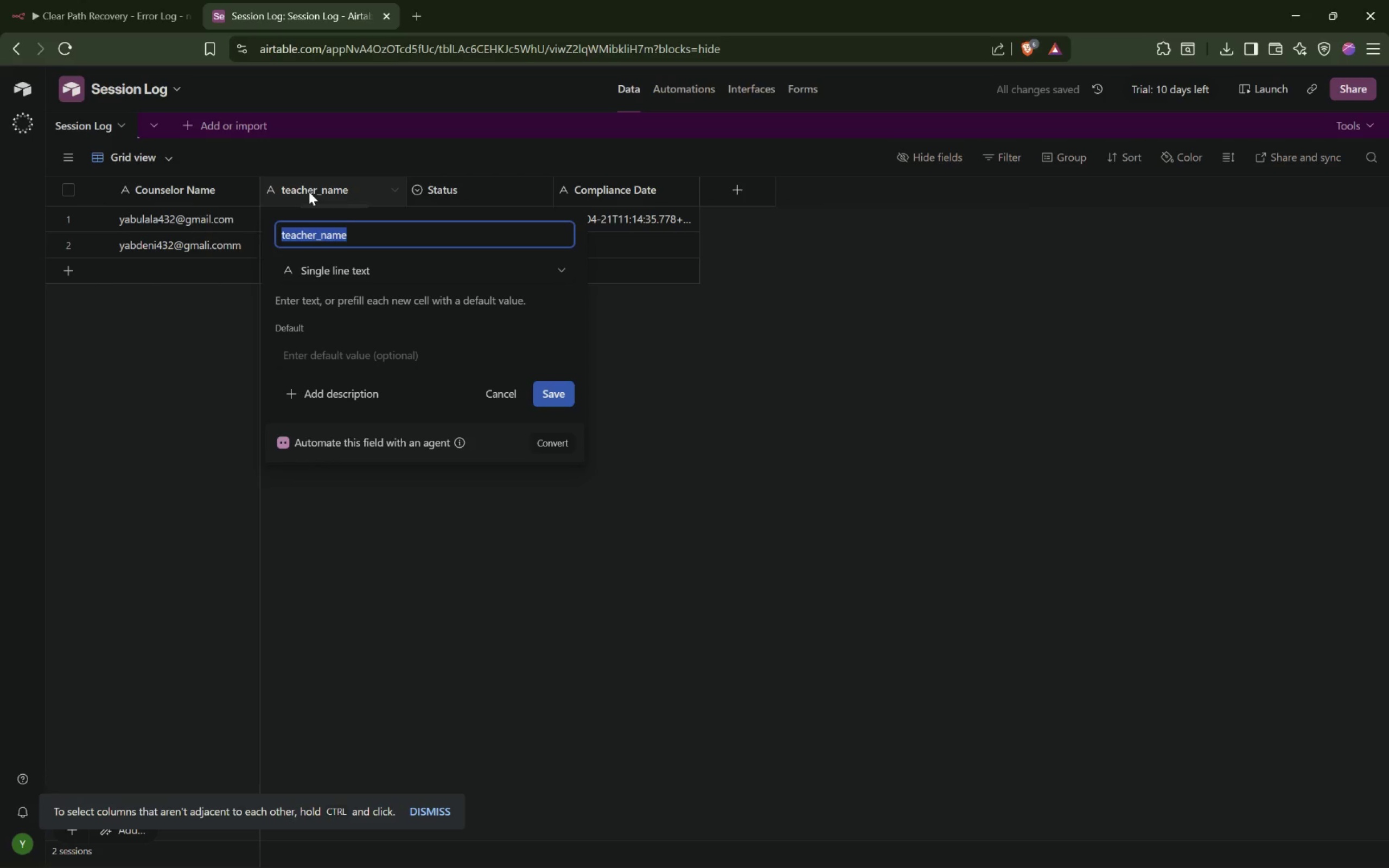 
type(Patient Id)
 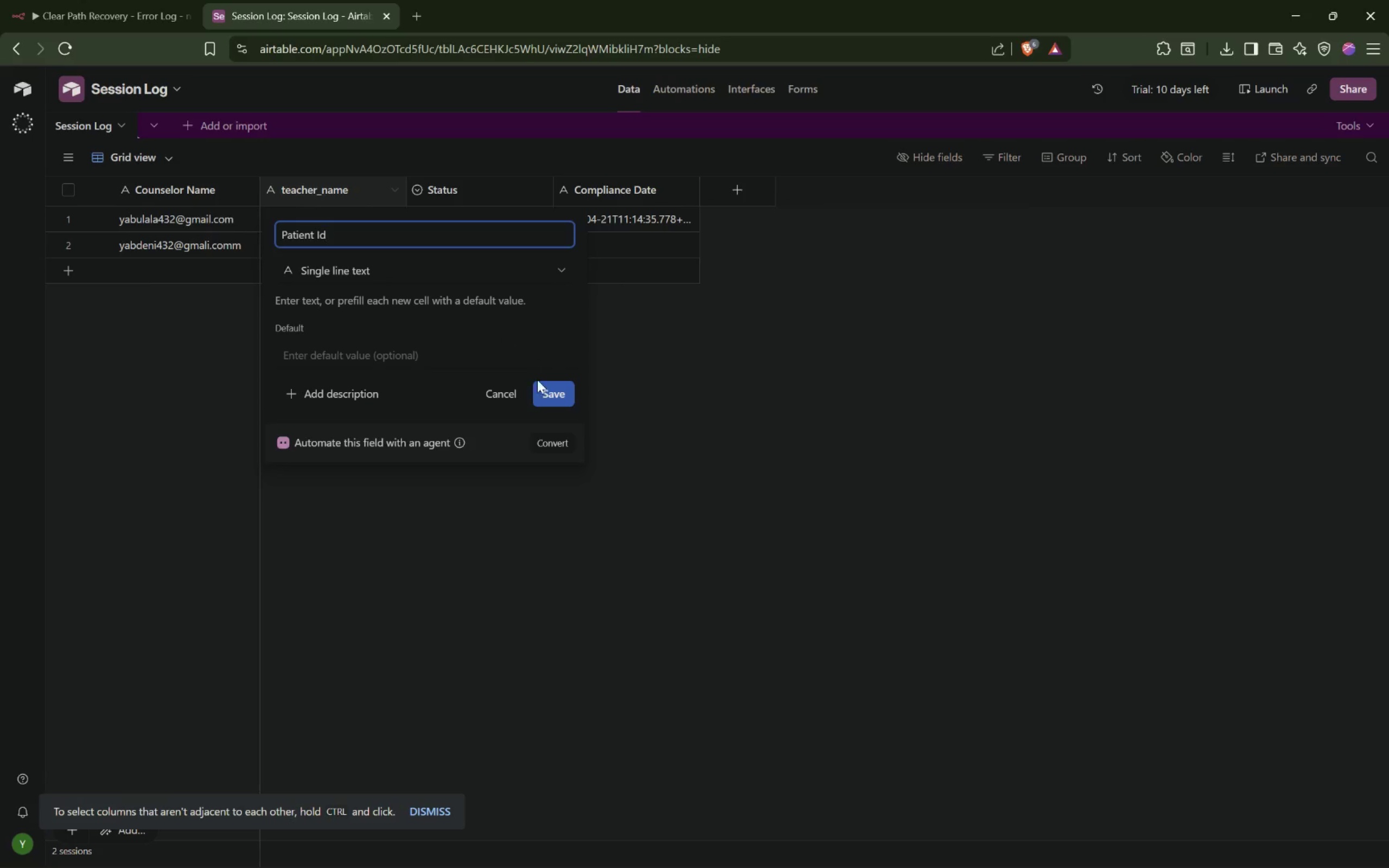 
left_click([560, 392])
 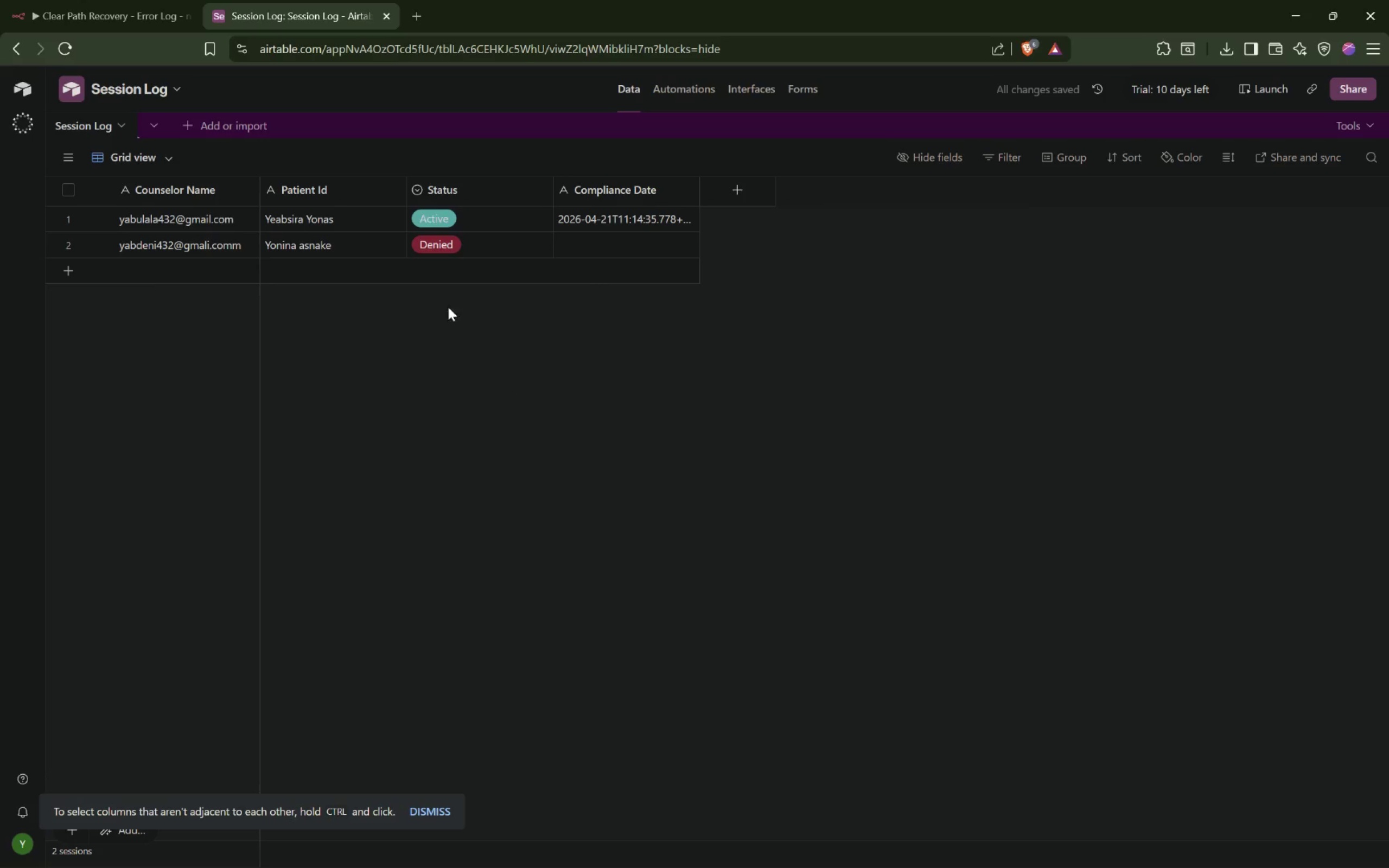 
double_click([446, 186])
 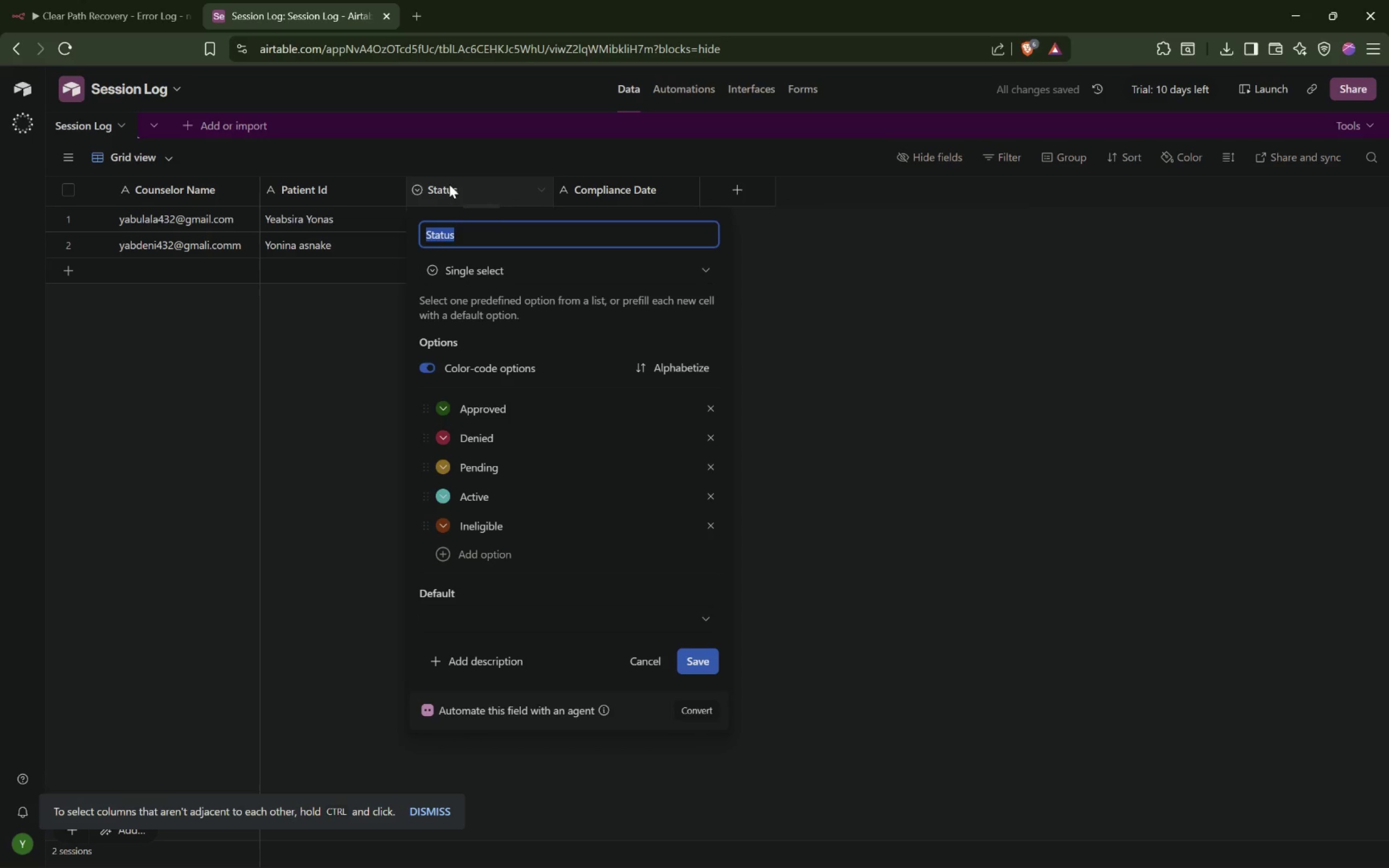 
type(Session Date)
 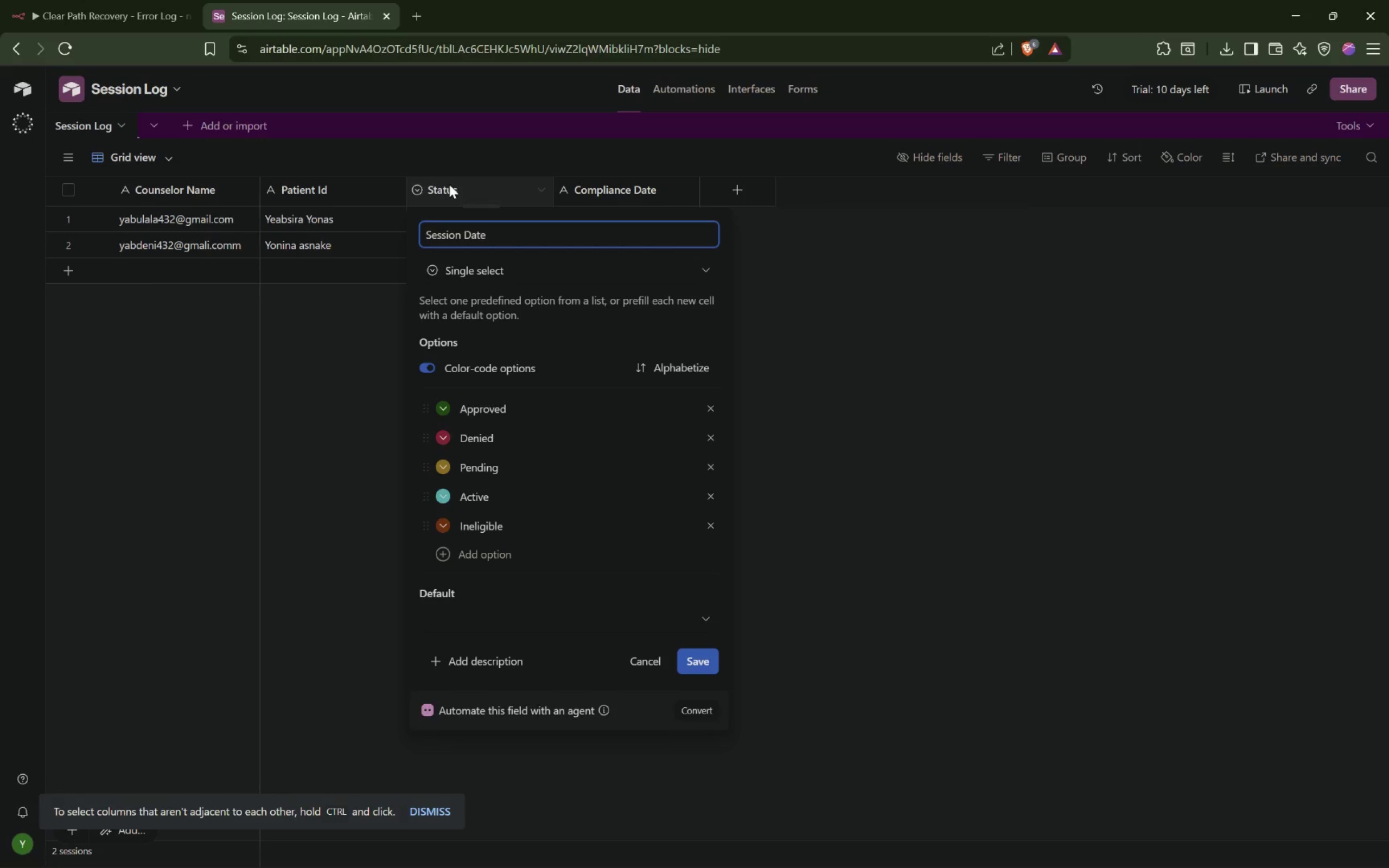 
key(Enter)
 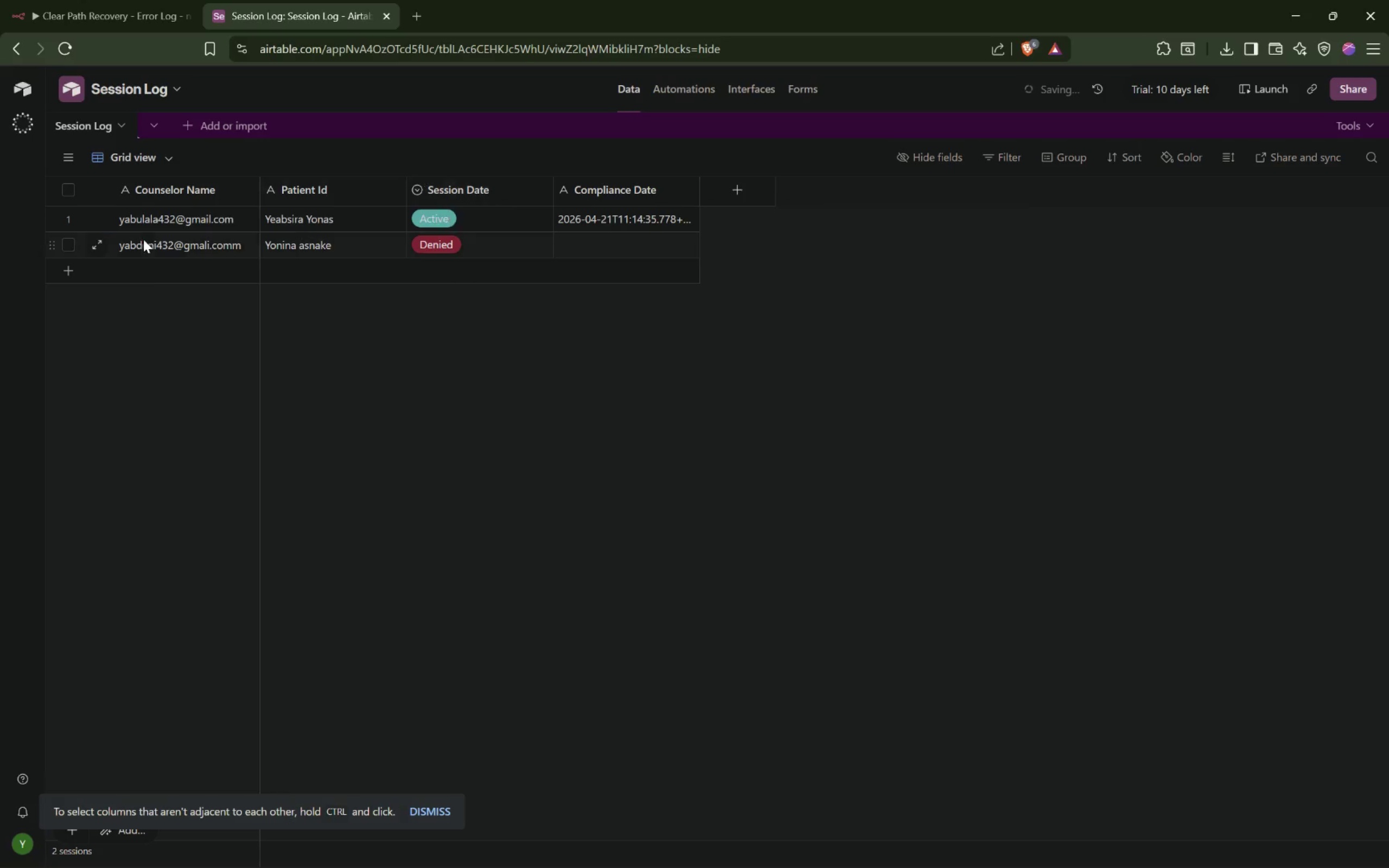 
mouse_move([65, 242])
 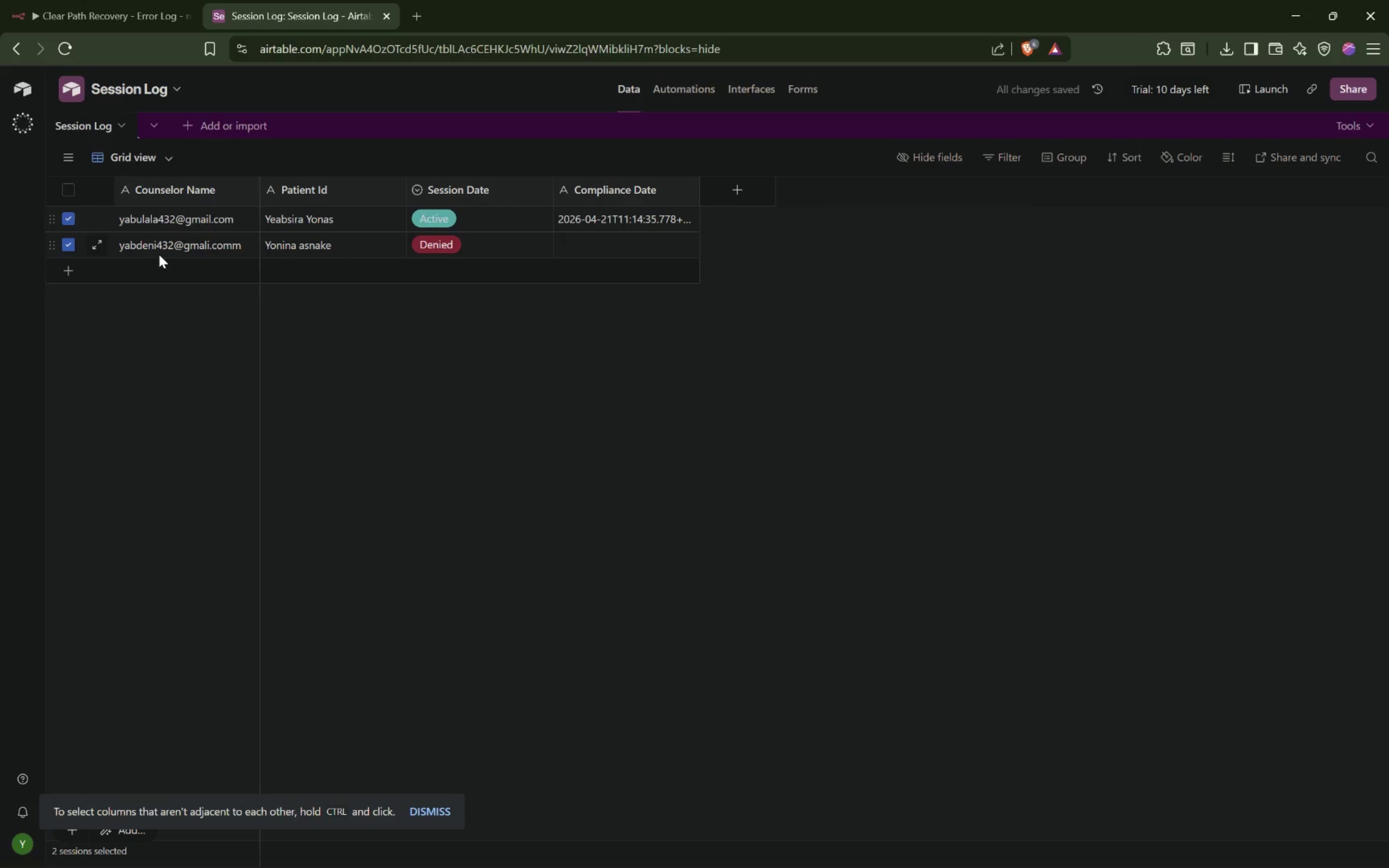 
key(Delete)
 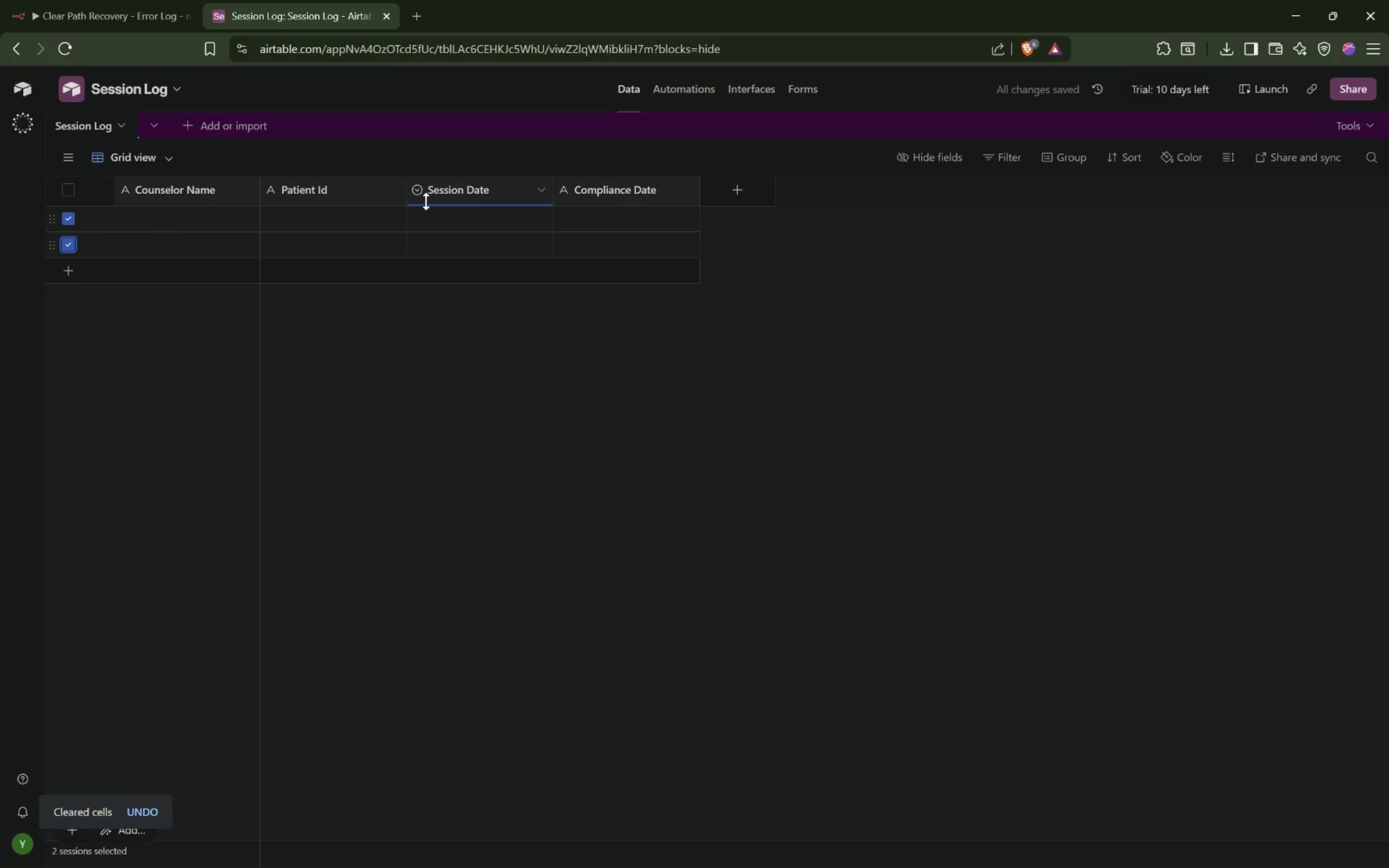 
left_click([441, 190])
 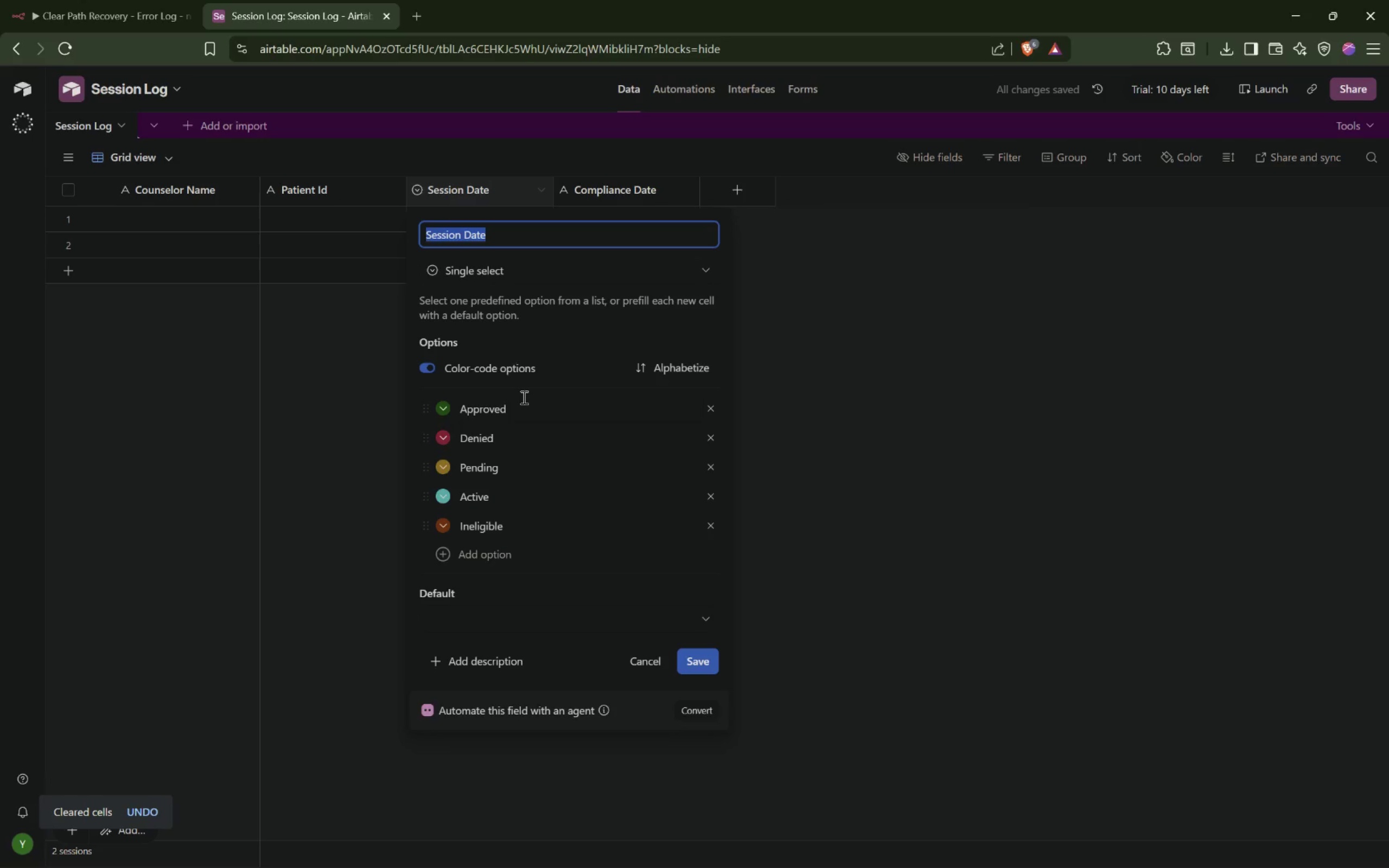 
left_click([509, 274])
 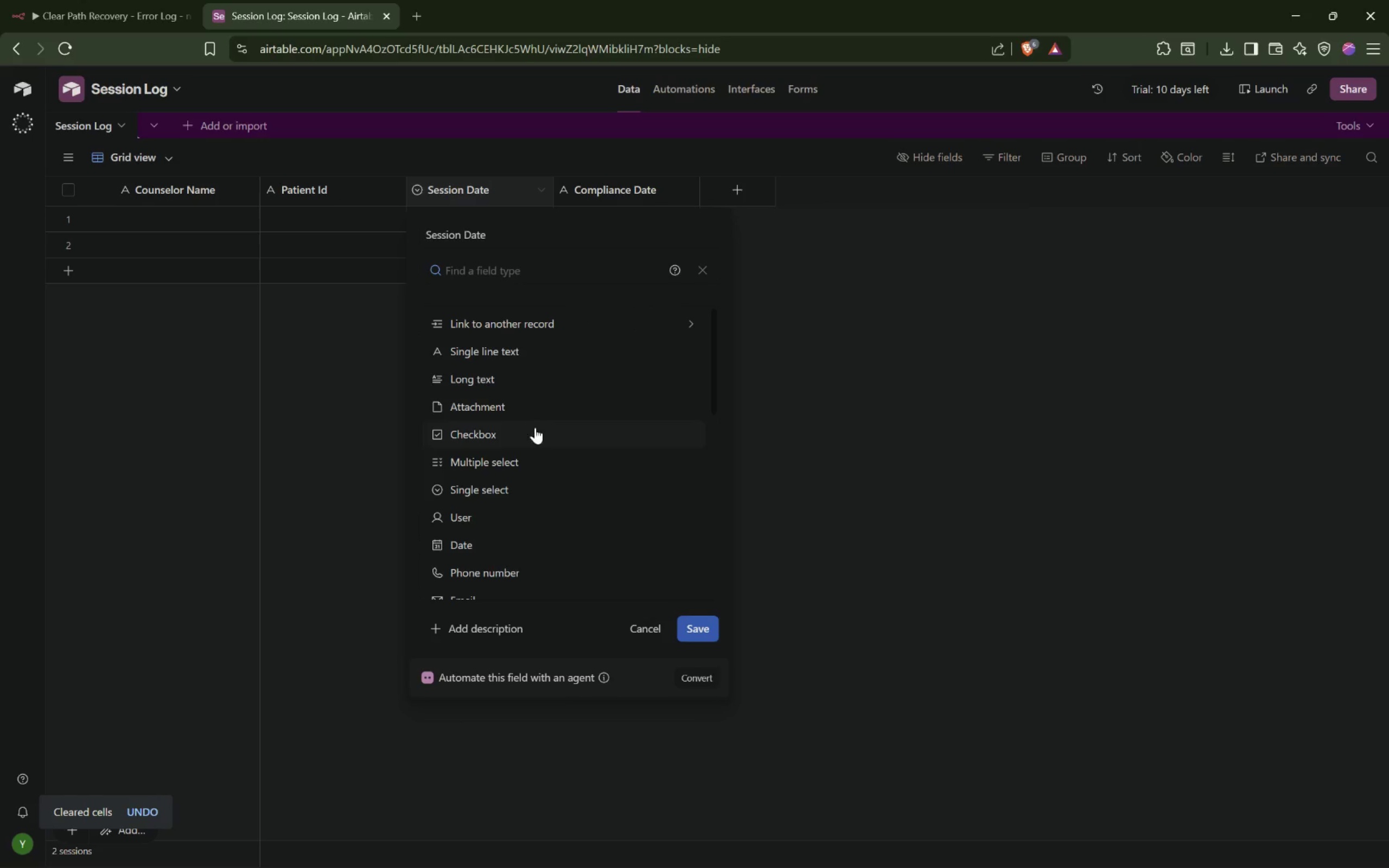 
wait(5.33)
 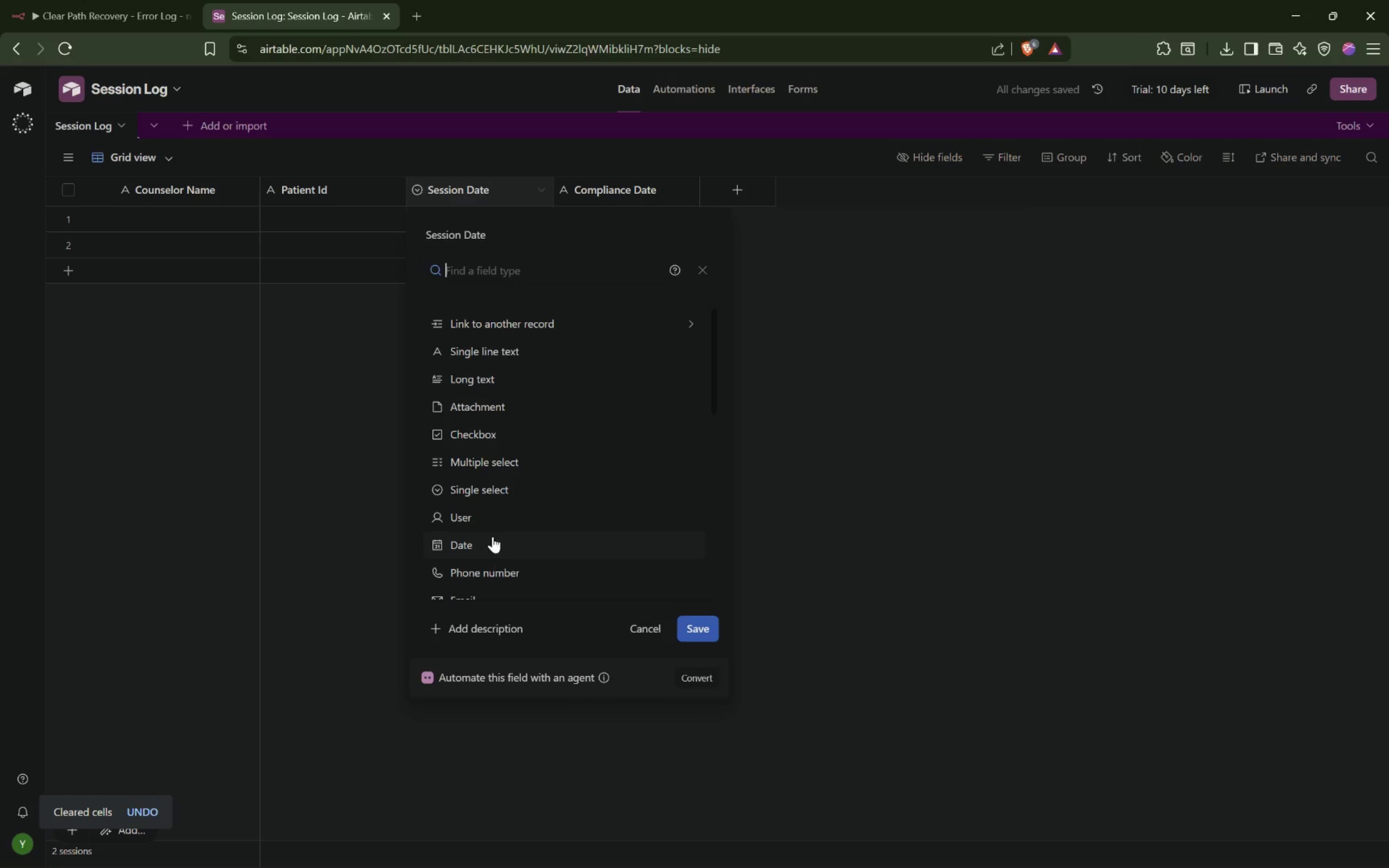 
left_click([516, 350])
 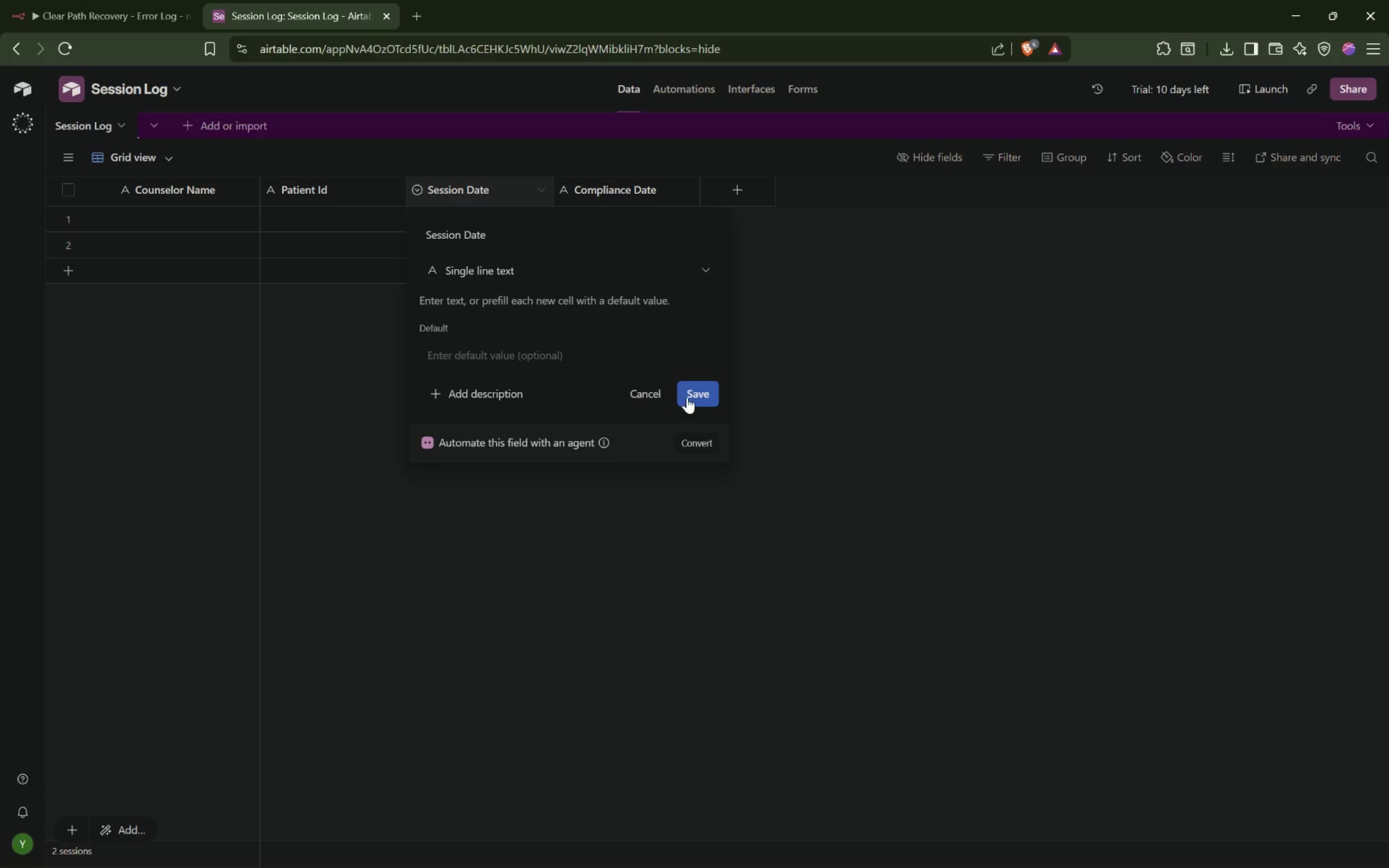 
left_click([705, 394])
 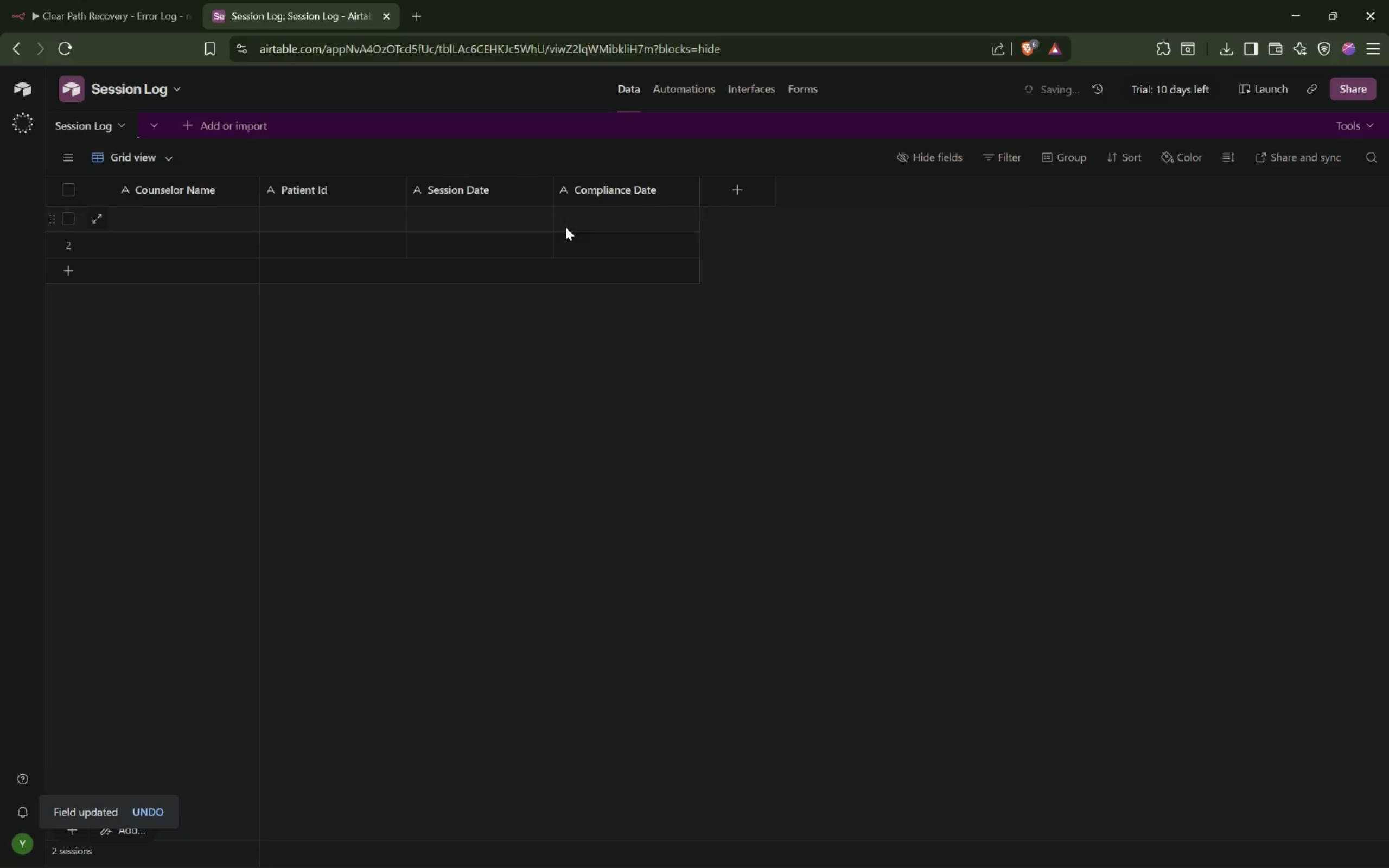 
left_click([625, 187])
 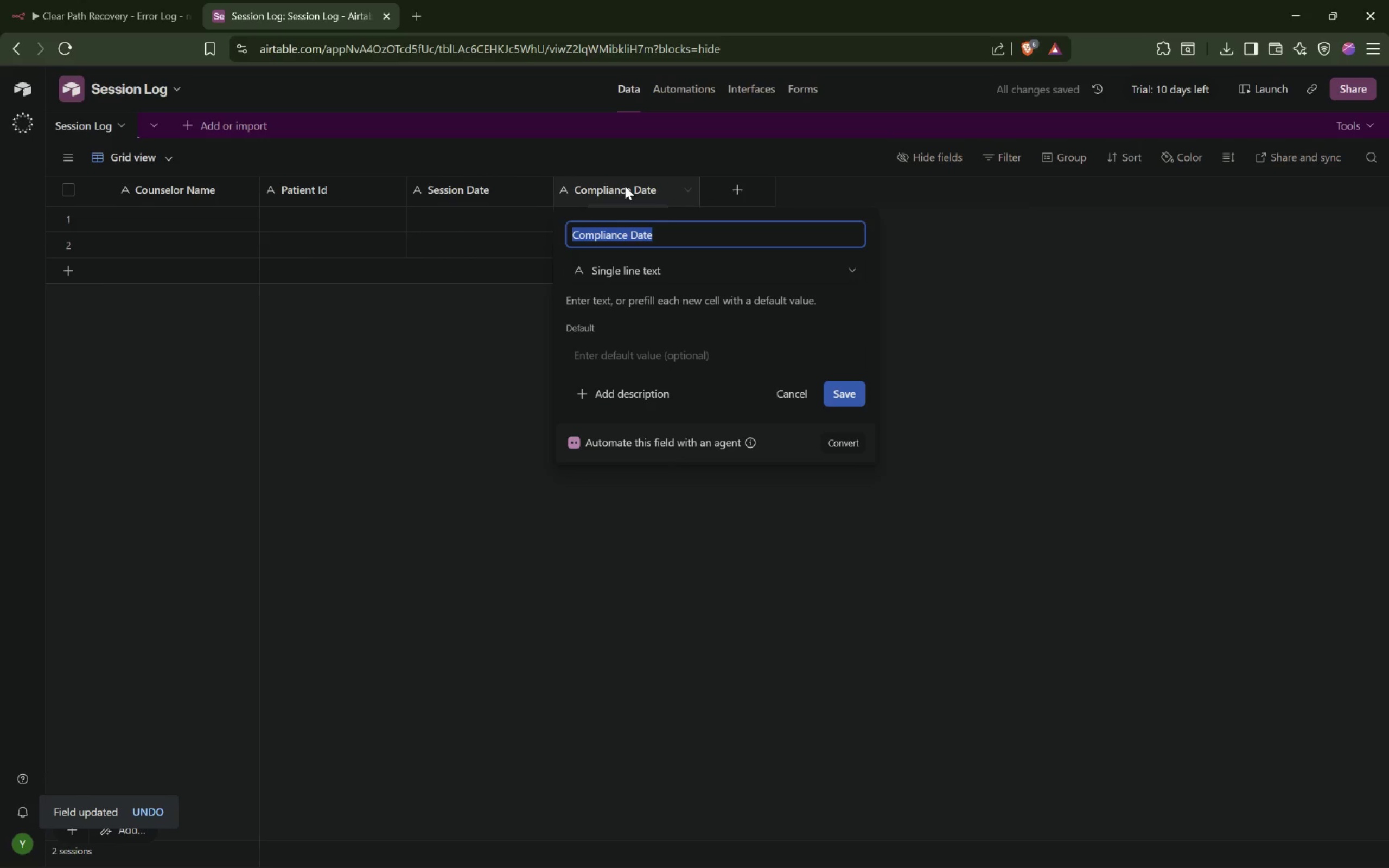 
type(Case Type)
 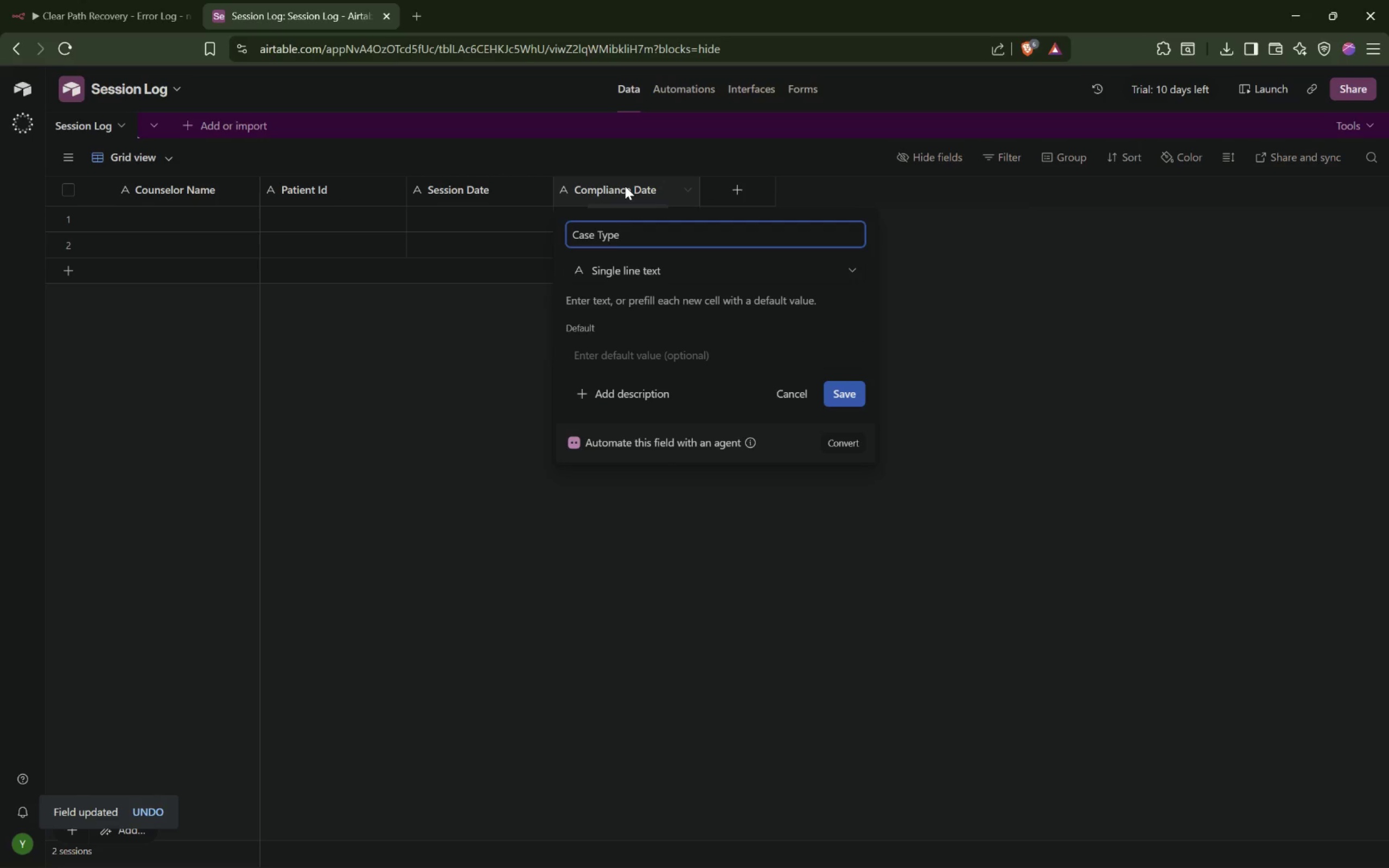 
wait(25.8)
 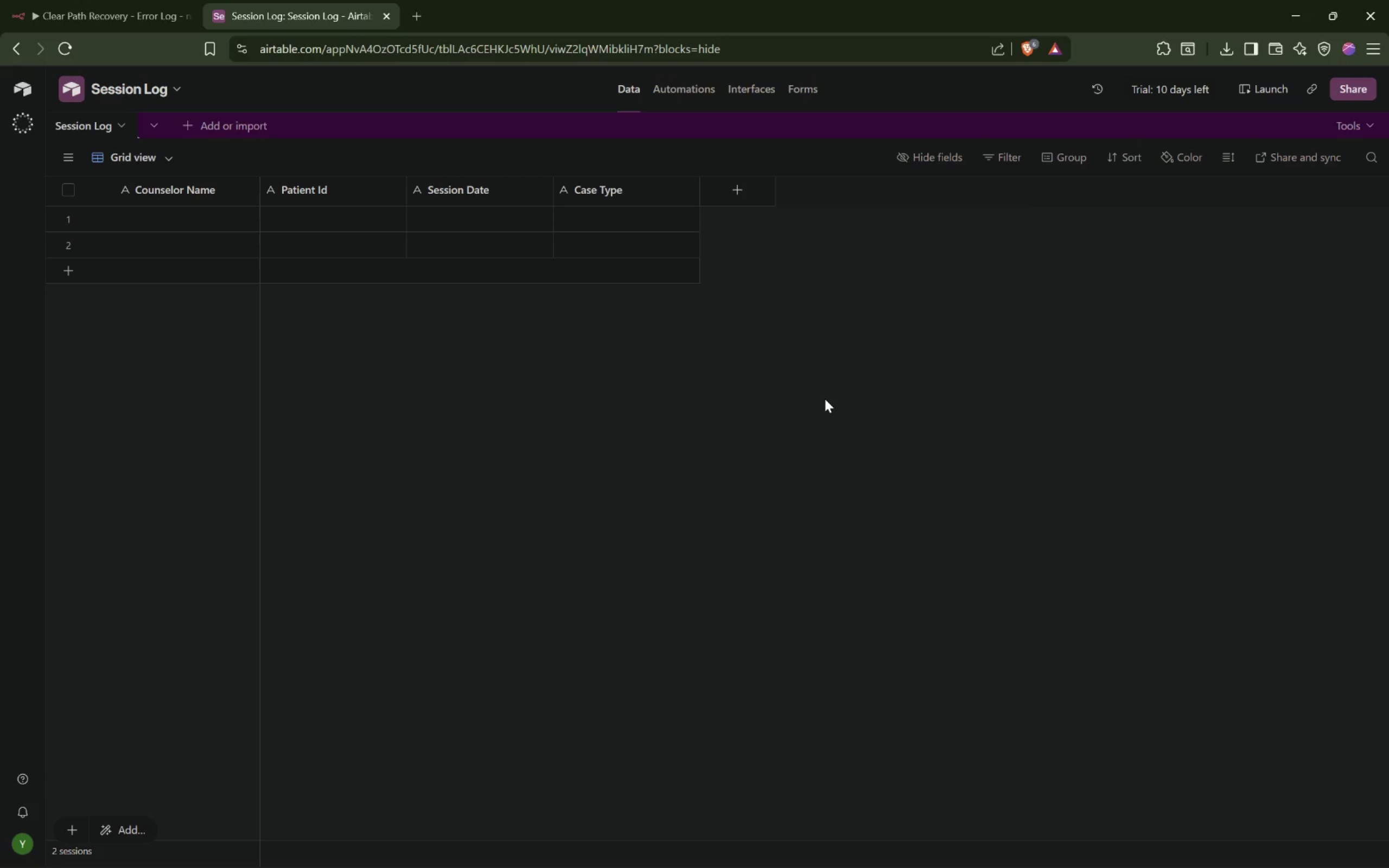 
left_click([730, 178])
 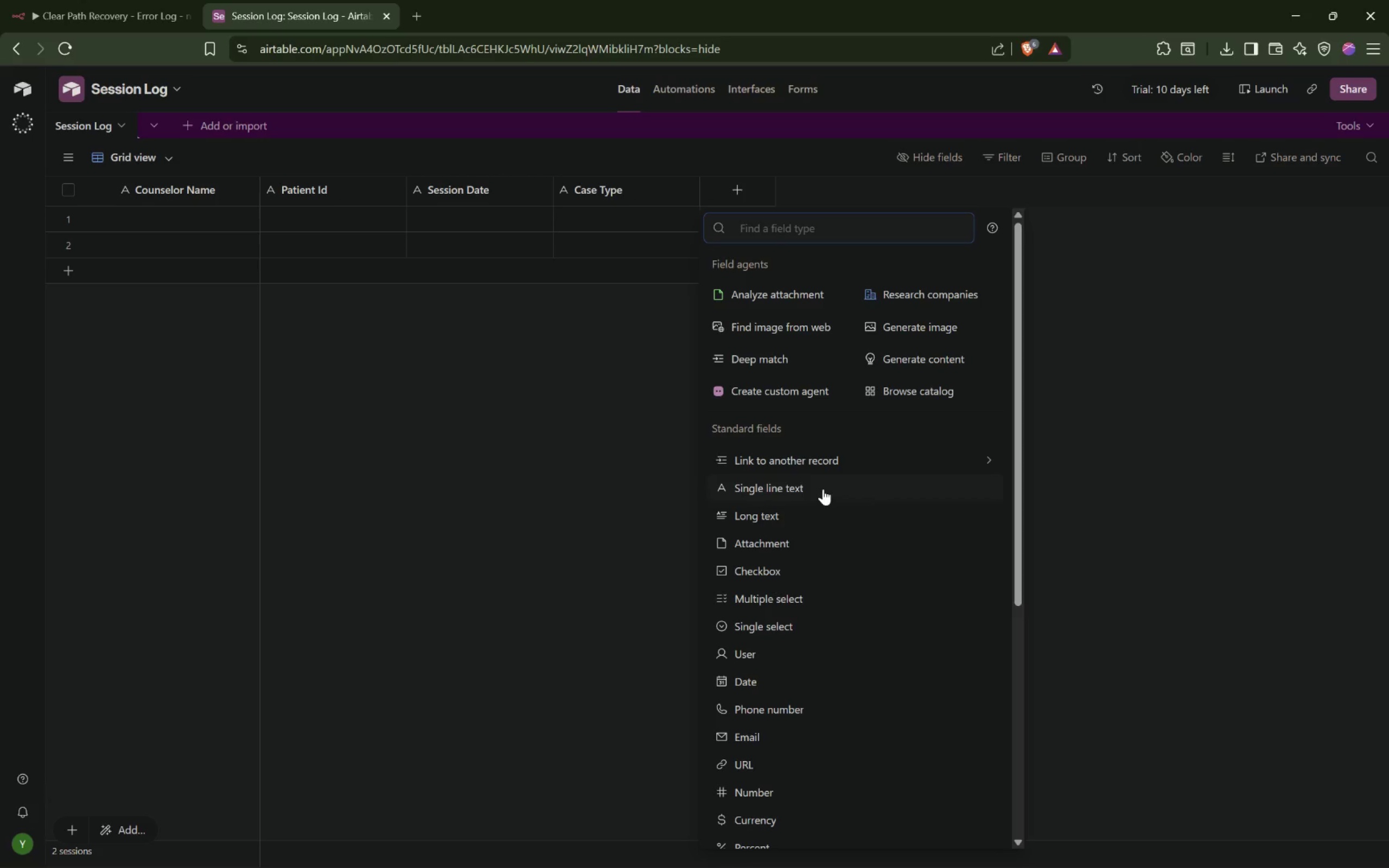 
left_click([822, 225])
 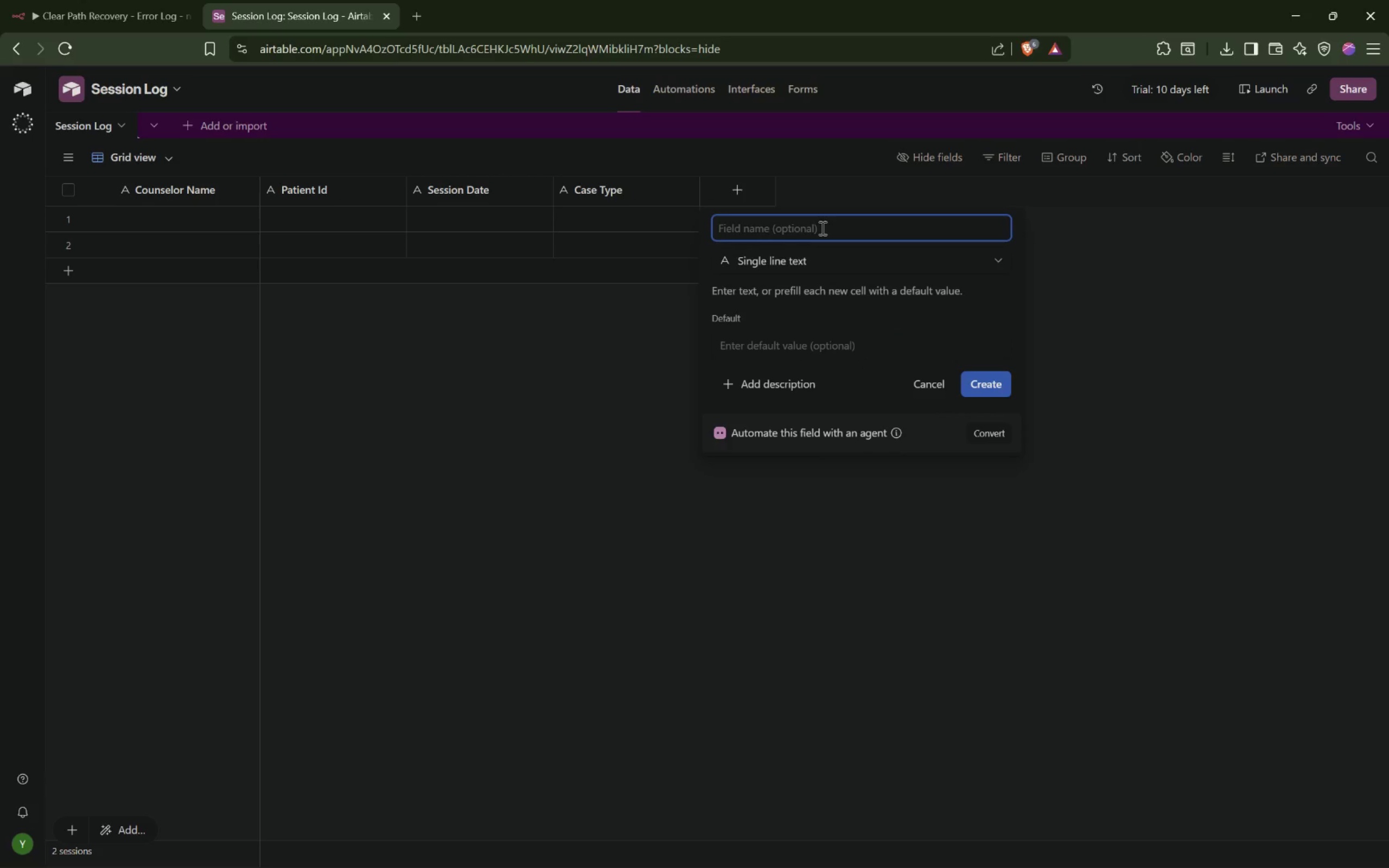 
type(Session Notes)
 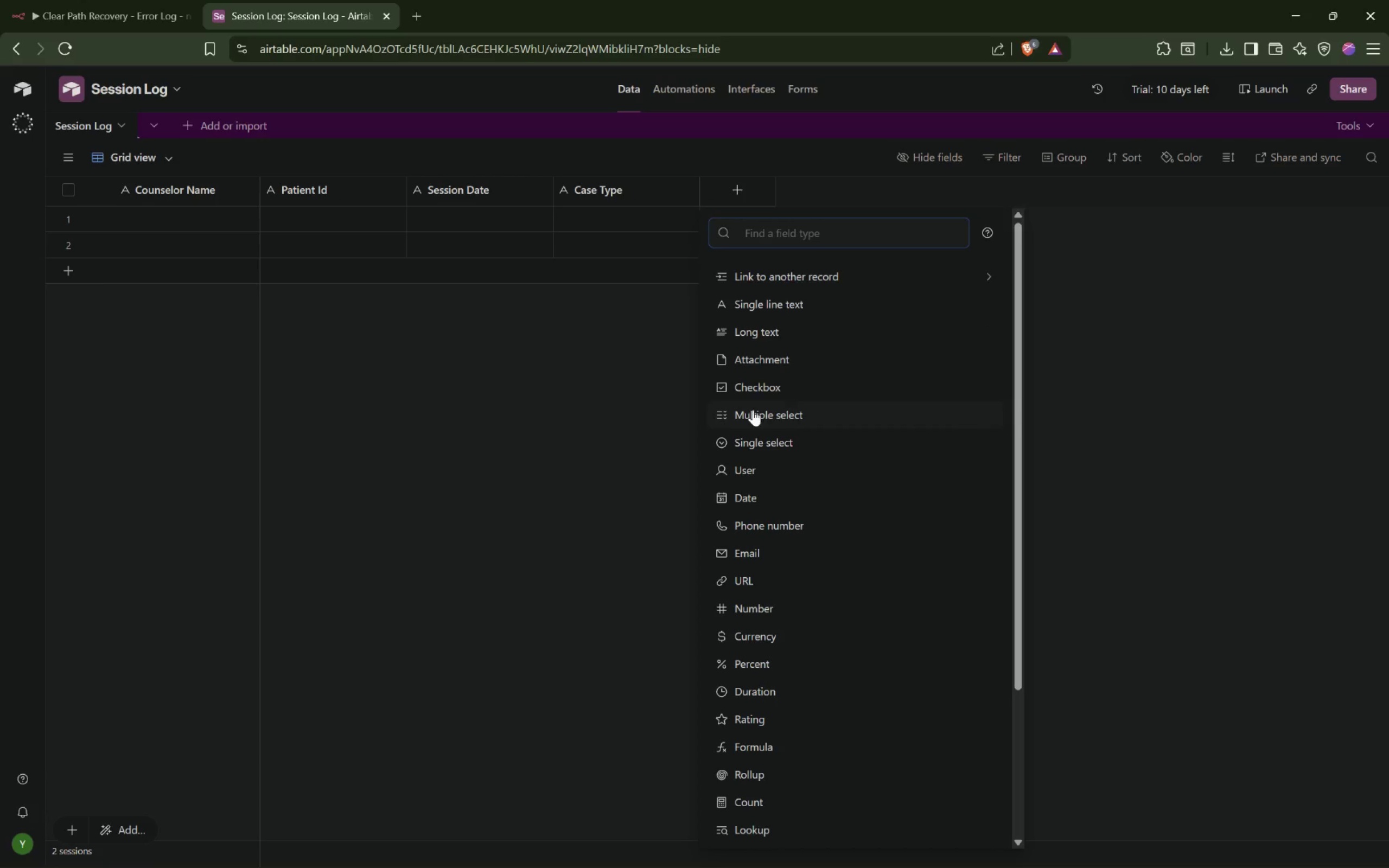 
left_click([797, 280])
 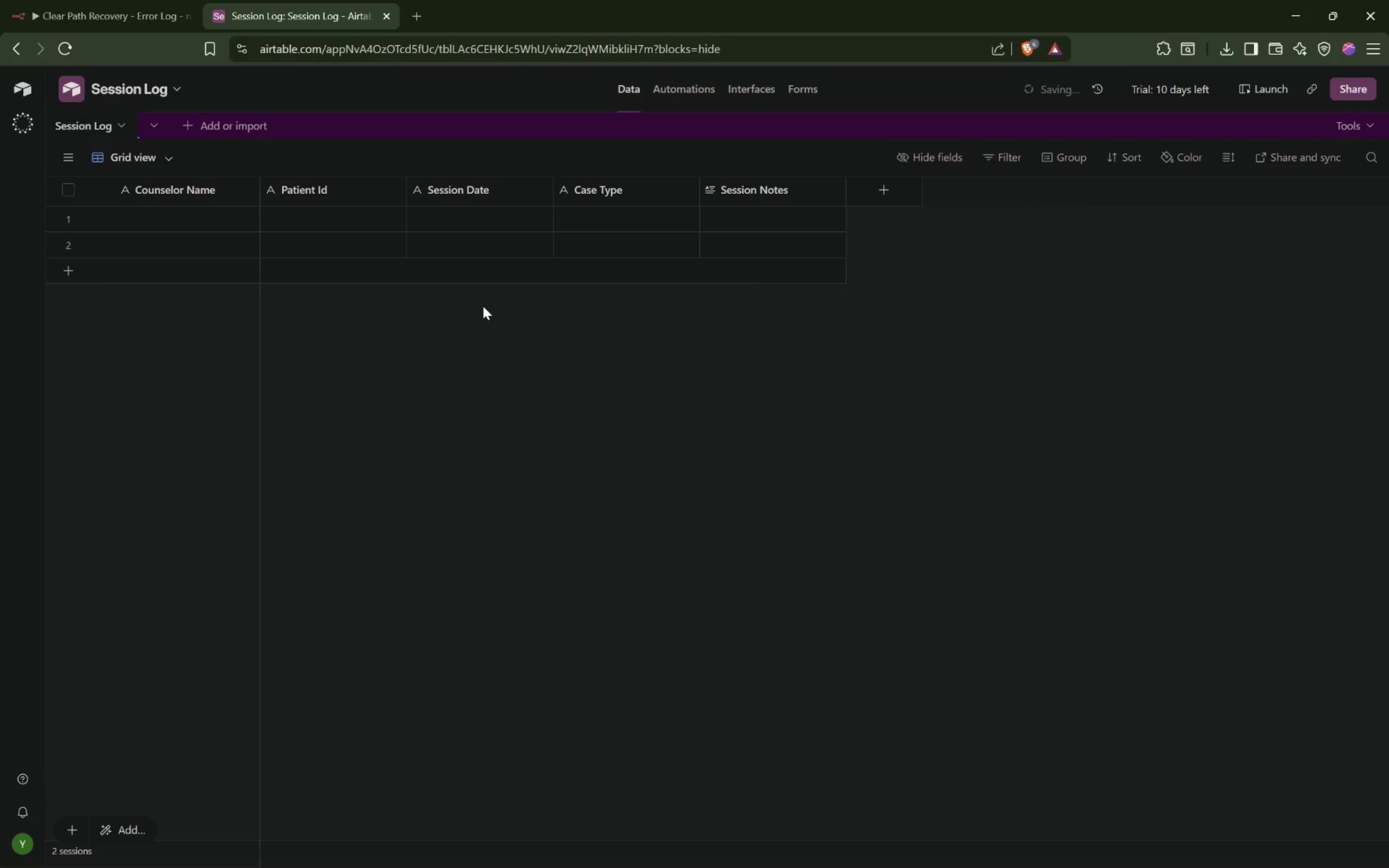 
wait(10.31)
 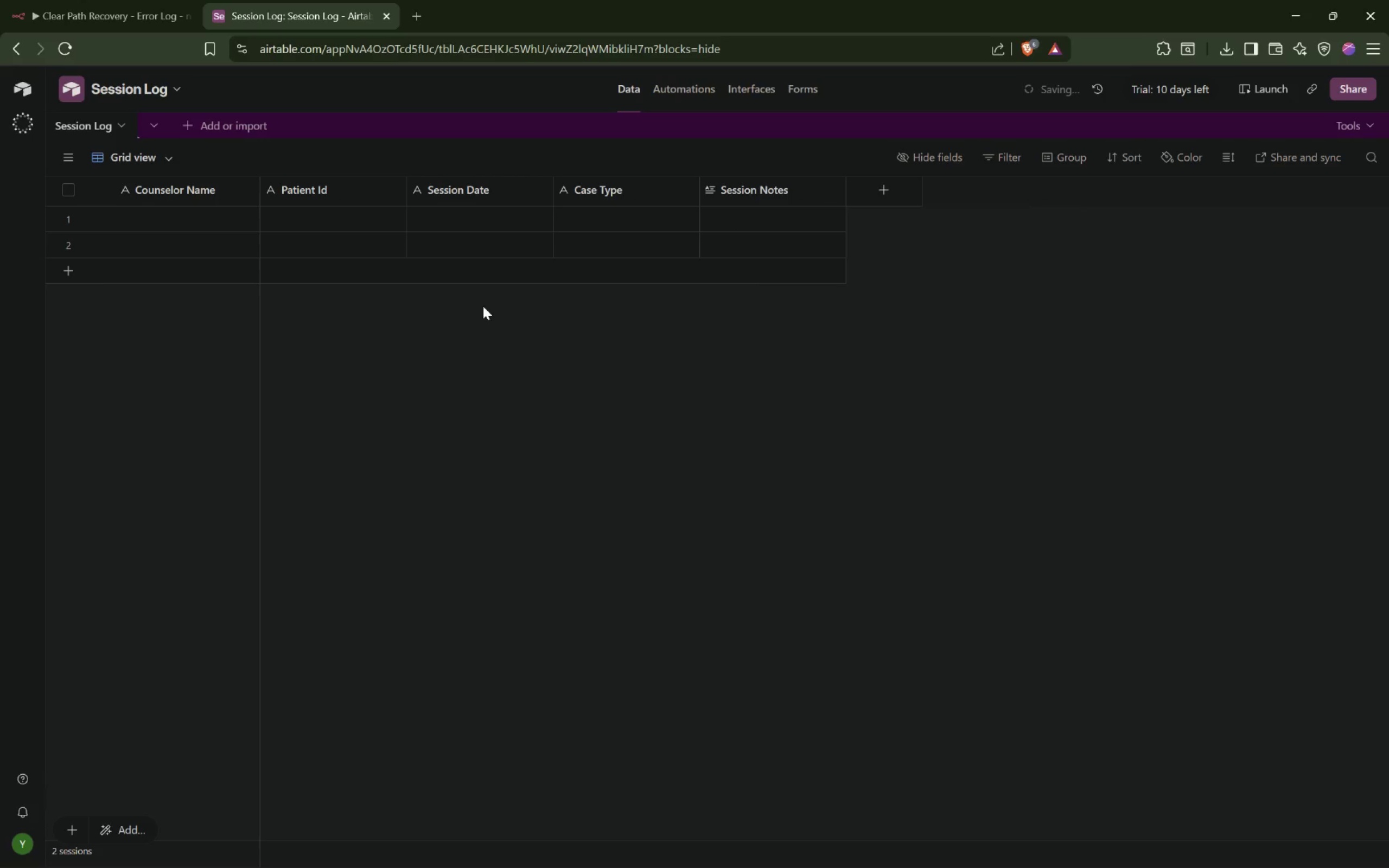 
left_click([92, 14])
 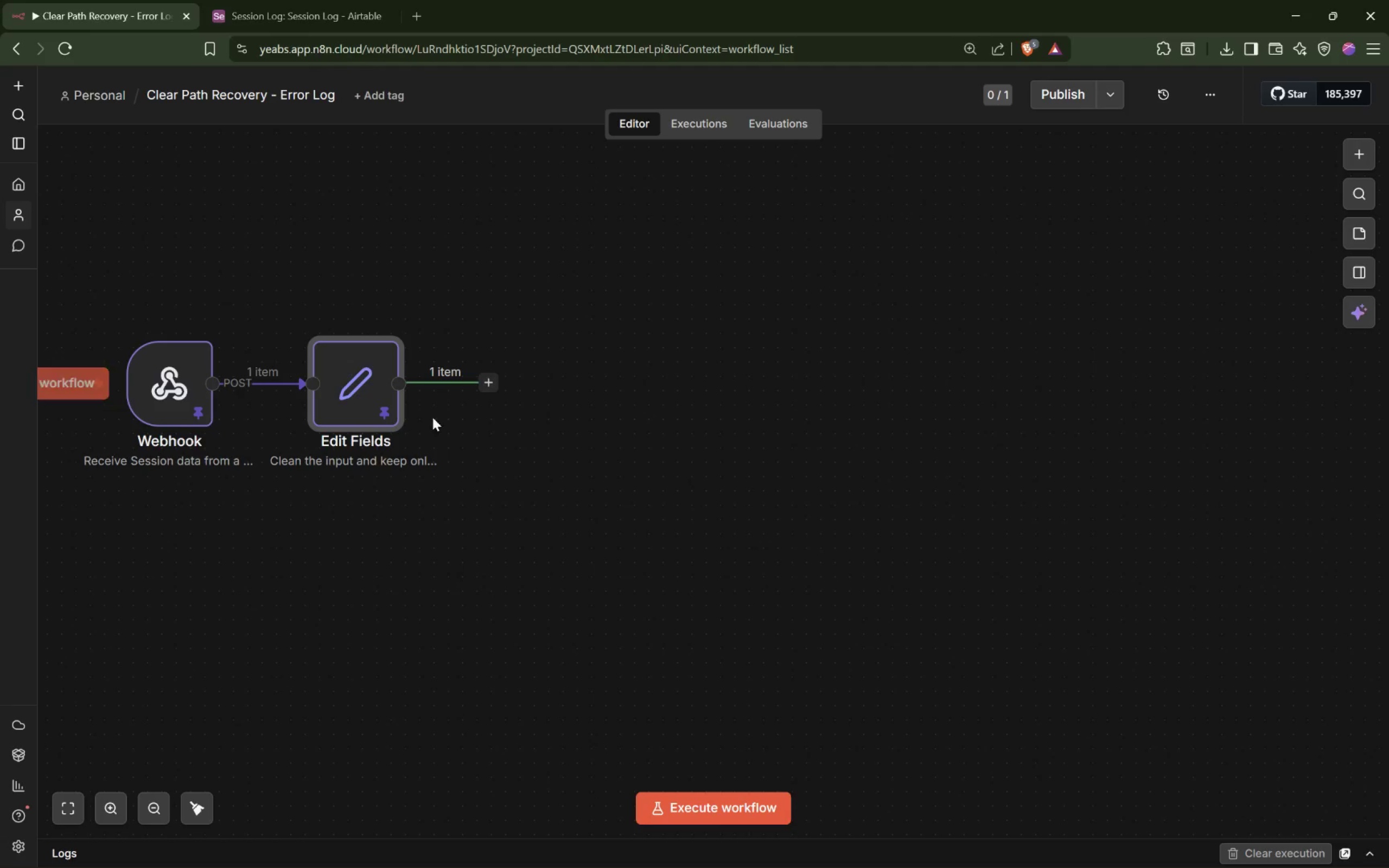 
left_click([488, 382])
 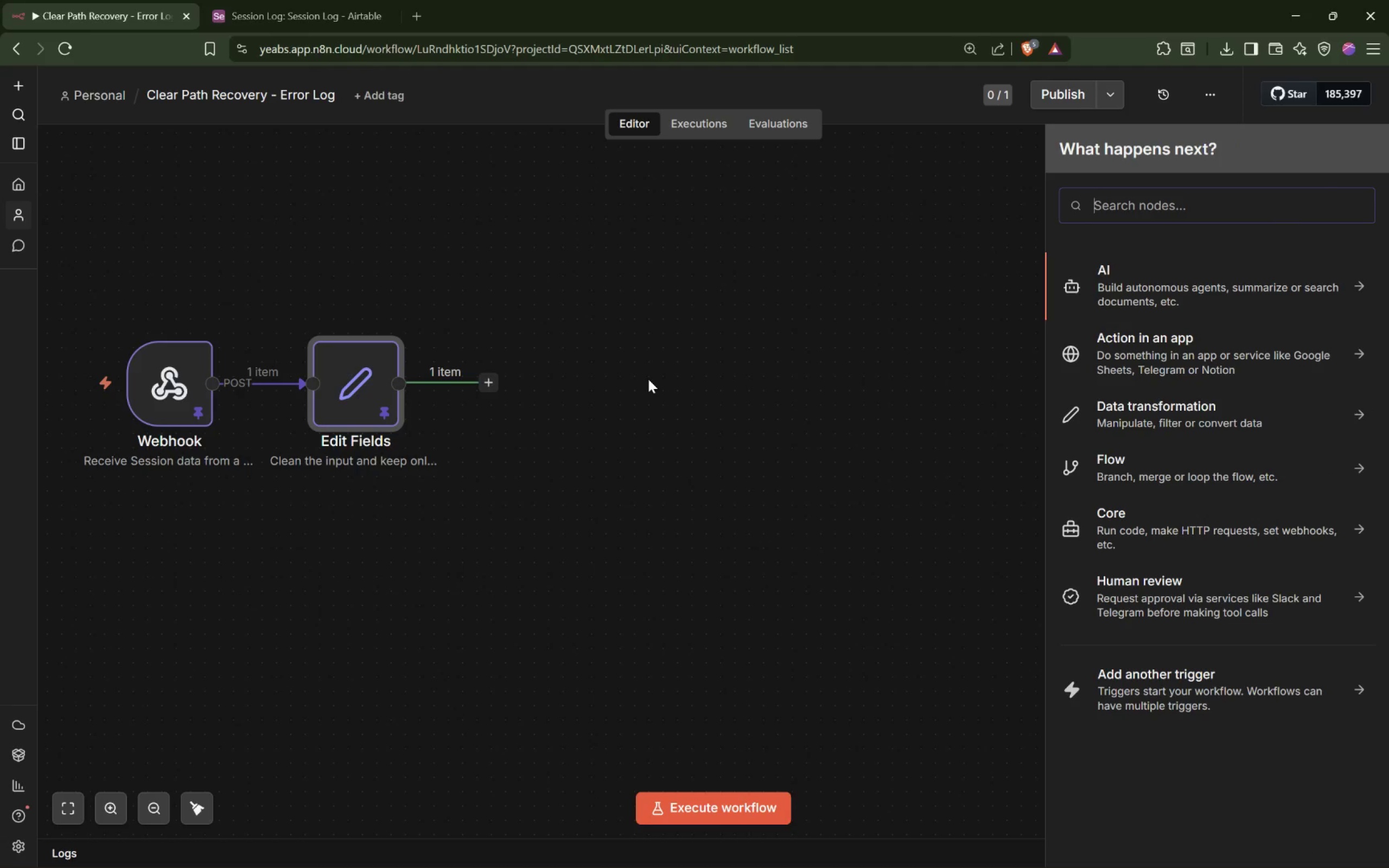 
type(Airtable)
 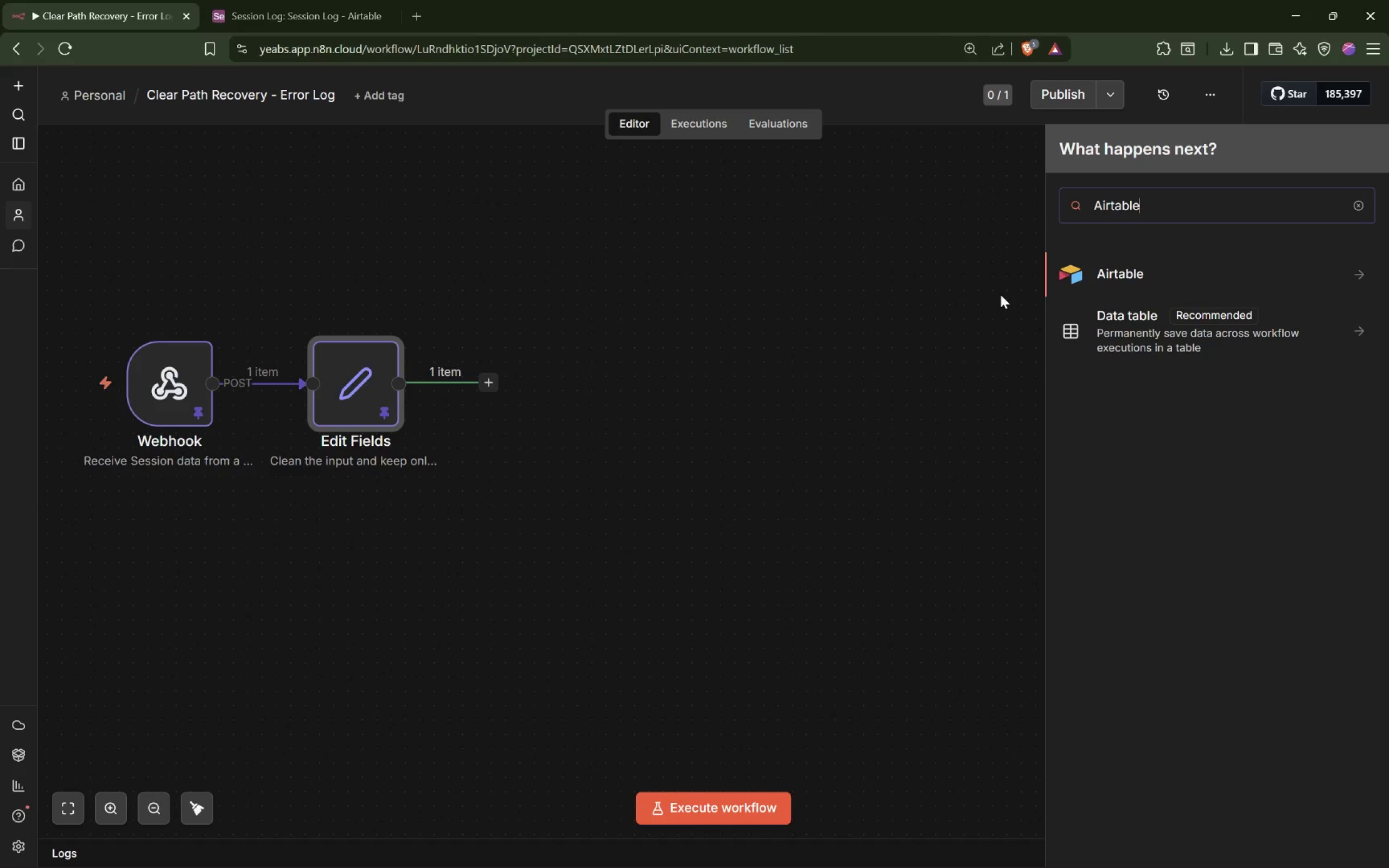 
left_click([1105, 279])
 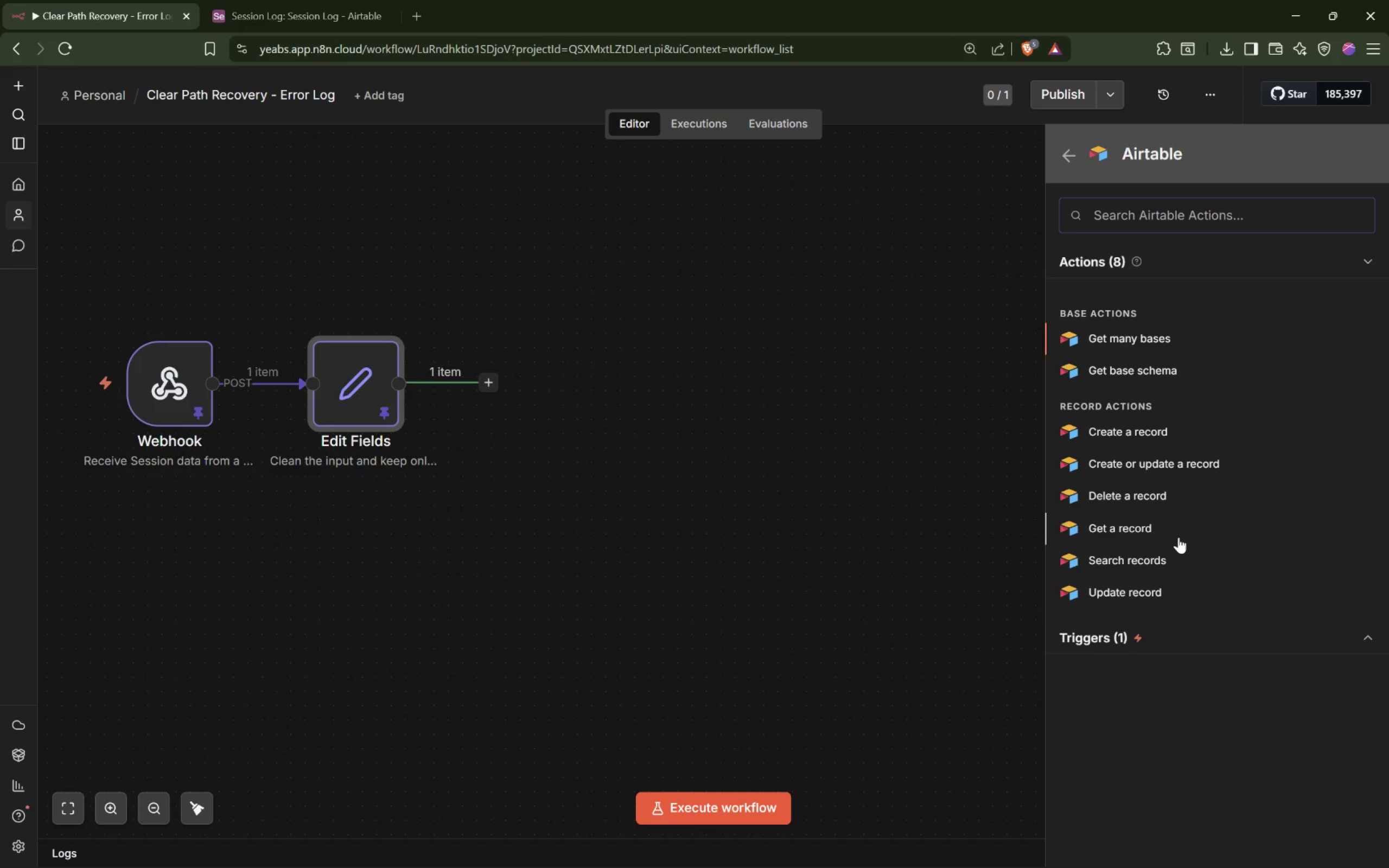 
wait(33.29)
 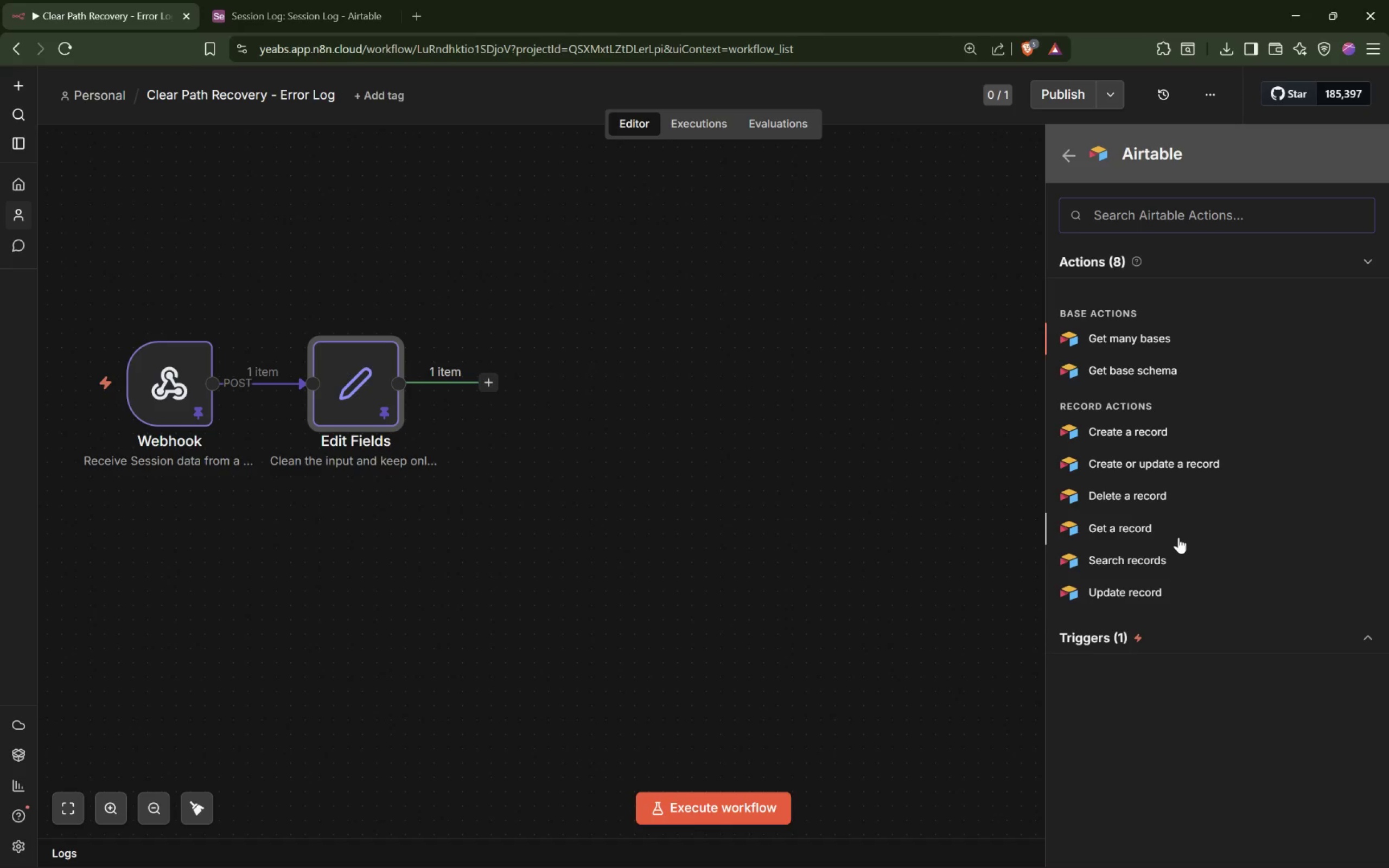 
left_click([1133, 433])
 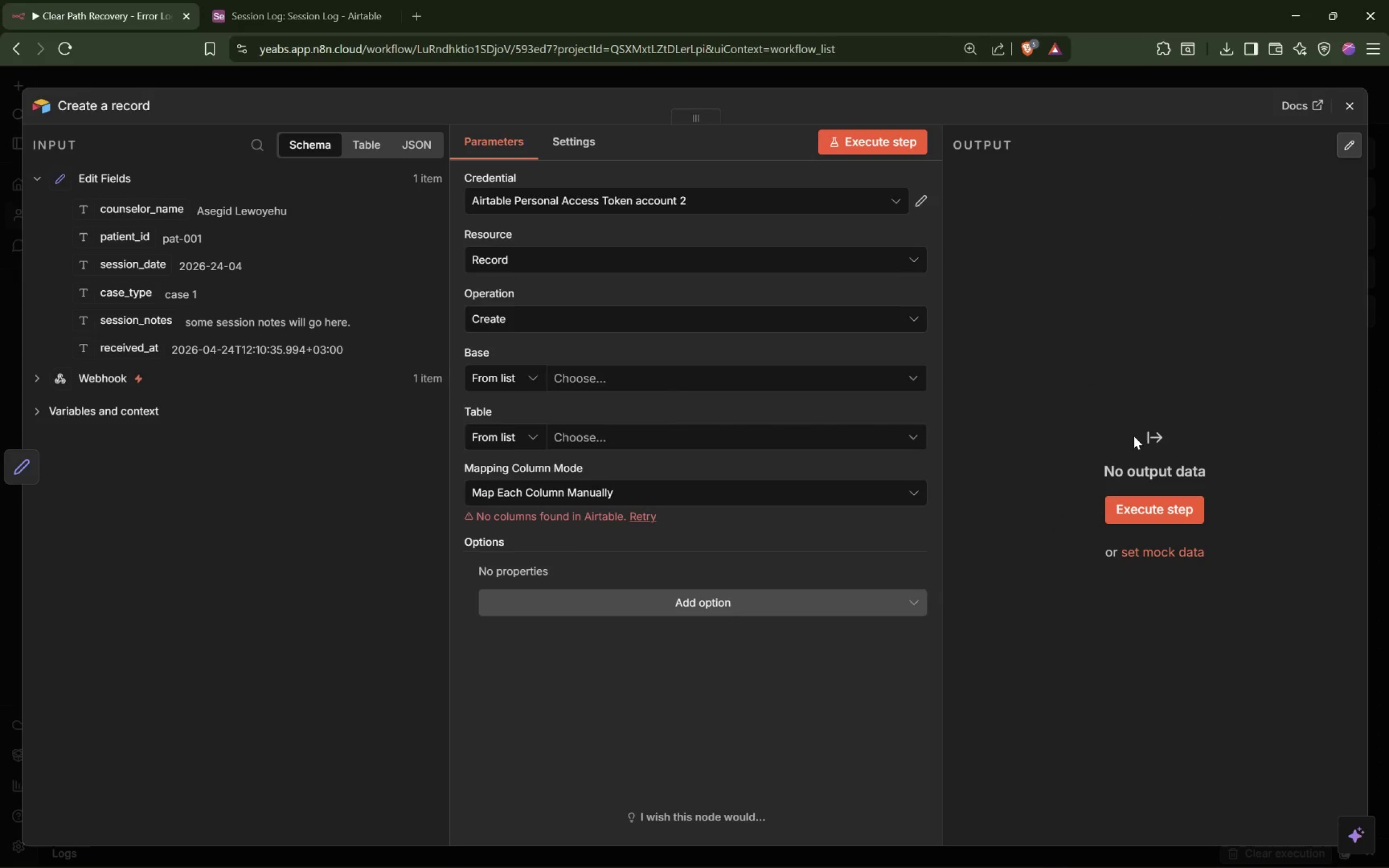 
wait(34.81)
 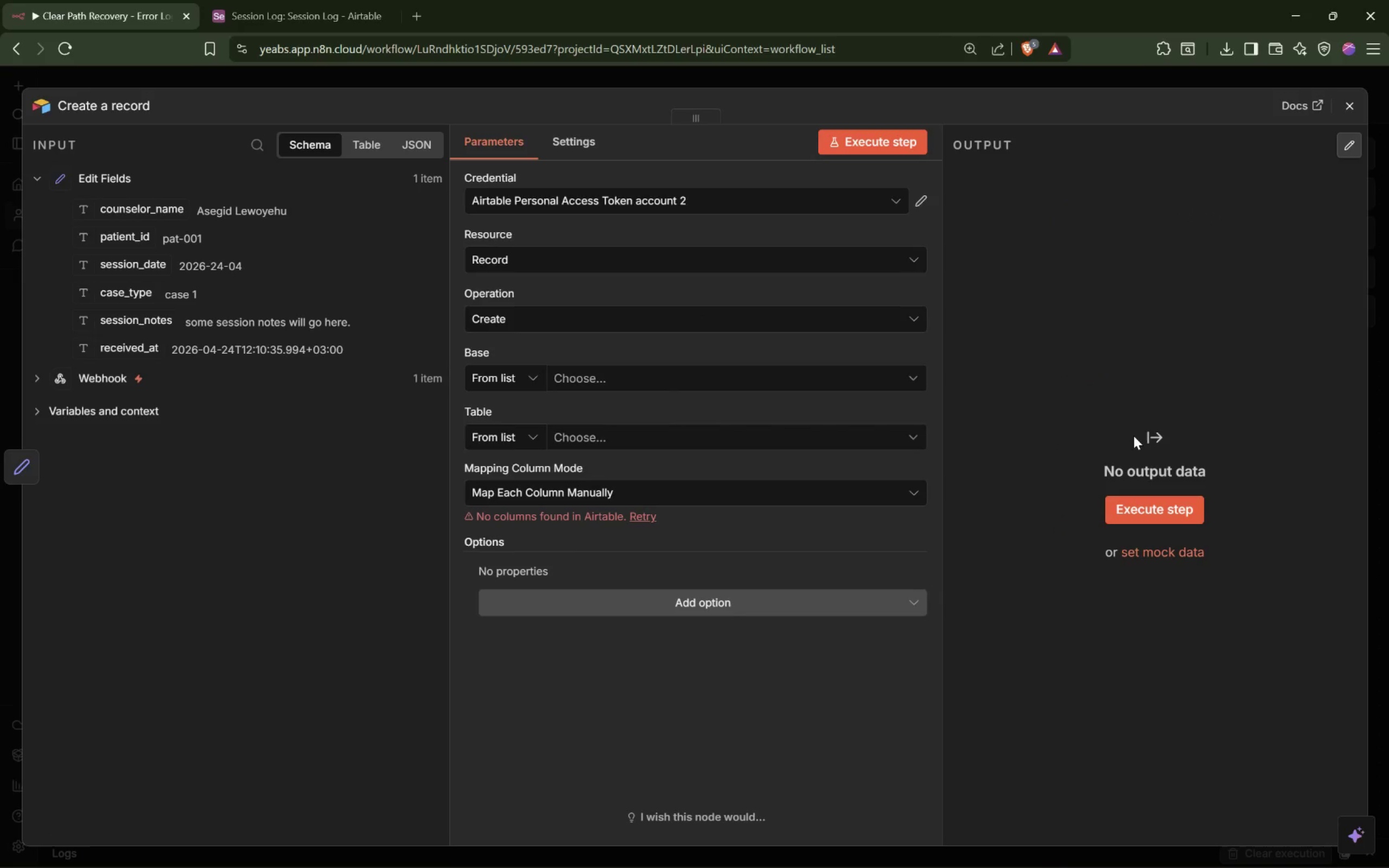 
left_click([641, 375])
 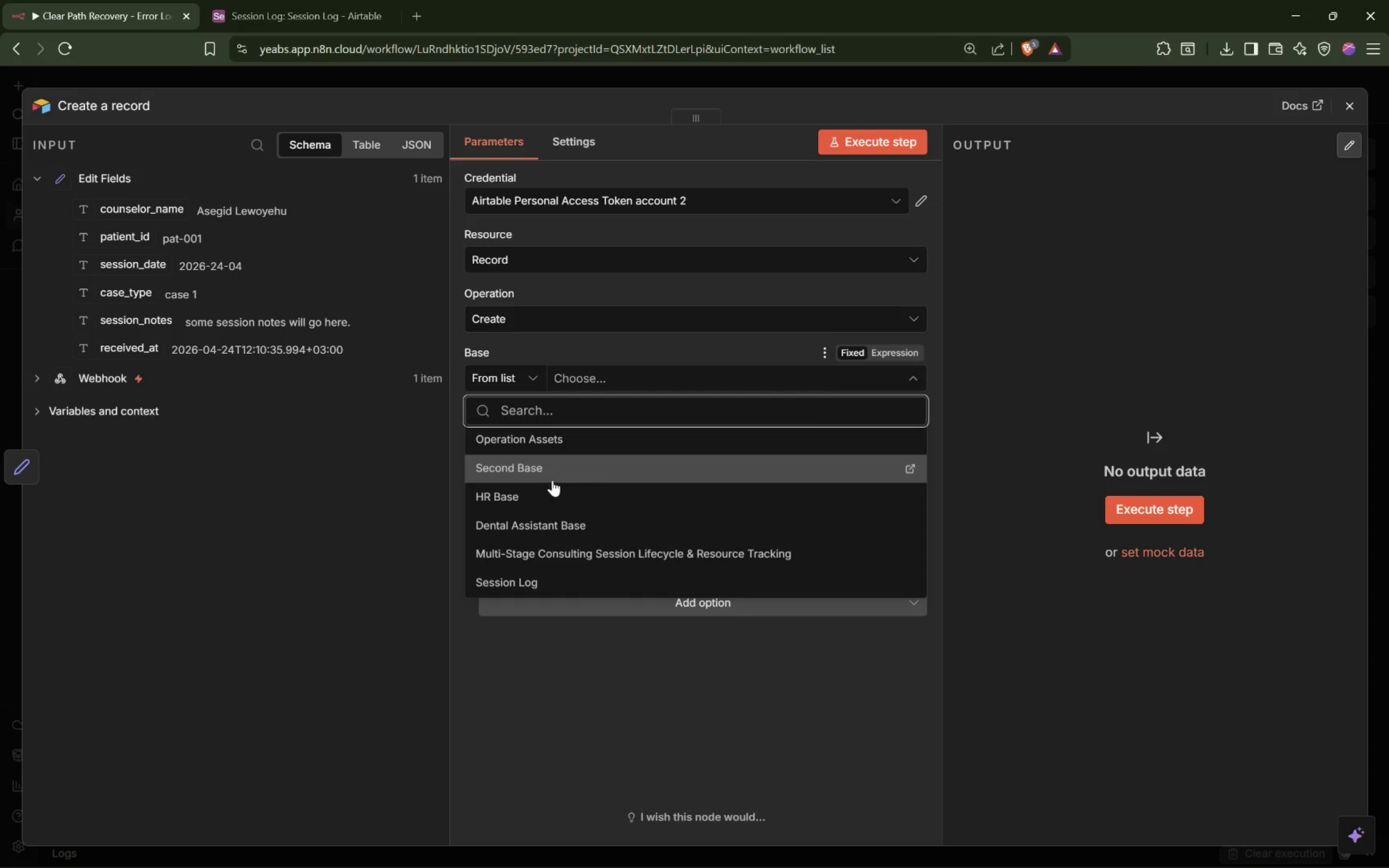 
scroll: coordinate [543, 529], scroll_direction: down, amount: 2.0
 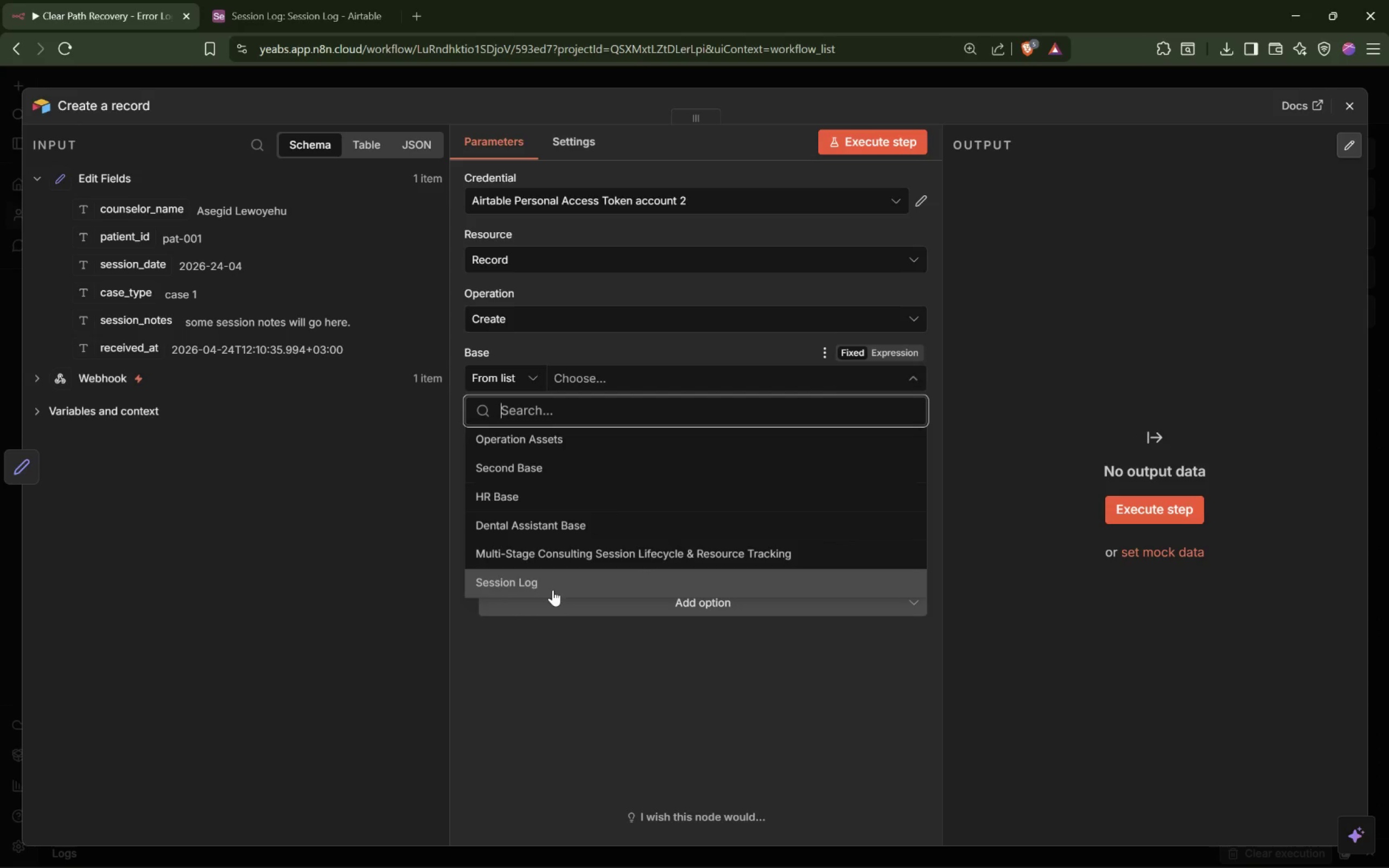 
left_click([551, 589])
 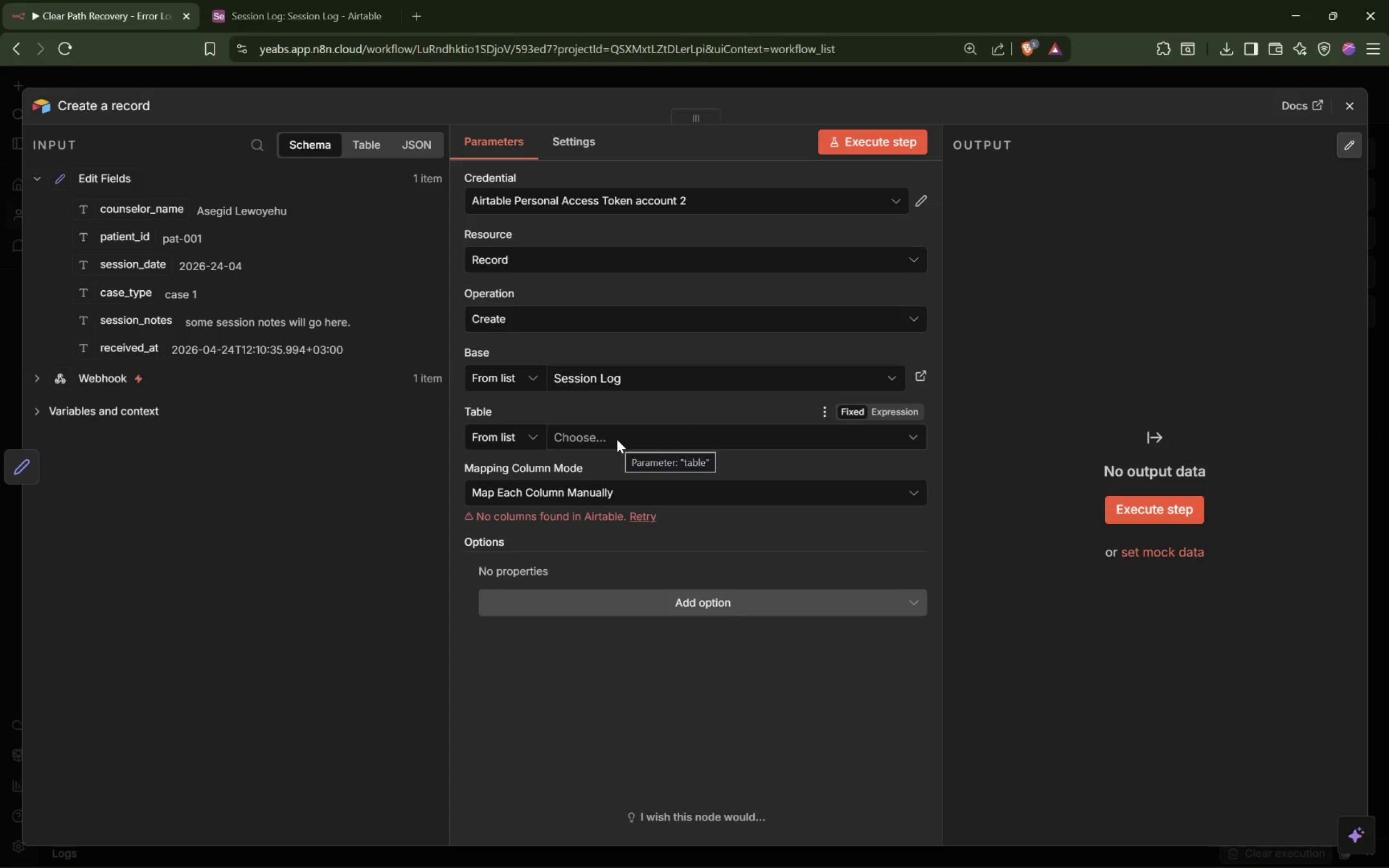 
left_click([617, 439])
 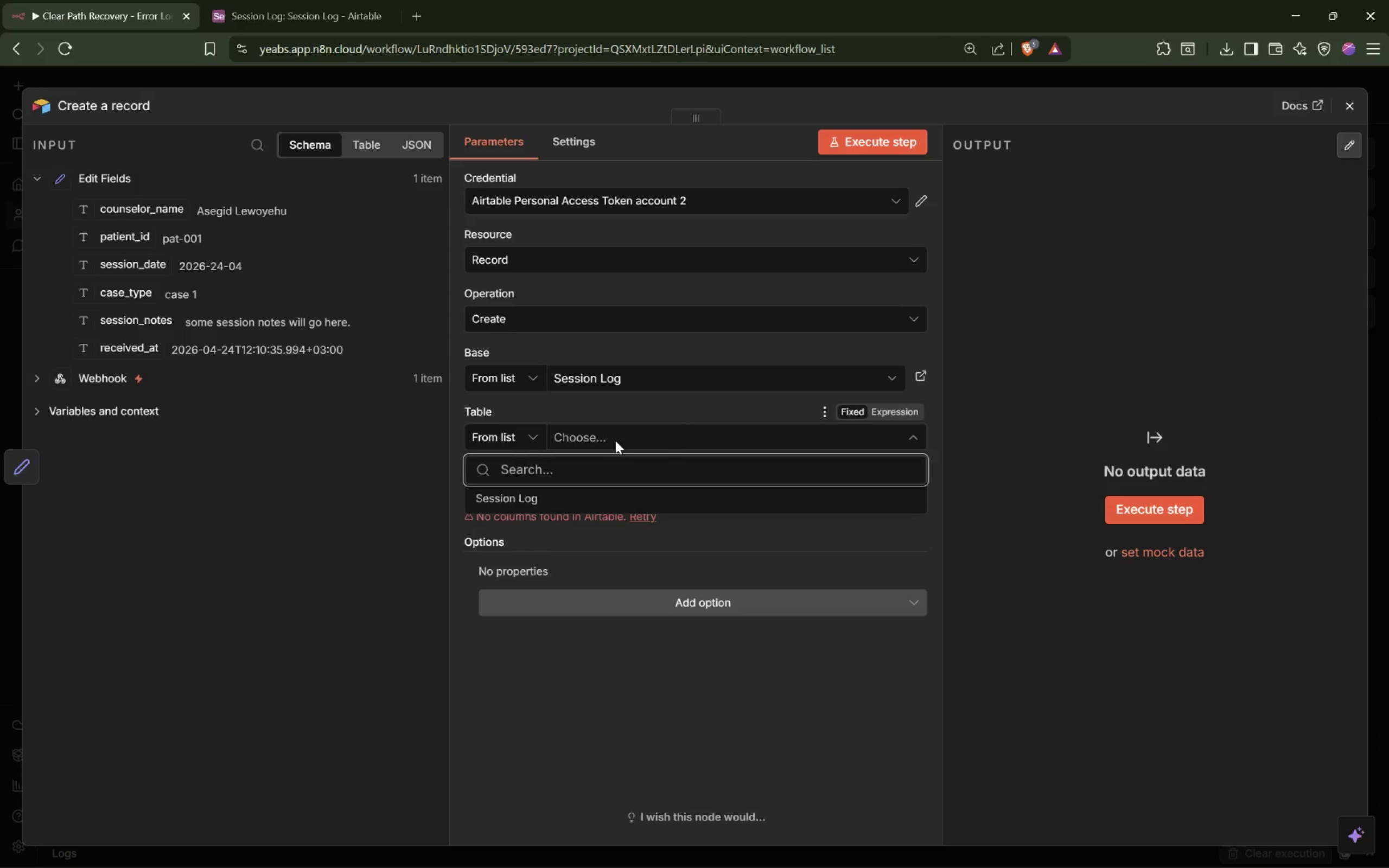 
wait(6.83)
 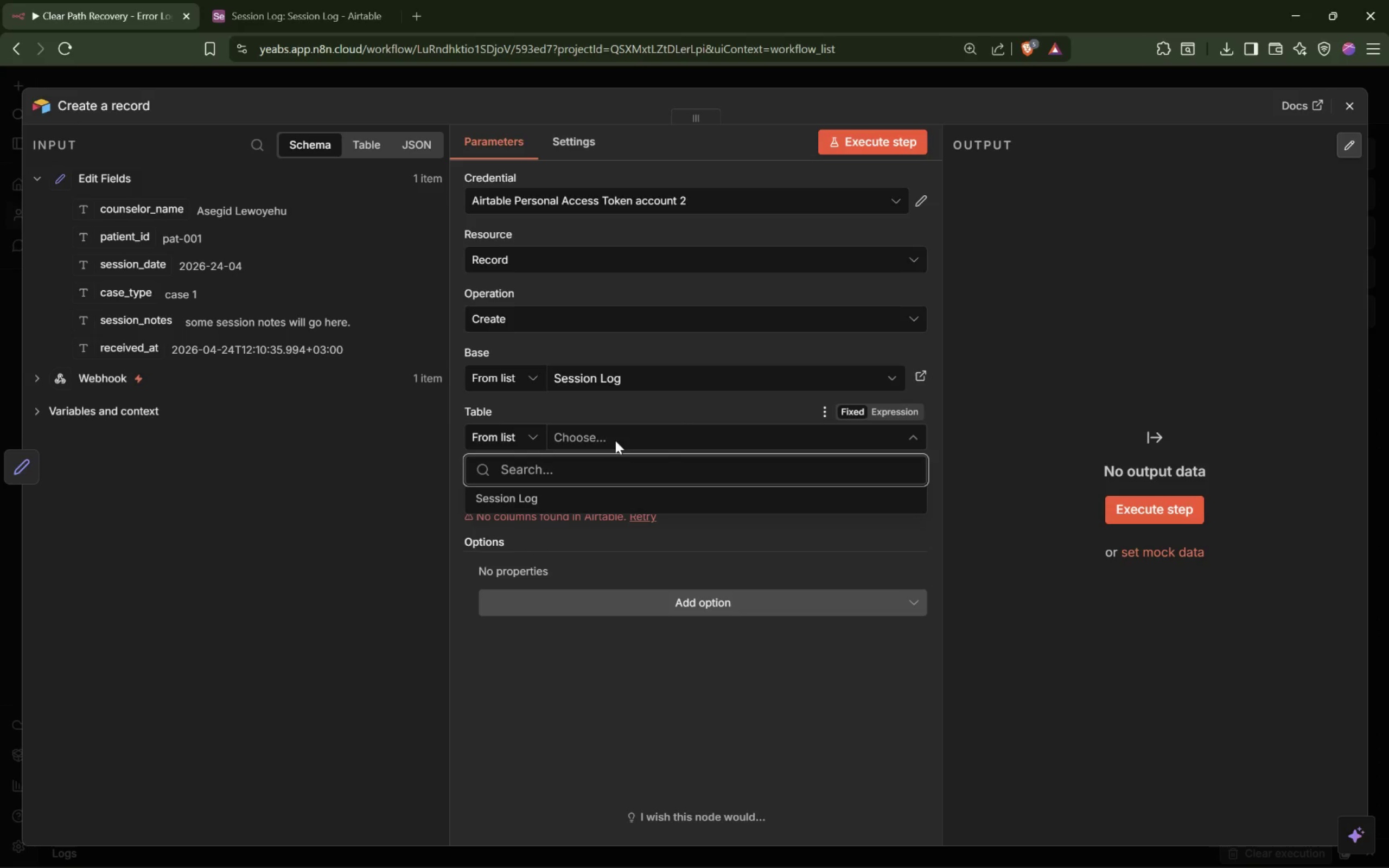 
left_click([539, 500])
 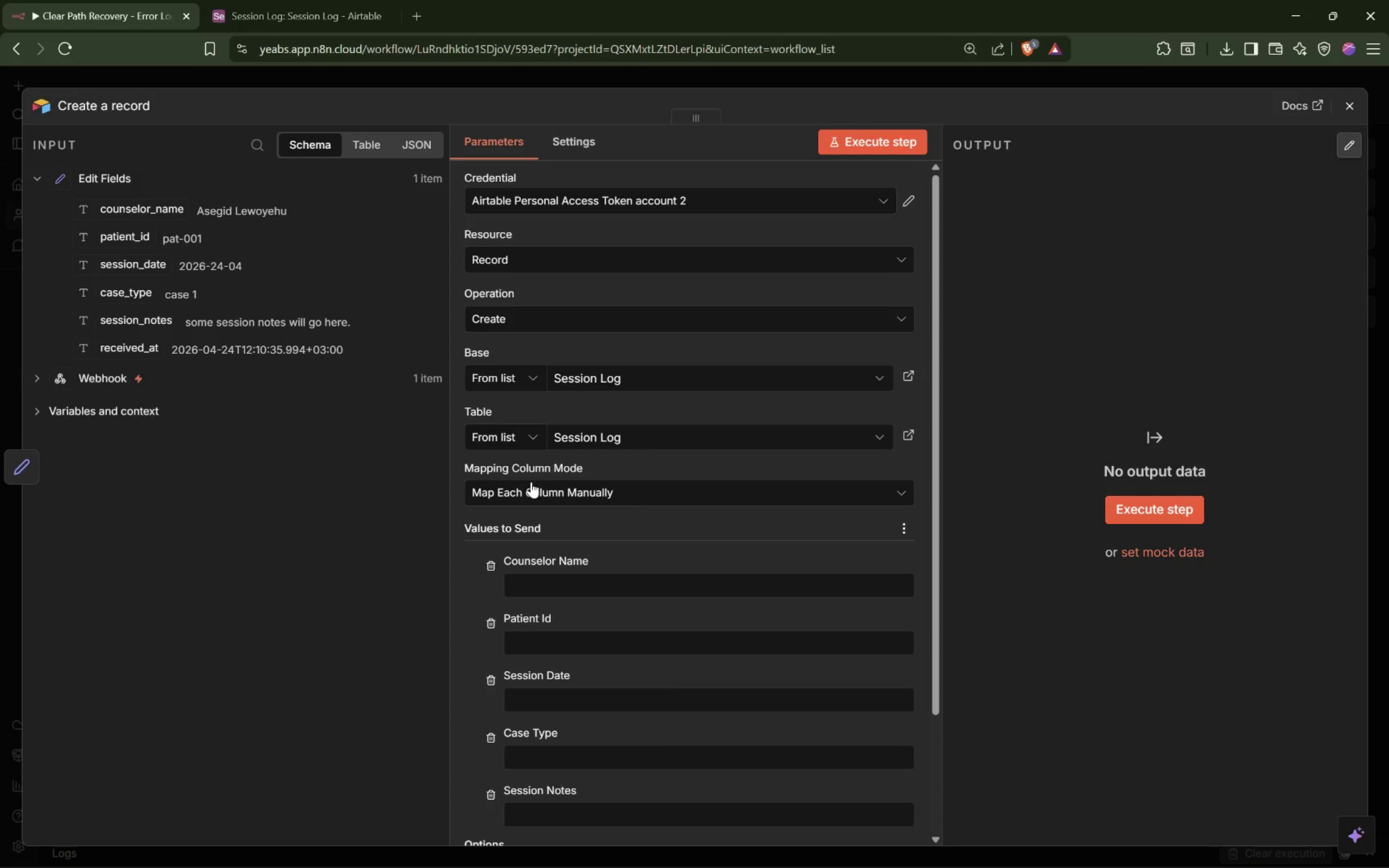 
wait(17.94)
 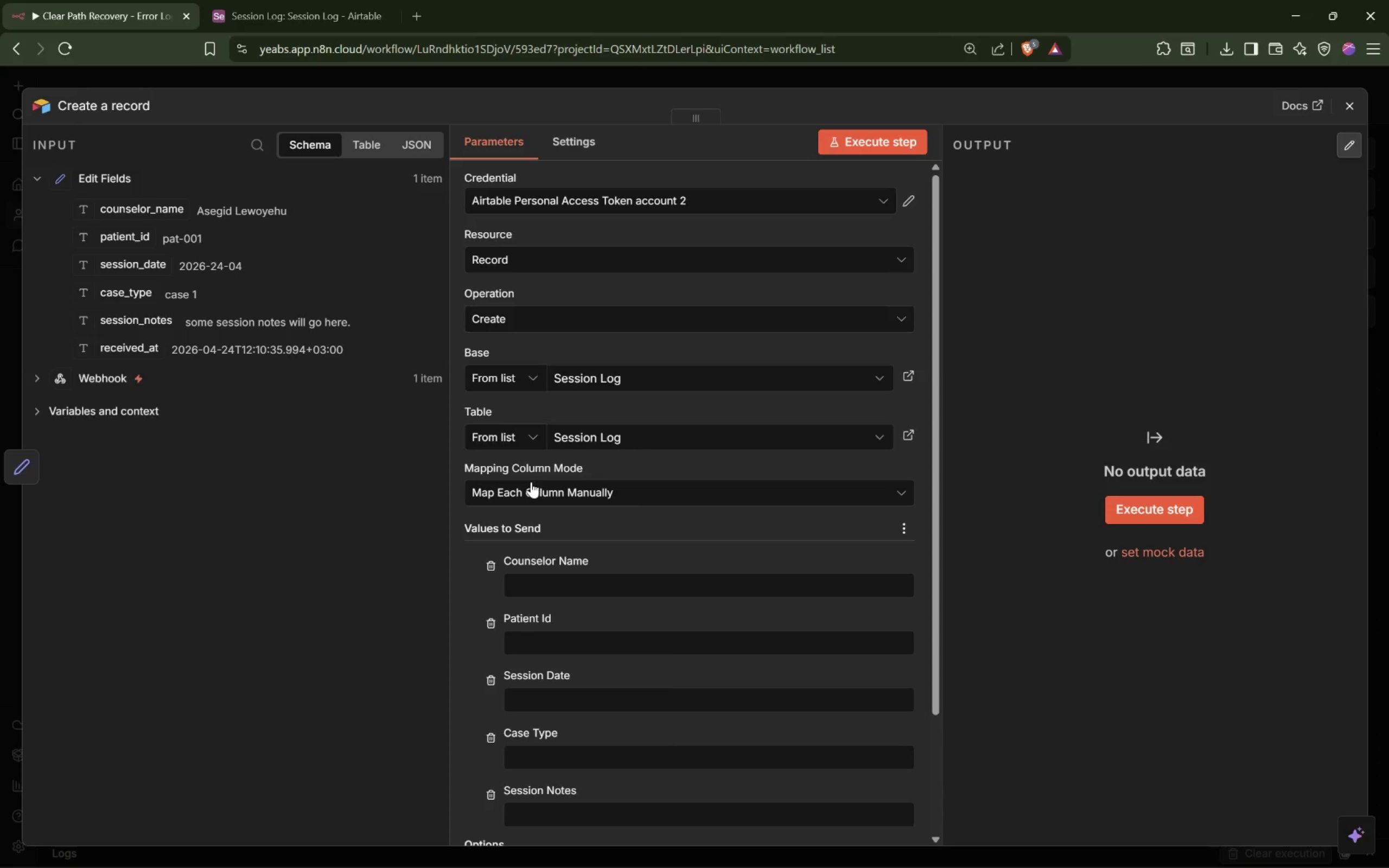 
left_click_drag(start_coordinate=[164, 212], to_coordinate=[547, 581])
 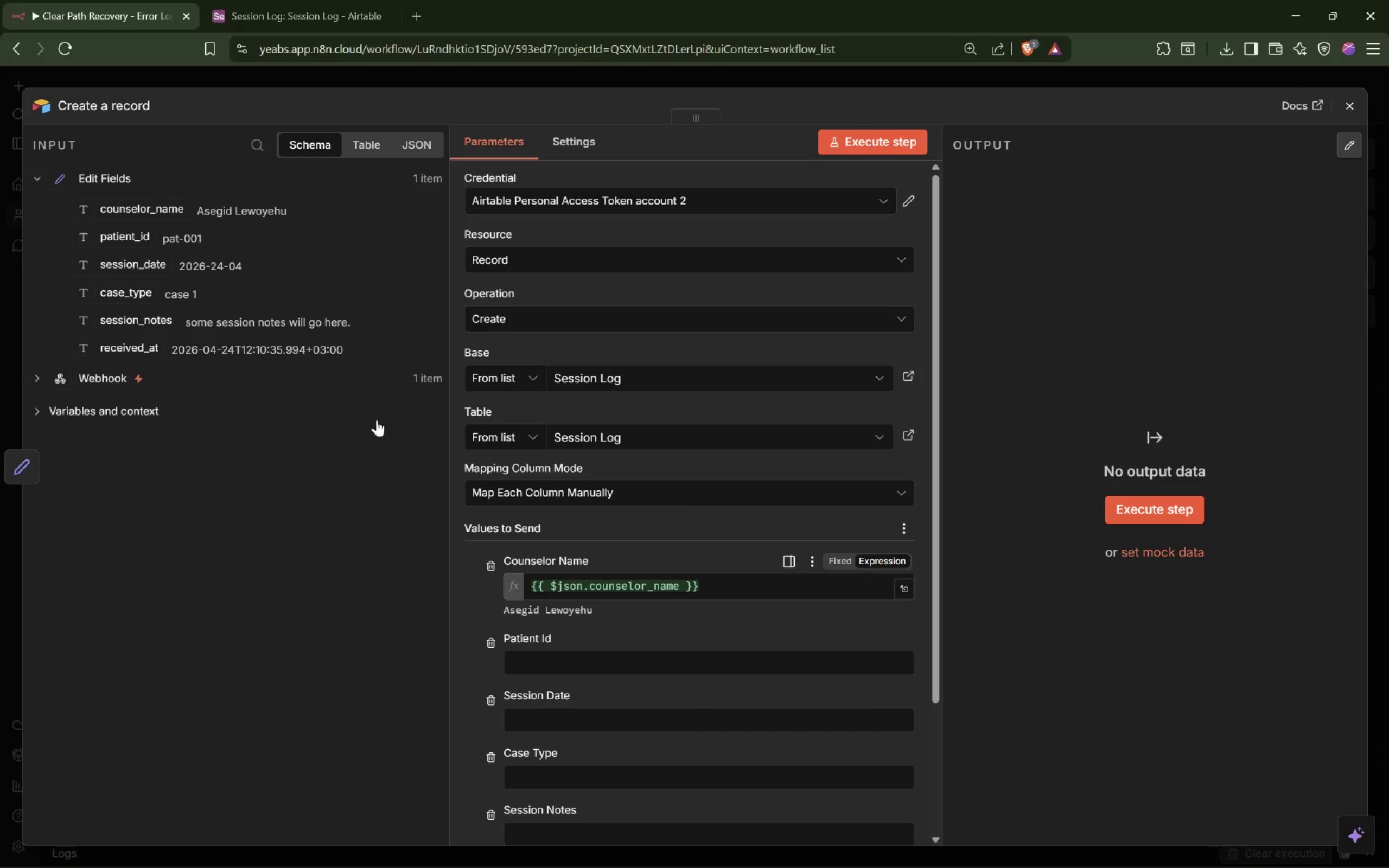 
left_click_drag(start_coordinate=[114, 234], to_coordinate=[555, 672])
 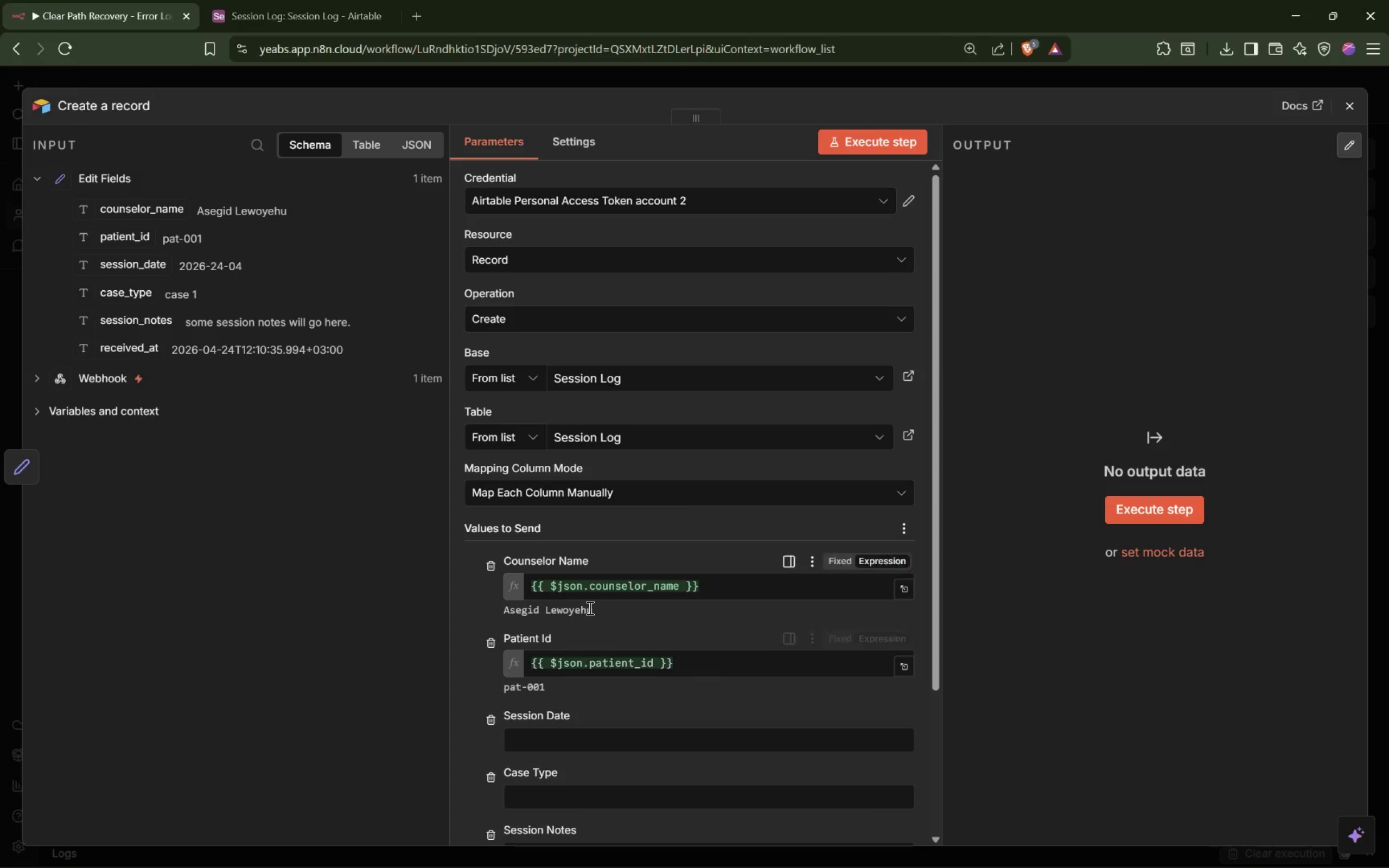 
scroll: coordinate [589, 608], scroll_direction: down, amount: 9.0
 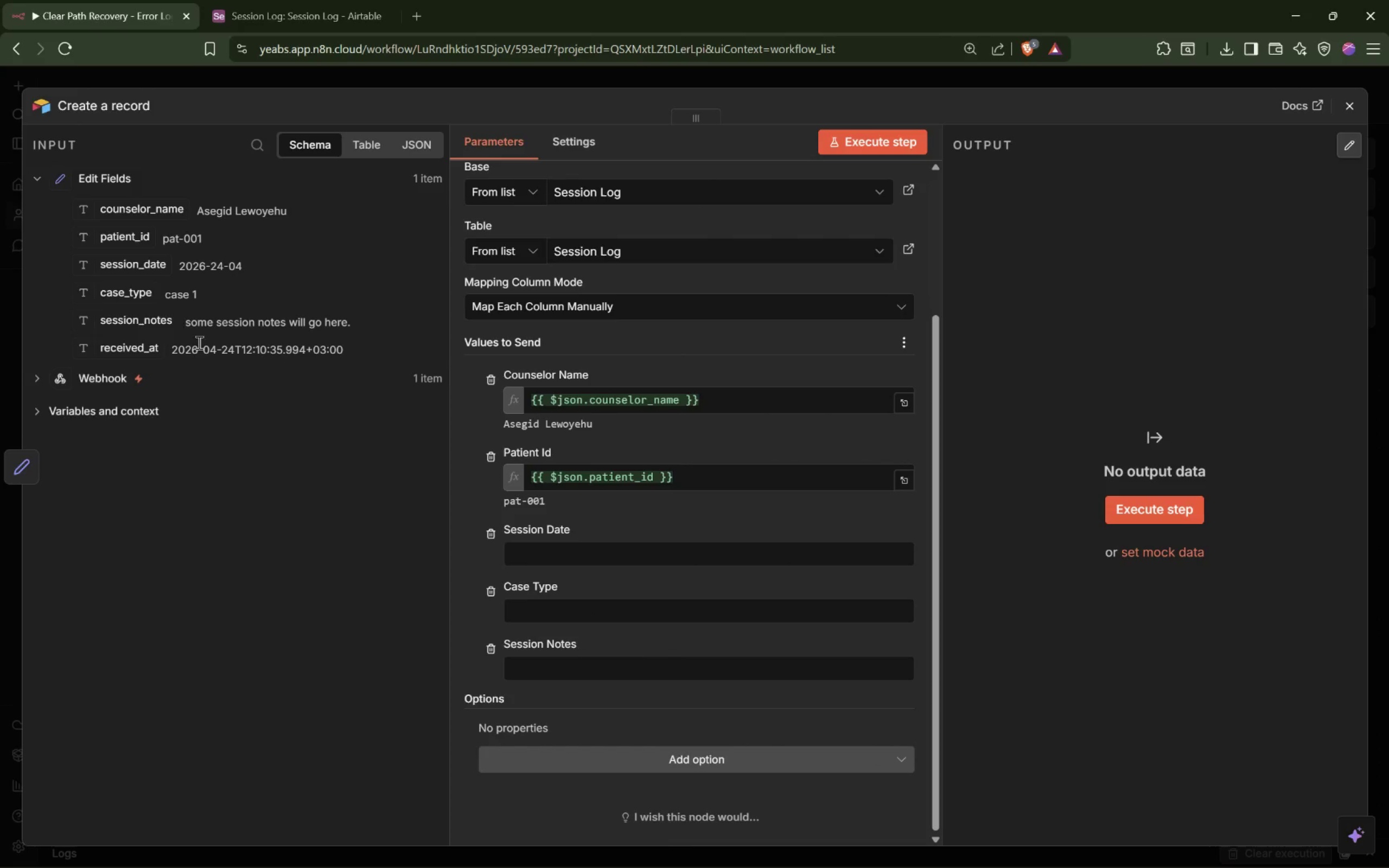 
left_click_drag(start_coordinate=[150, 265], to_coordinate=[597, 558])
 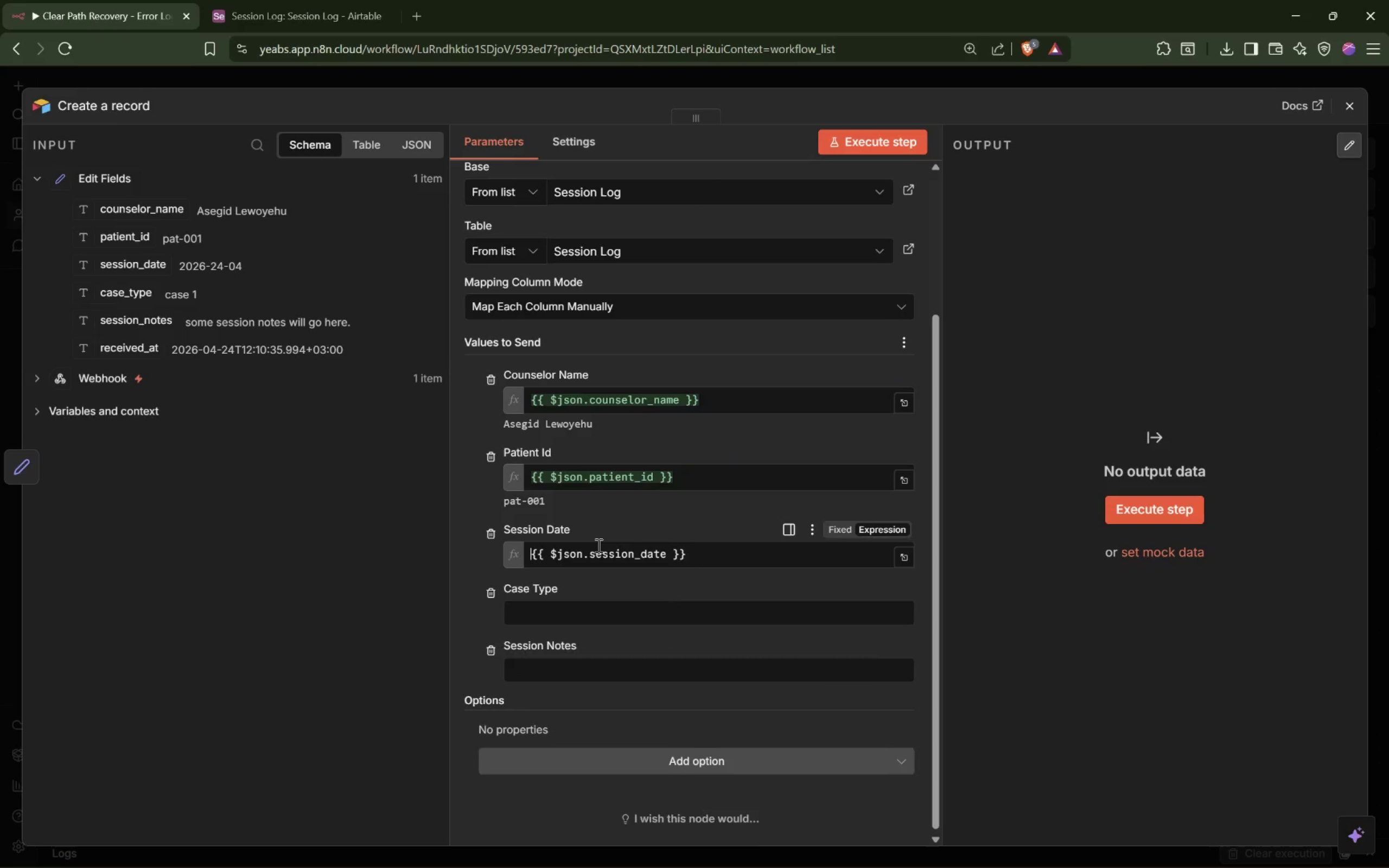 
scroll: coordinate [597, 545], scroll_direction: down, amount: 6.0
 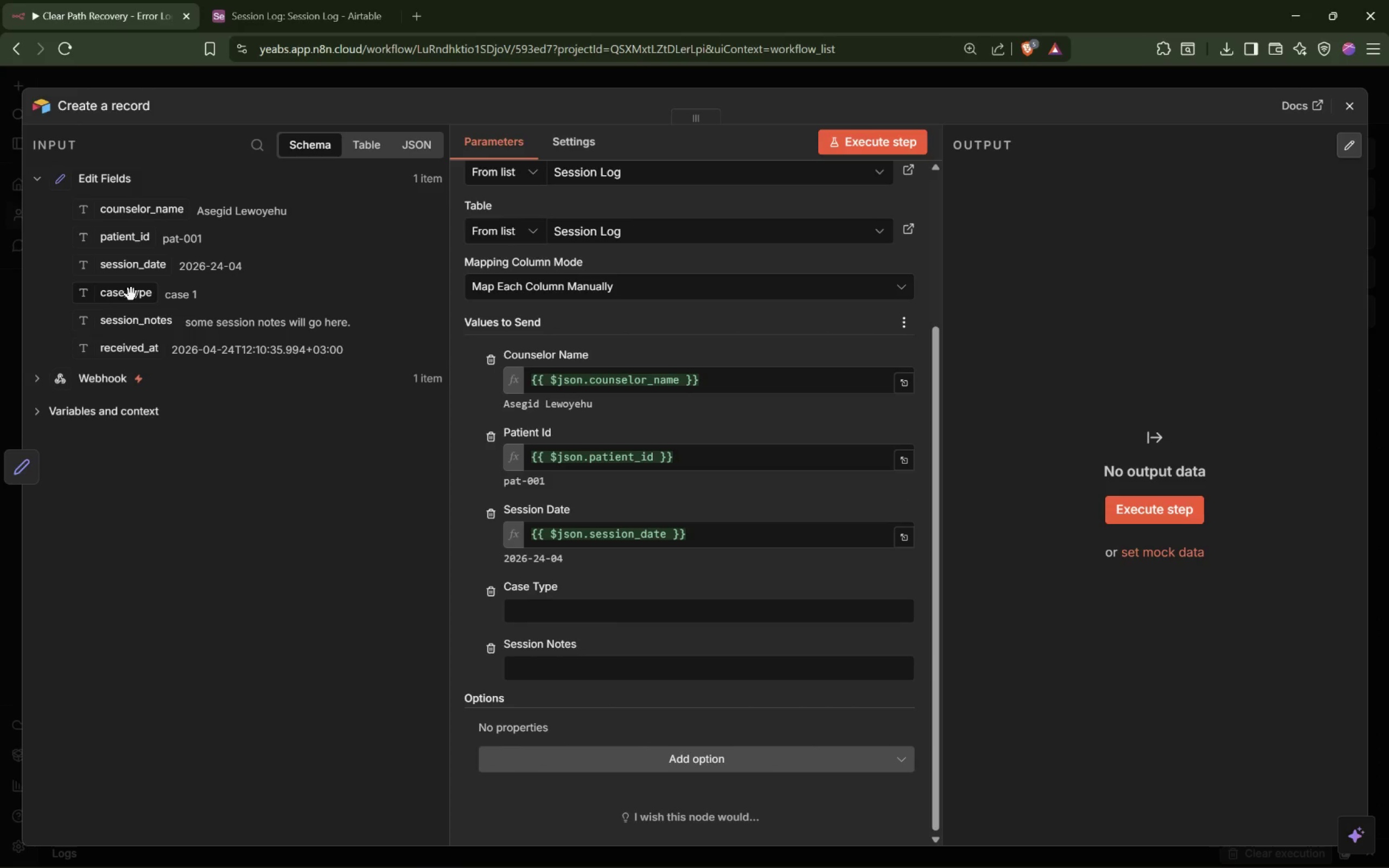 
left_click_drag(start_coordinate=[131, 295], to_coordinate=[547, 607])
 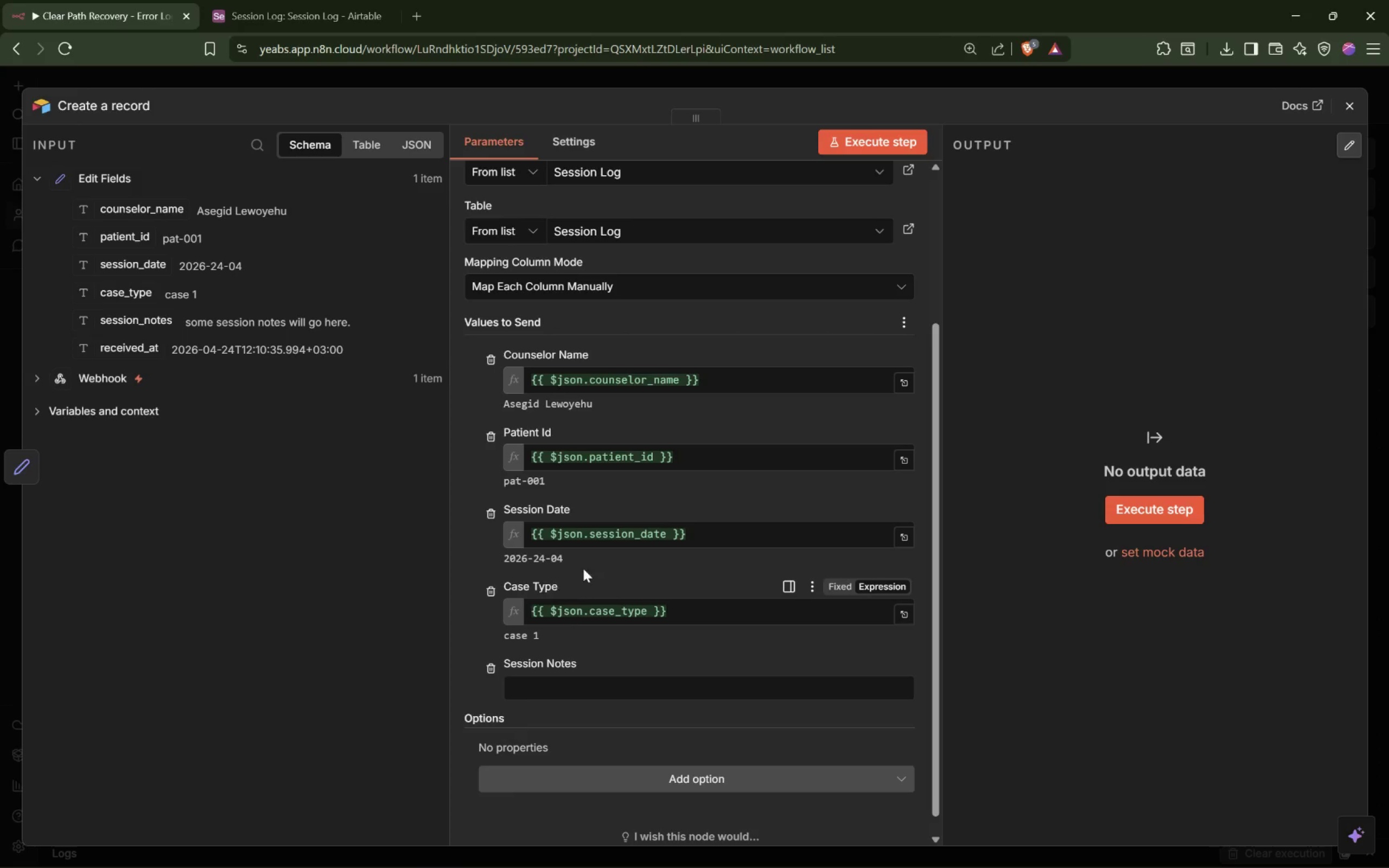 
scroll: coordinate [692, 523], scroll_direction: down, amount: 9.0
 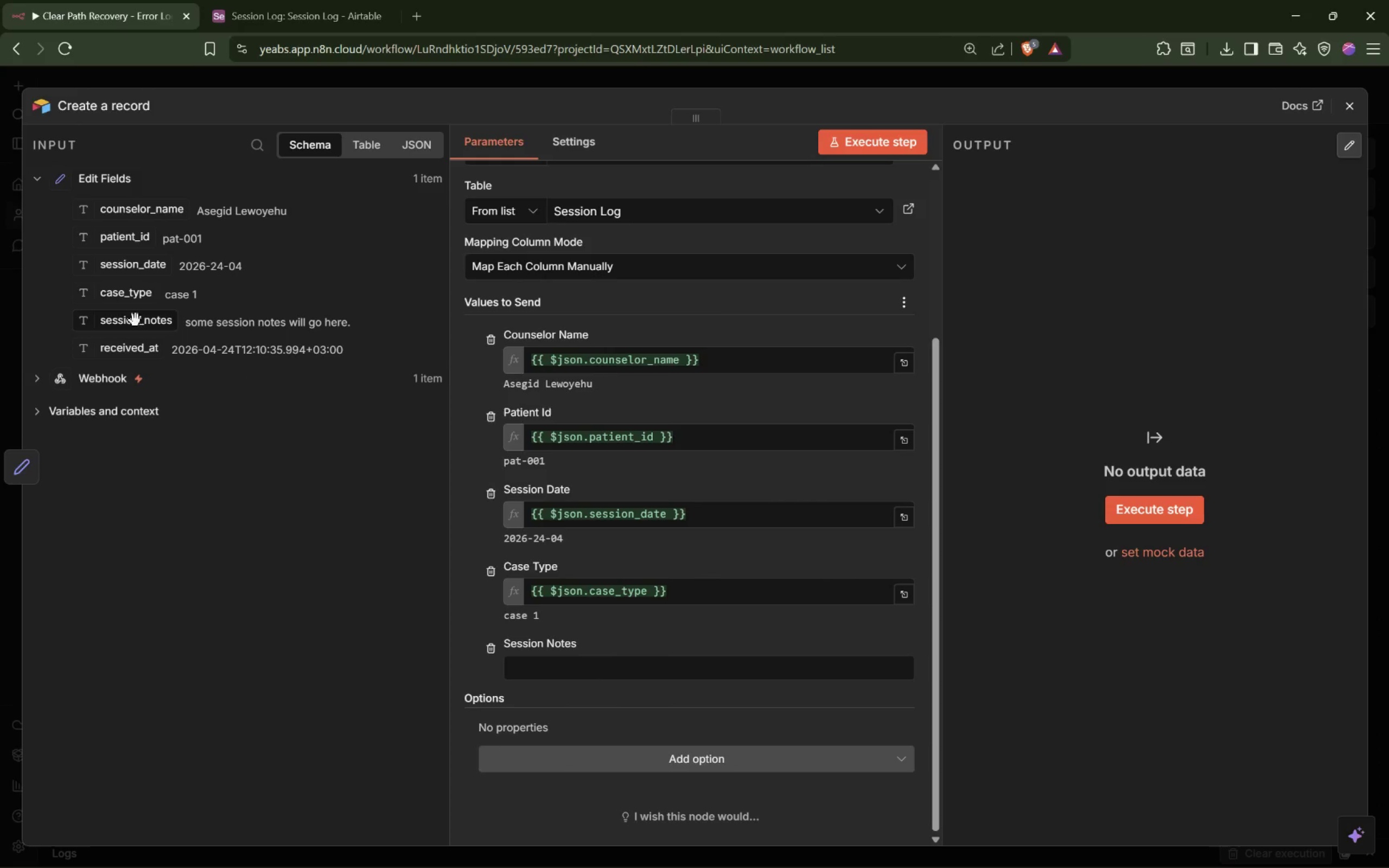 
left_click_drag(start_coordinate=[125, 323], to_coordinate=[535, 667])
 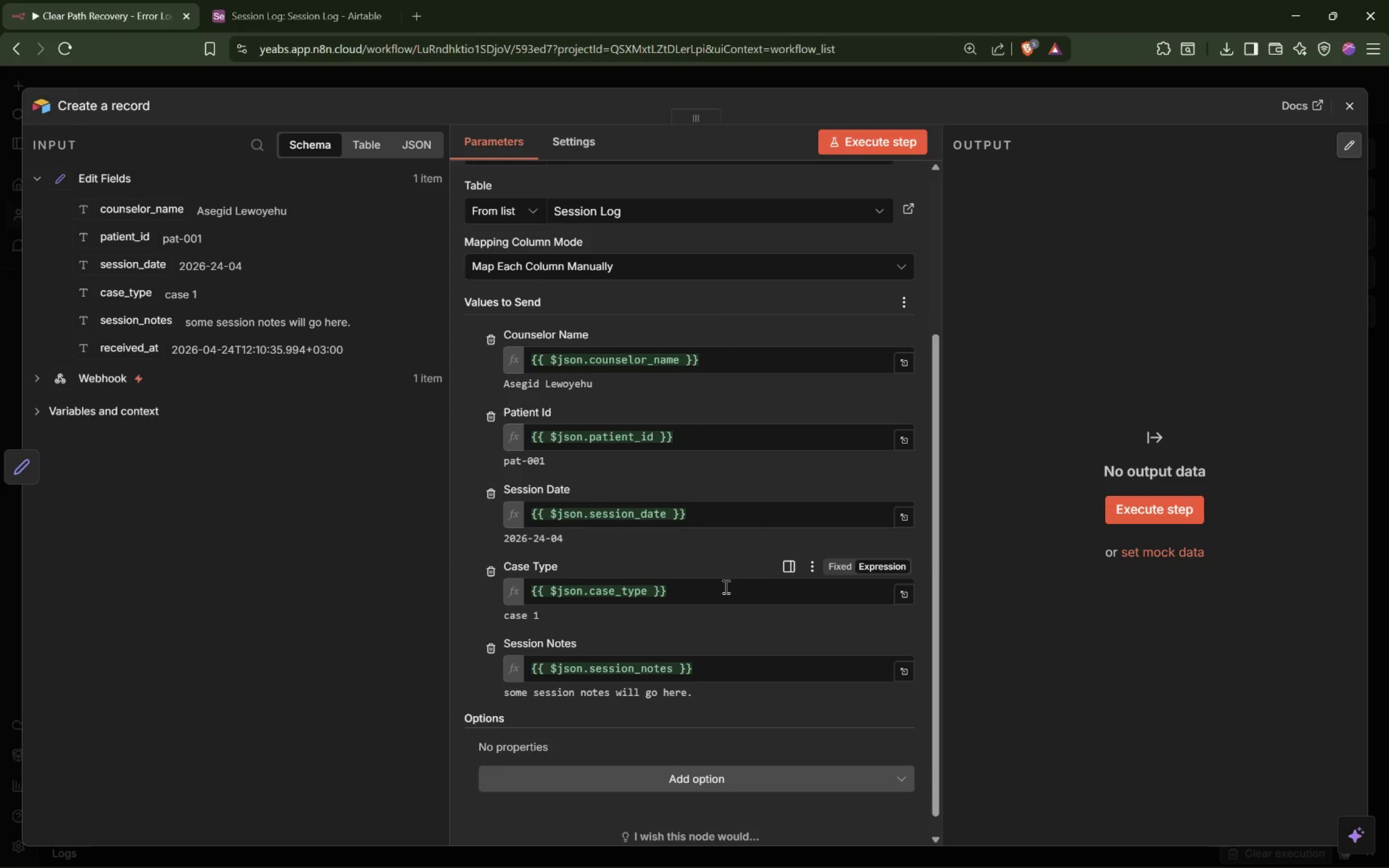 
scroll: coordinate [725, 586], scroll_direction: down, amount: 3.0
 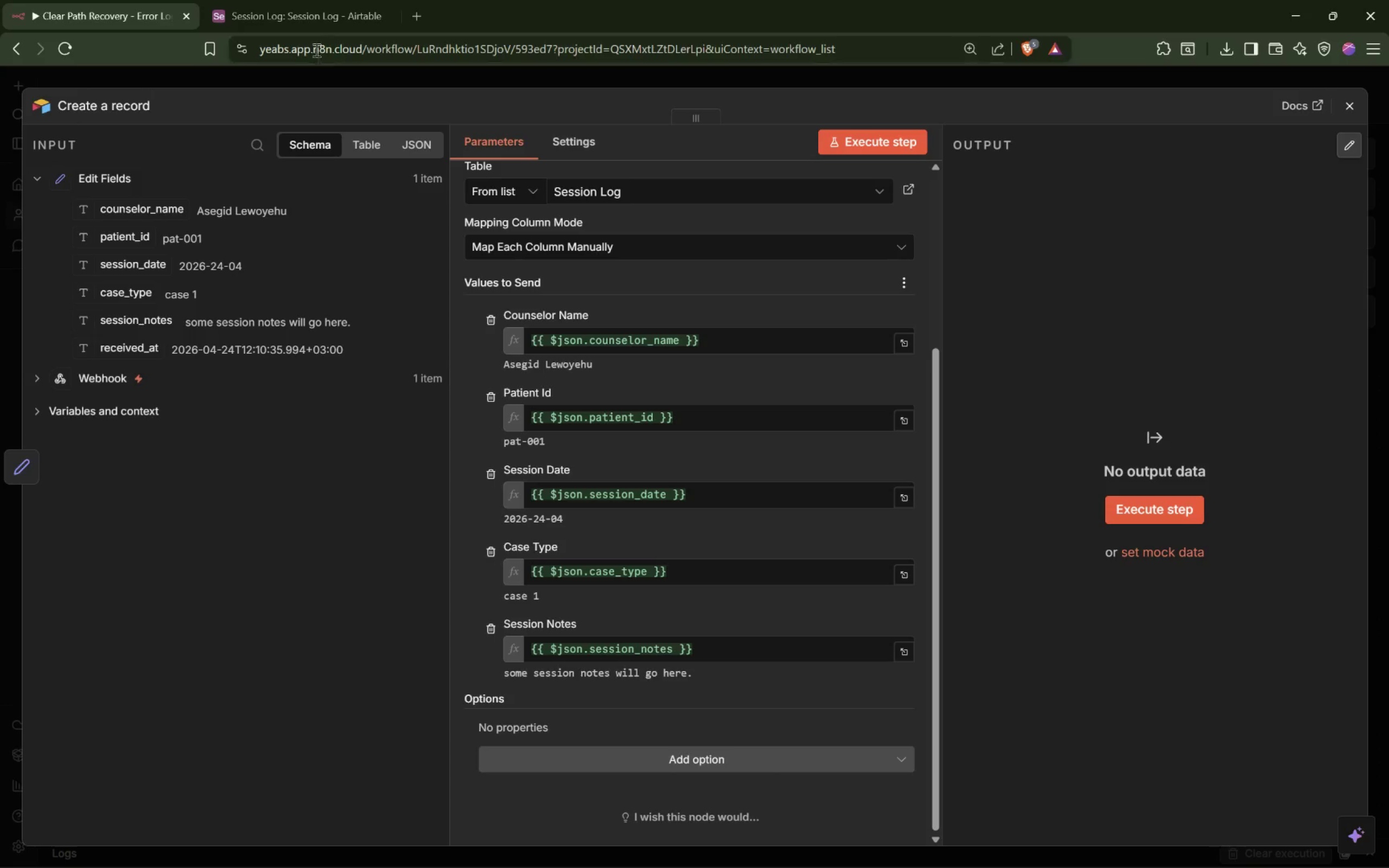 
left_click([309, 24])
 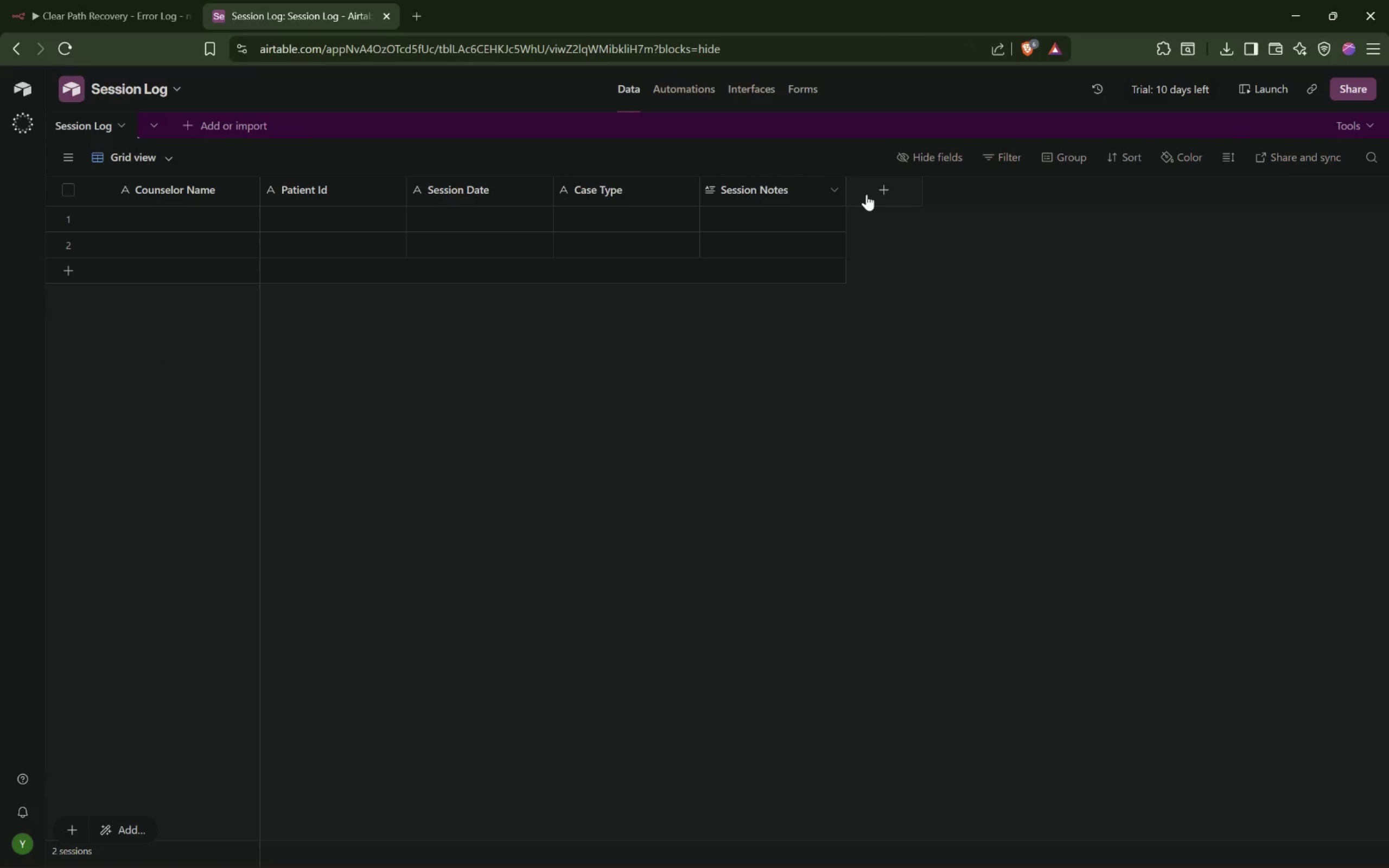 
left_click([899, 199])
 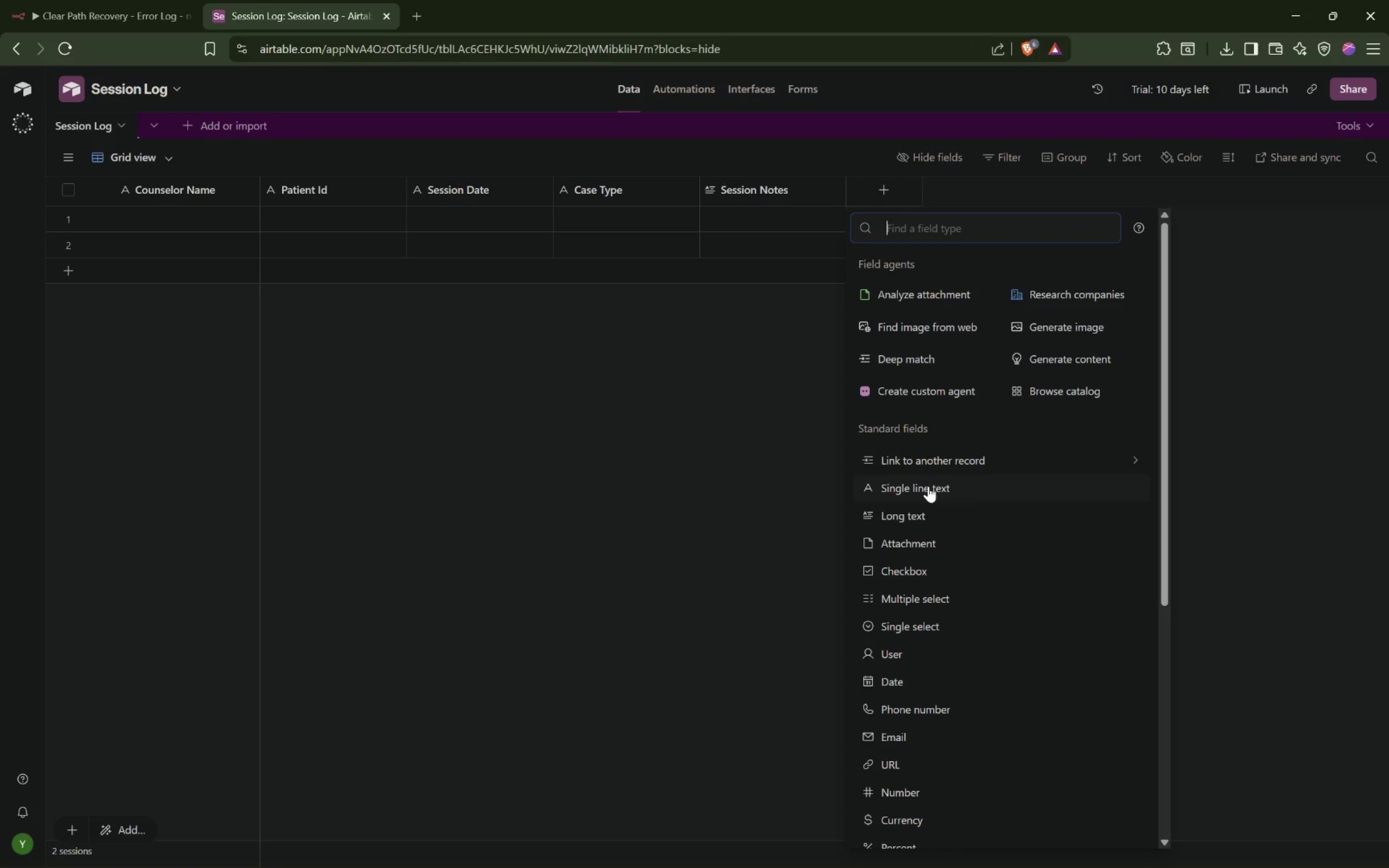 
left_click([932, 486])
 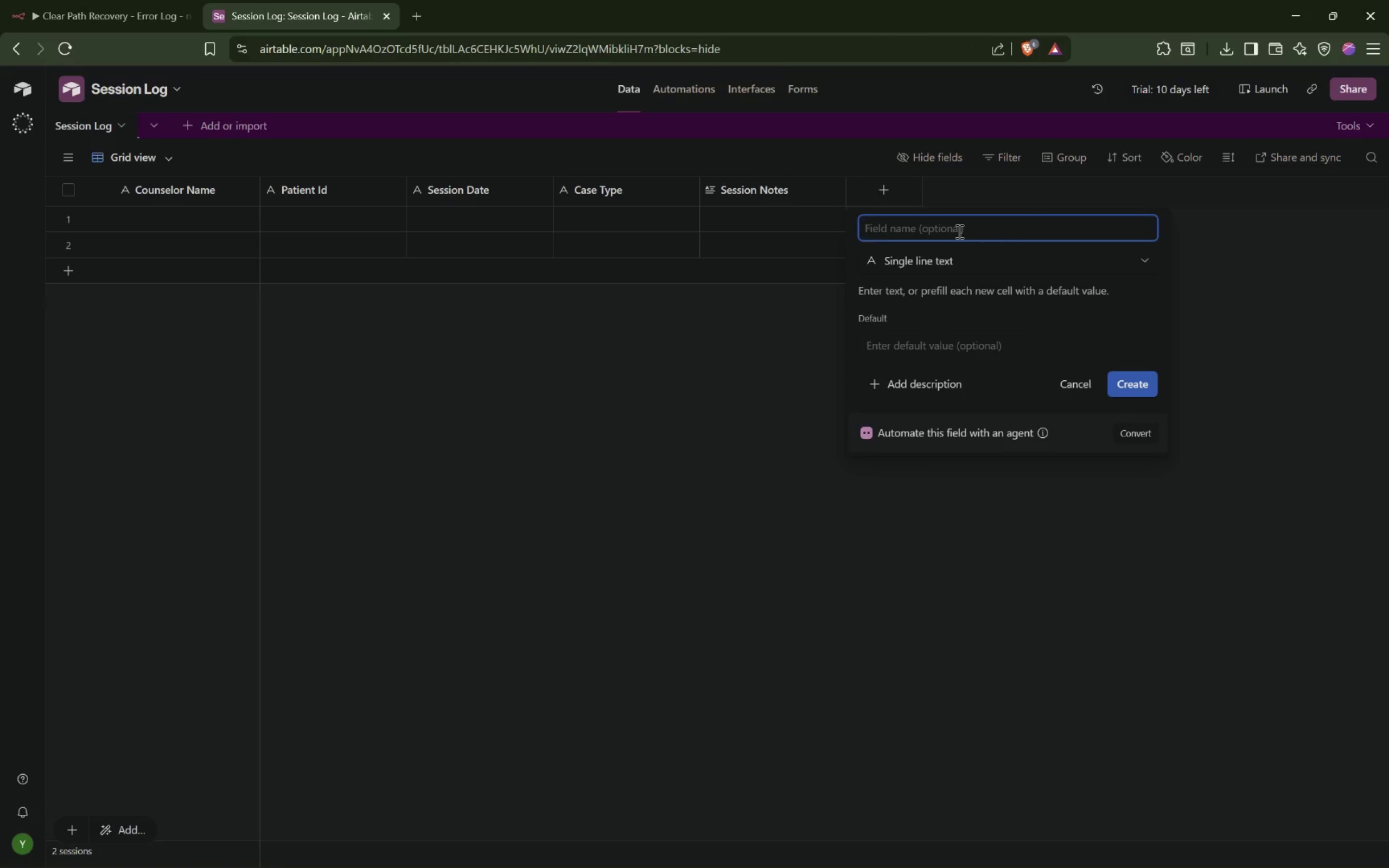 
type(Received At)
 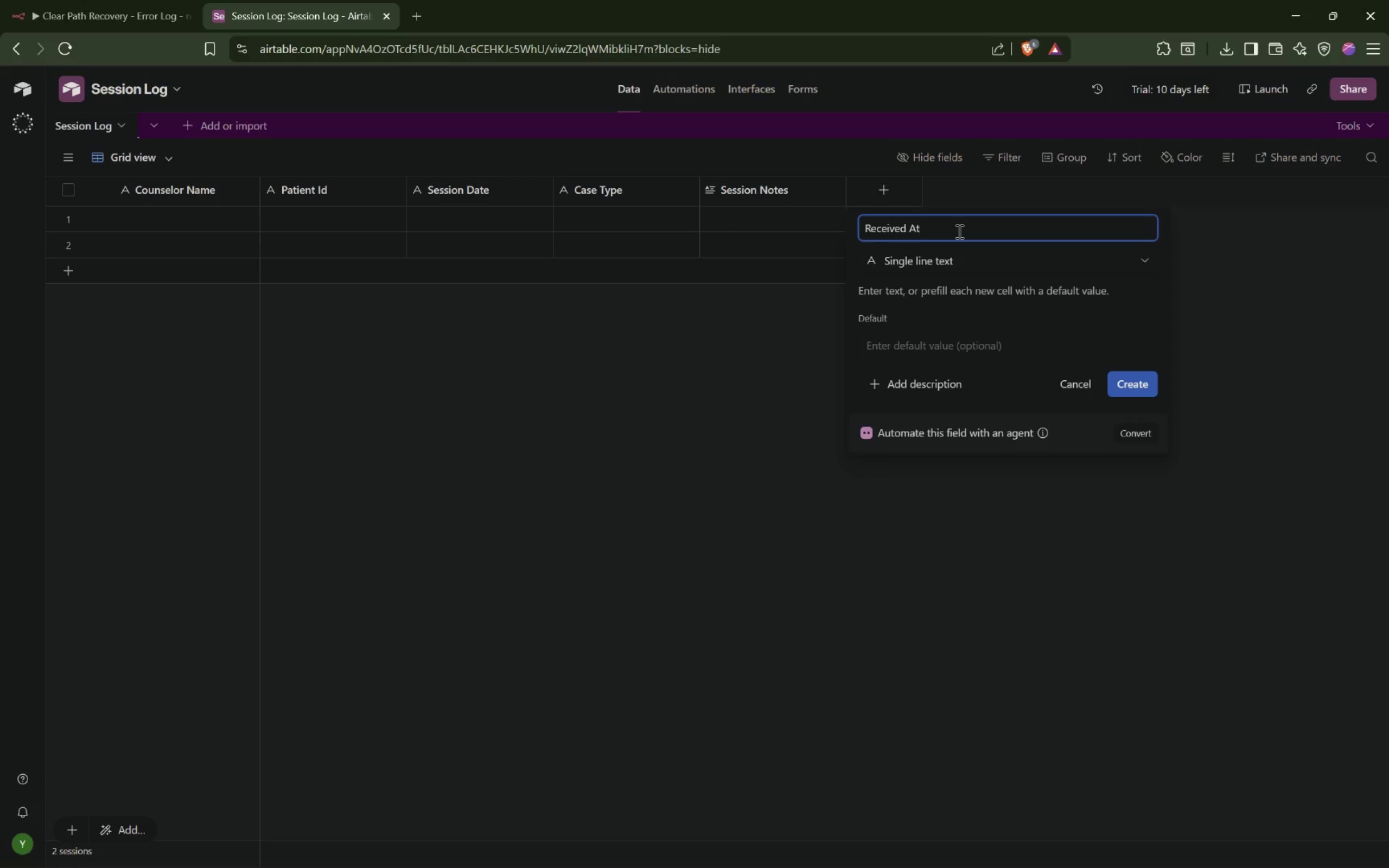 
key(Enter)
 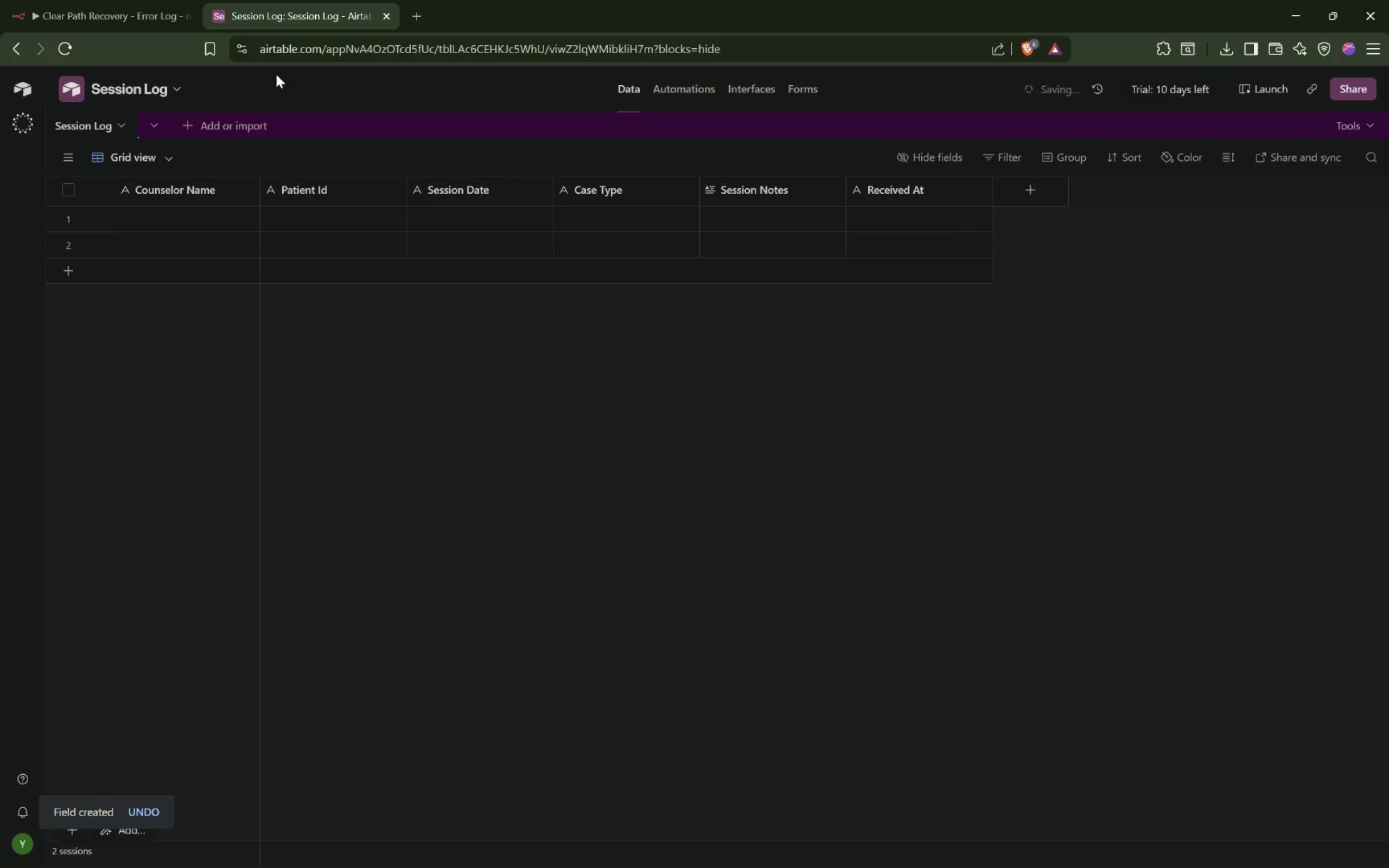 
left_click([100, 21])
 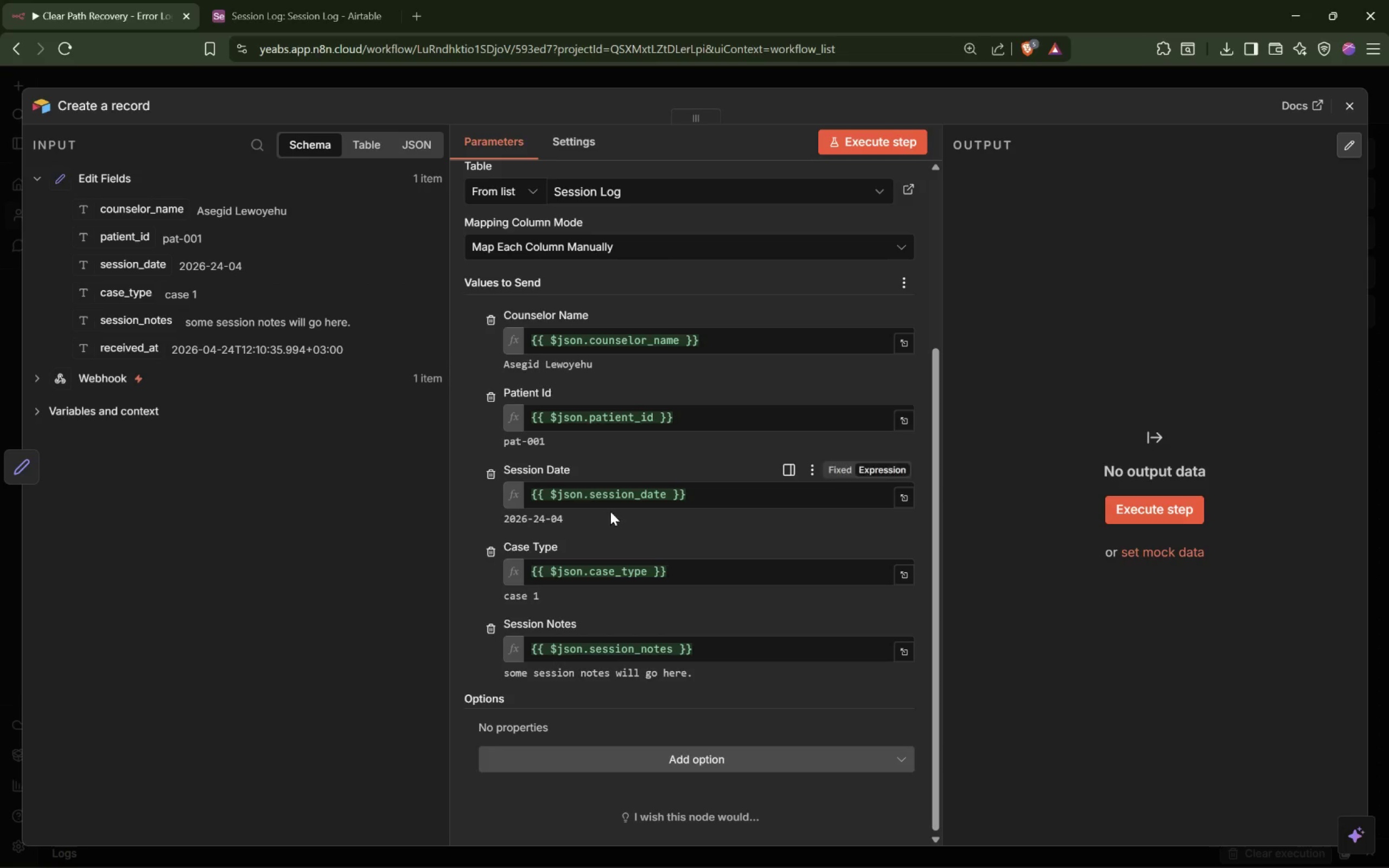 
scroll: coordinate [608, 503], scroll_direction: up, amount: 1.0
 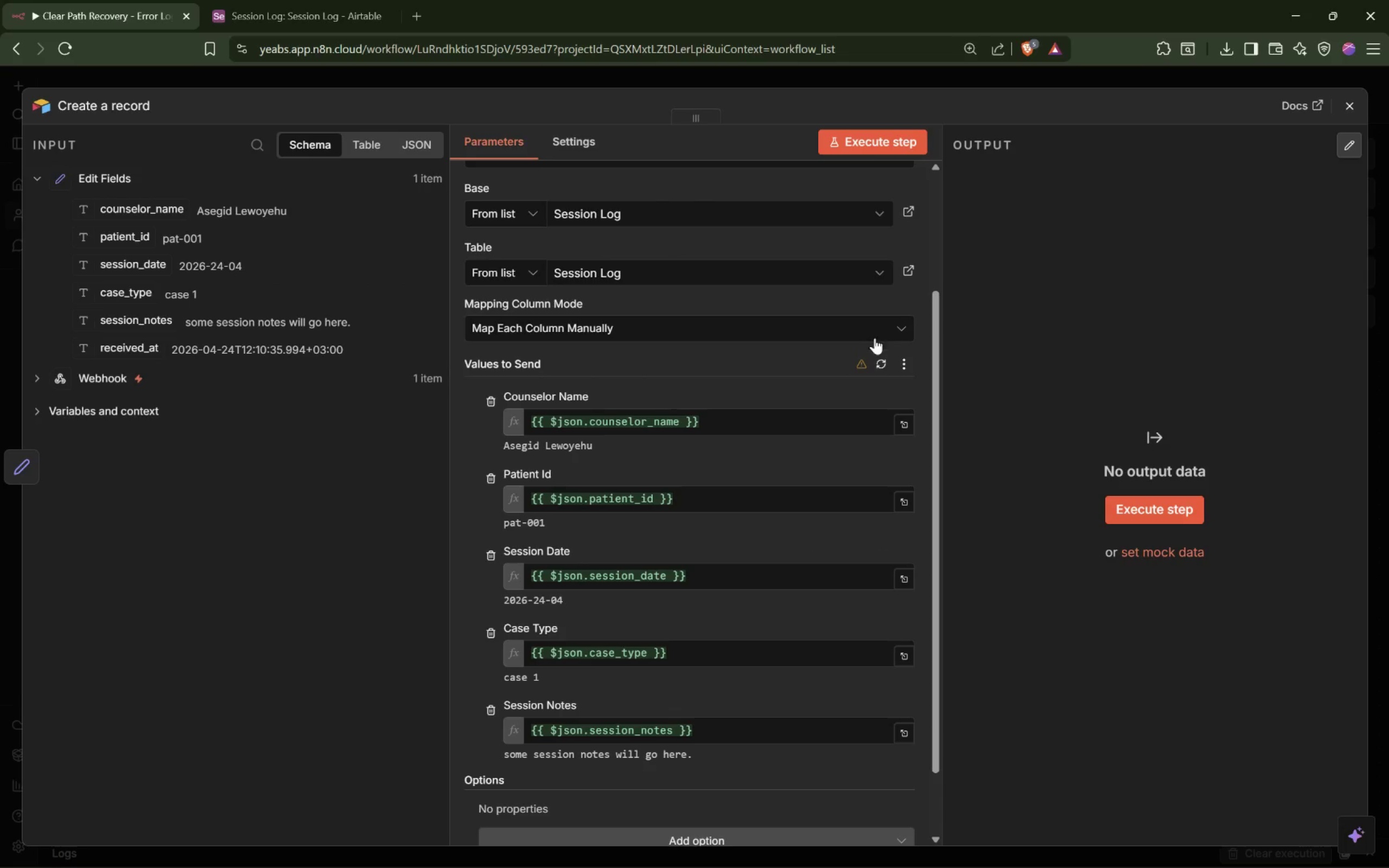 
left_click([882, 367])
 